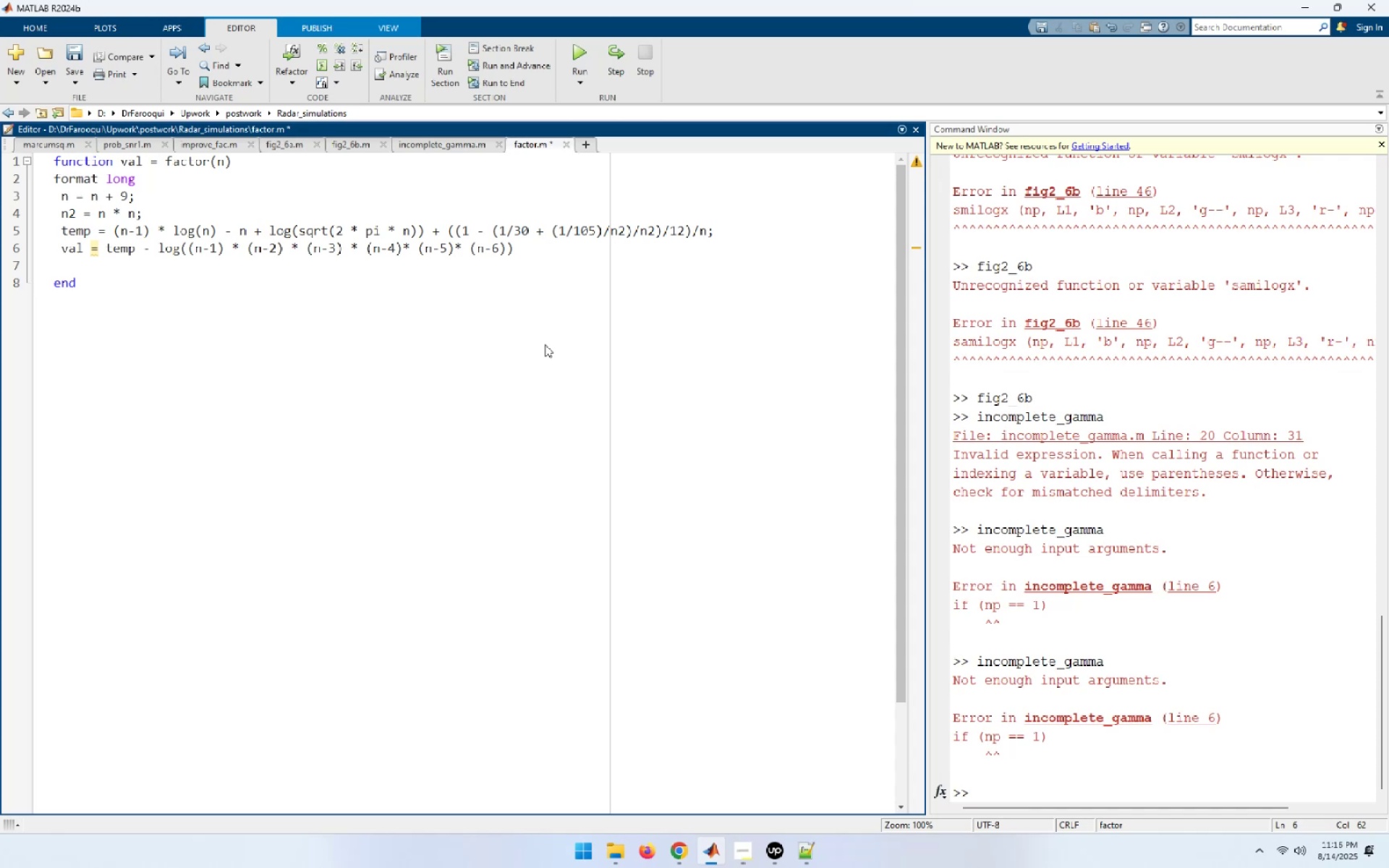 
wait(6.48)
 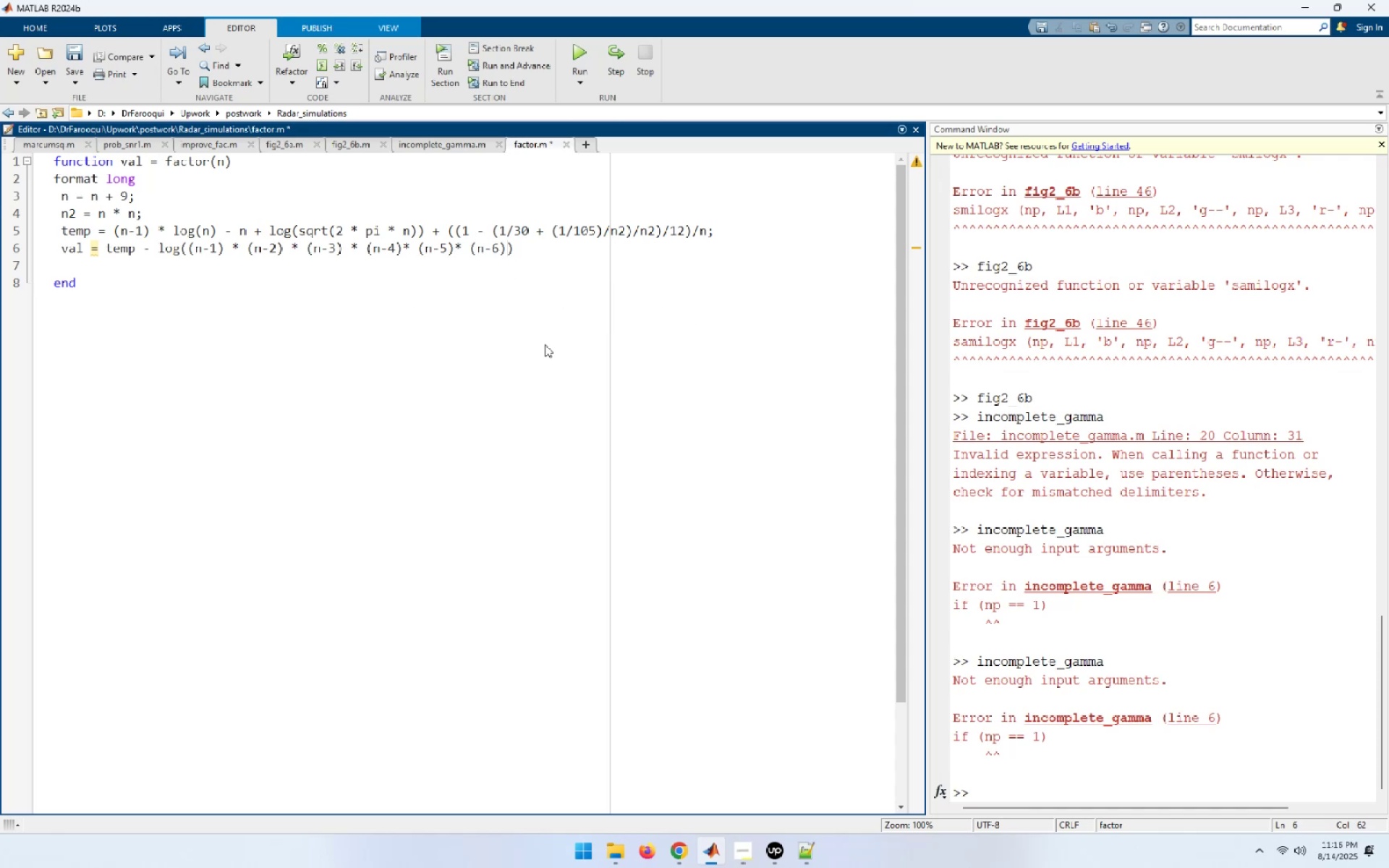 
hold_key(key=ArrowLeft, duration=0.62)
 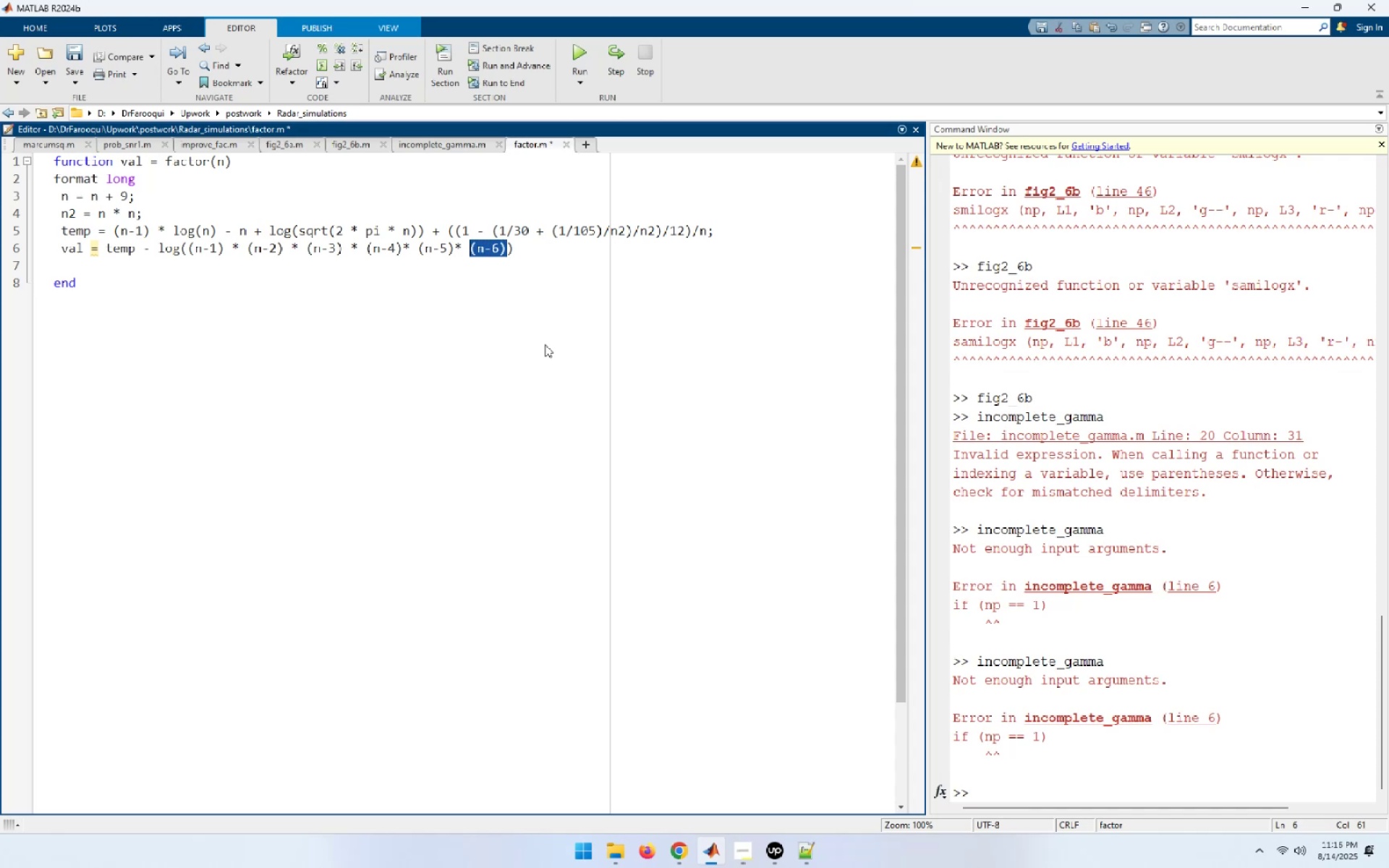 
key(Shift+ArrowLeft)
 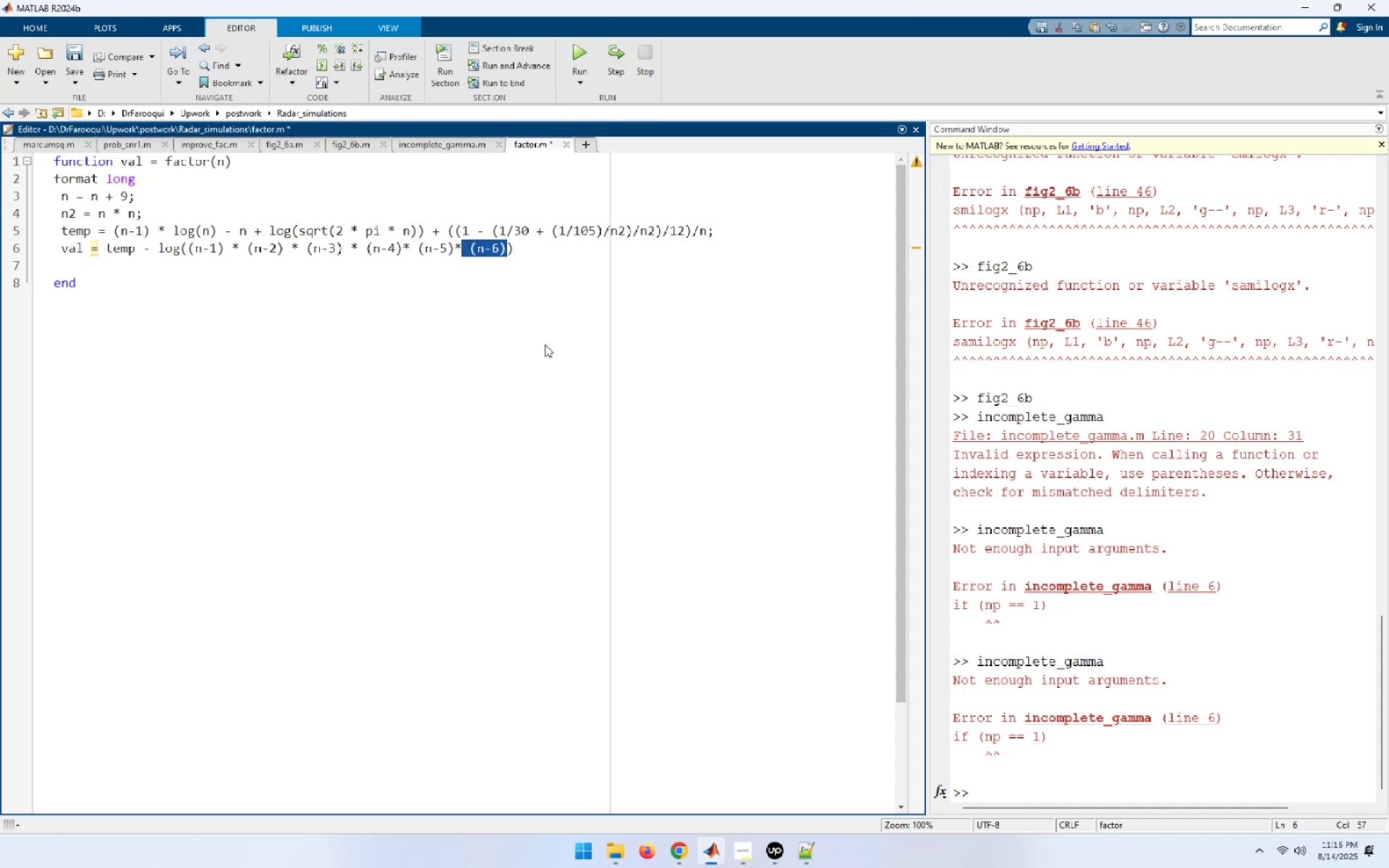 
key(Shift+ArrowLeft)
 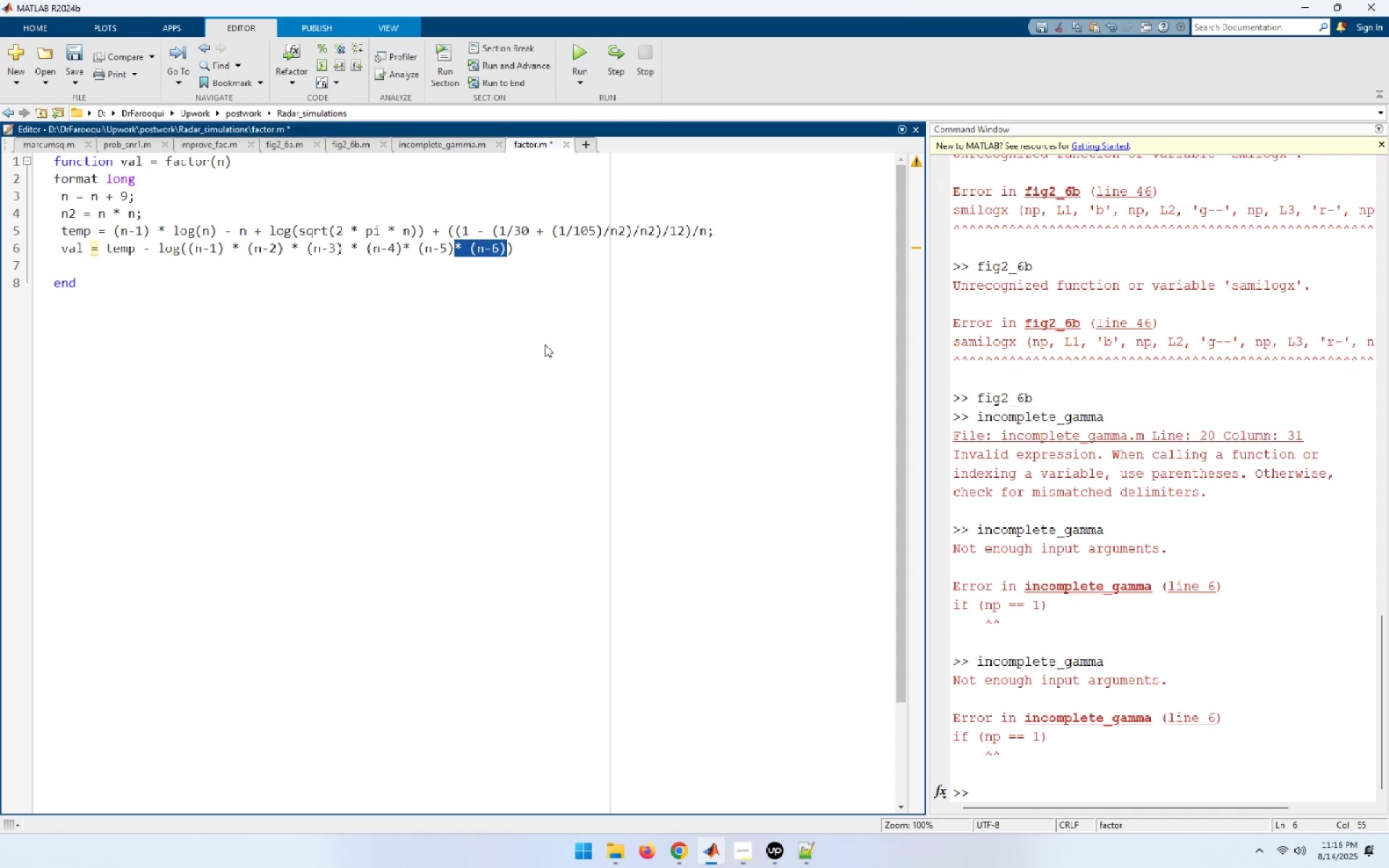 
key(Control+C)
 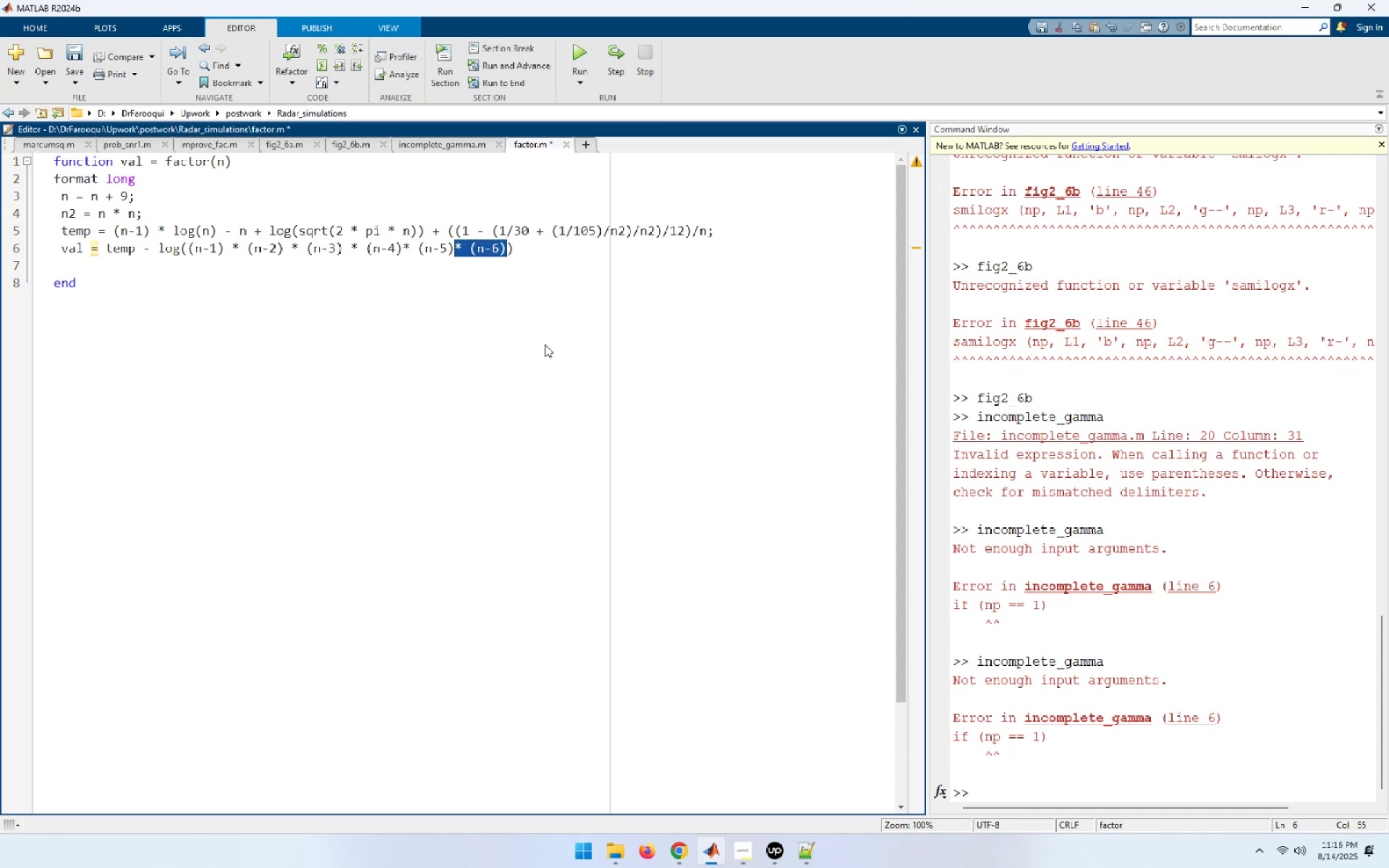 
key(ArrowRight)
 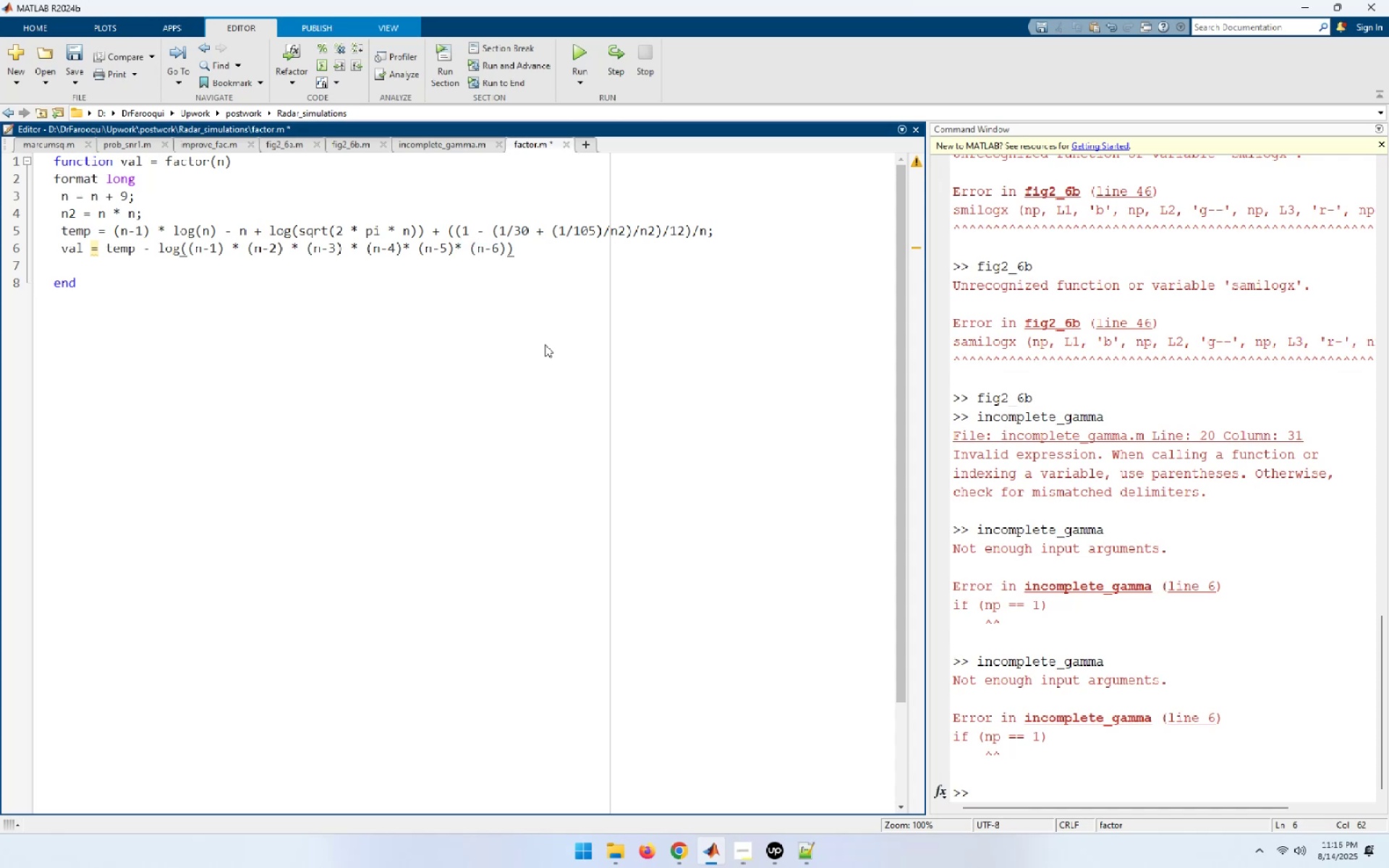 
key(Control+ControlLeft)
 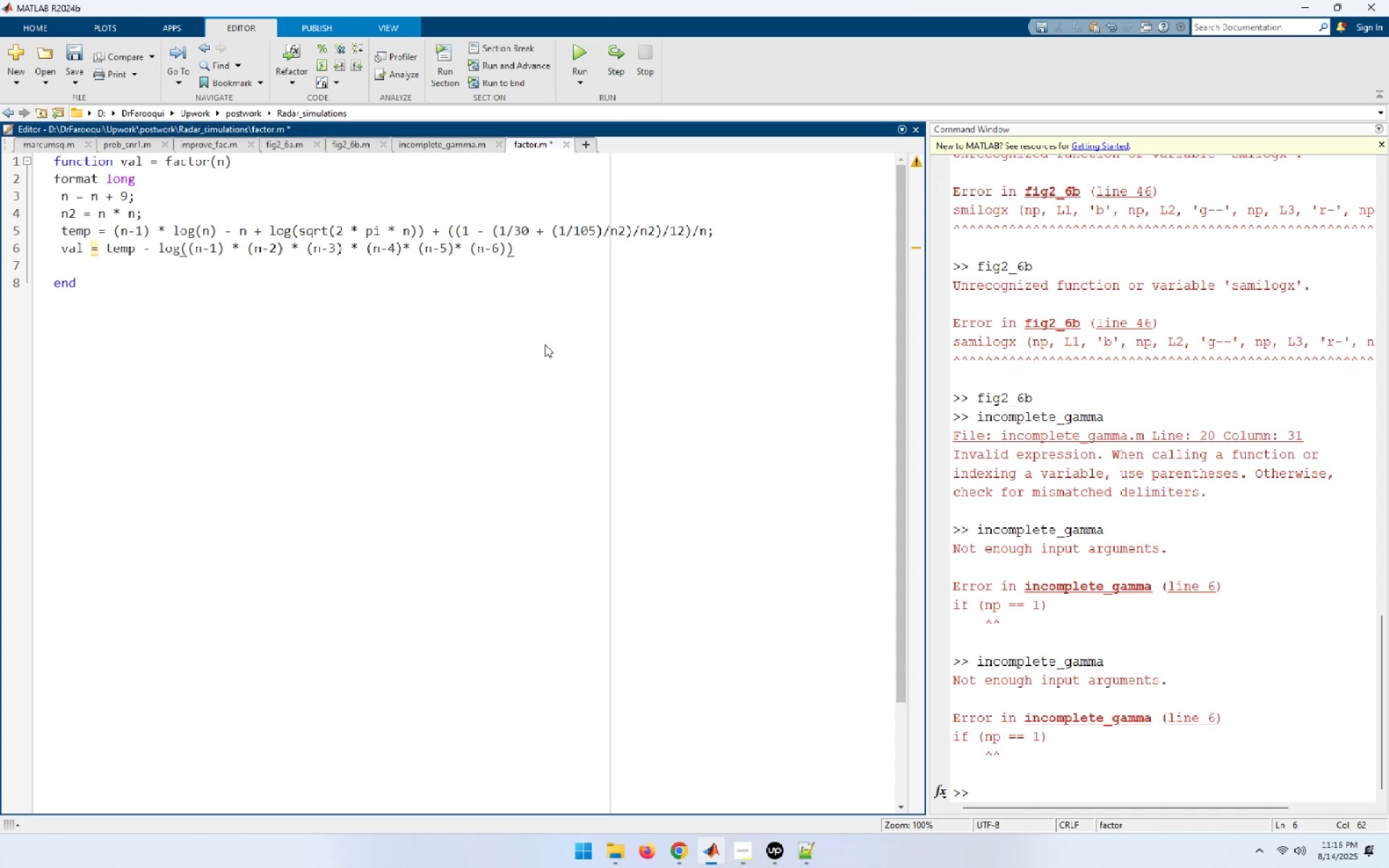 
key(Control+V)
 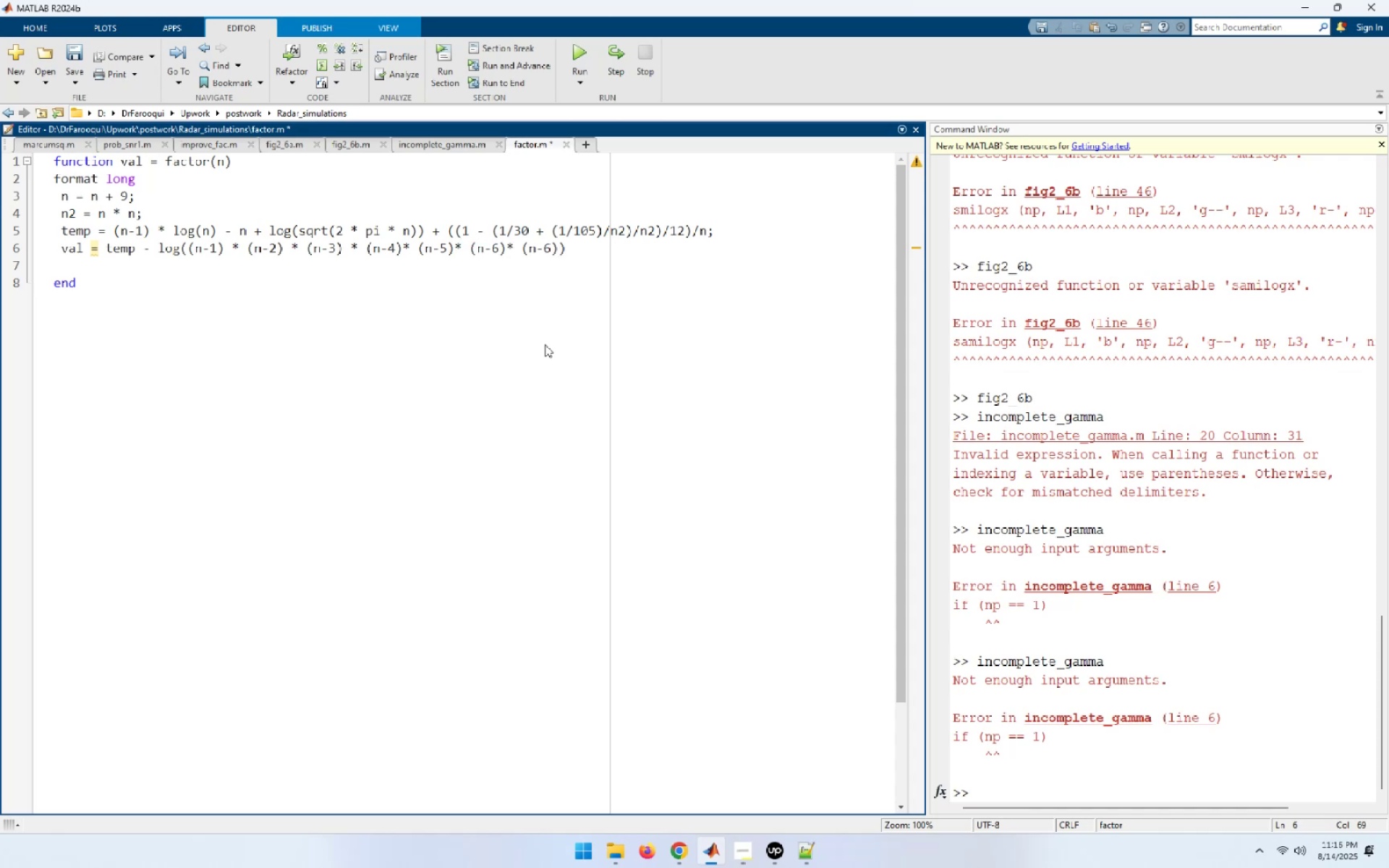 
key(Control+ControlLeft)
 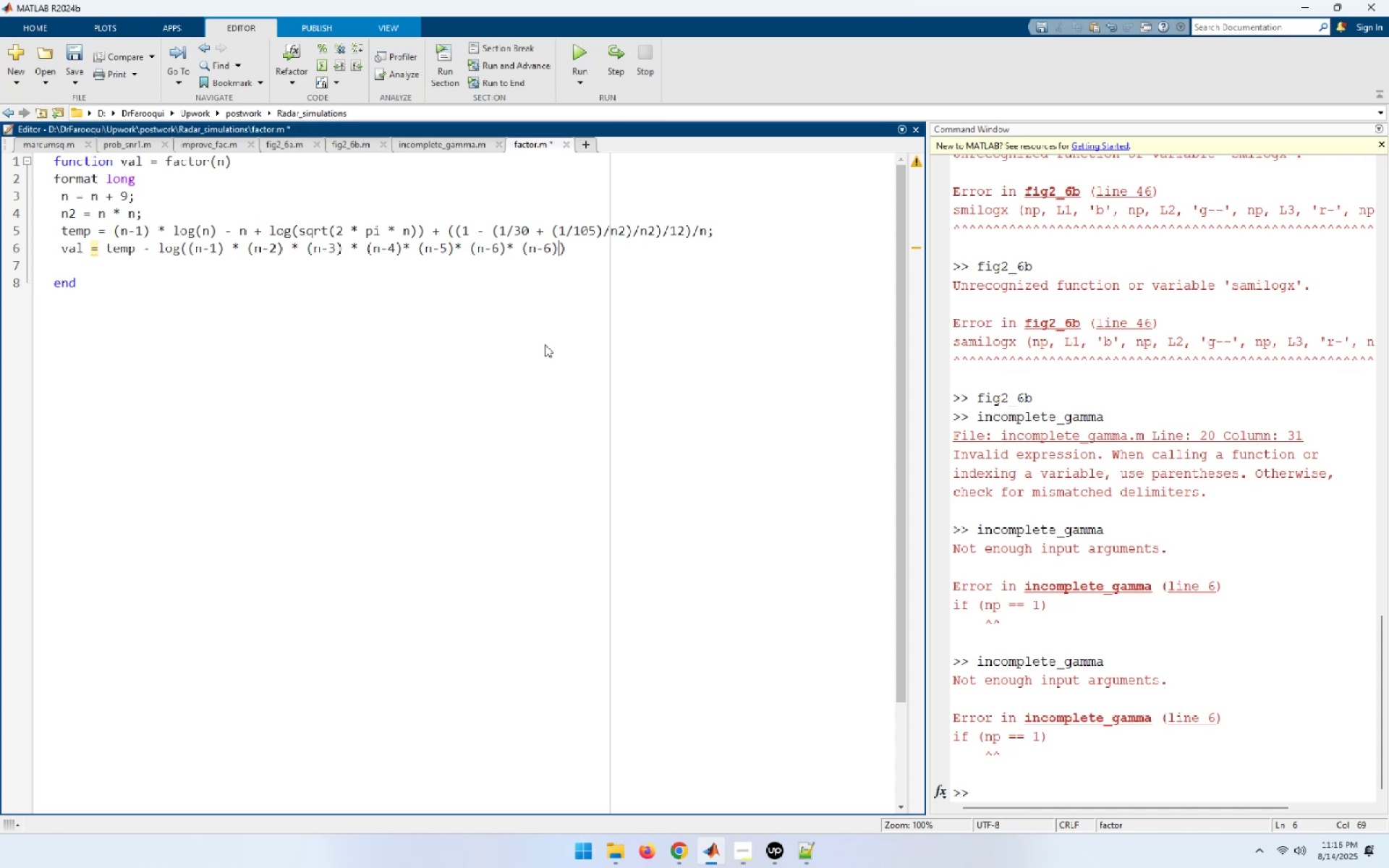 
key(Control+V)
 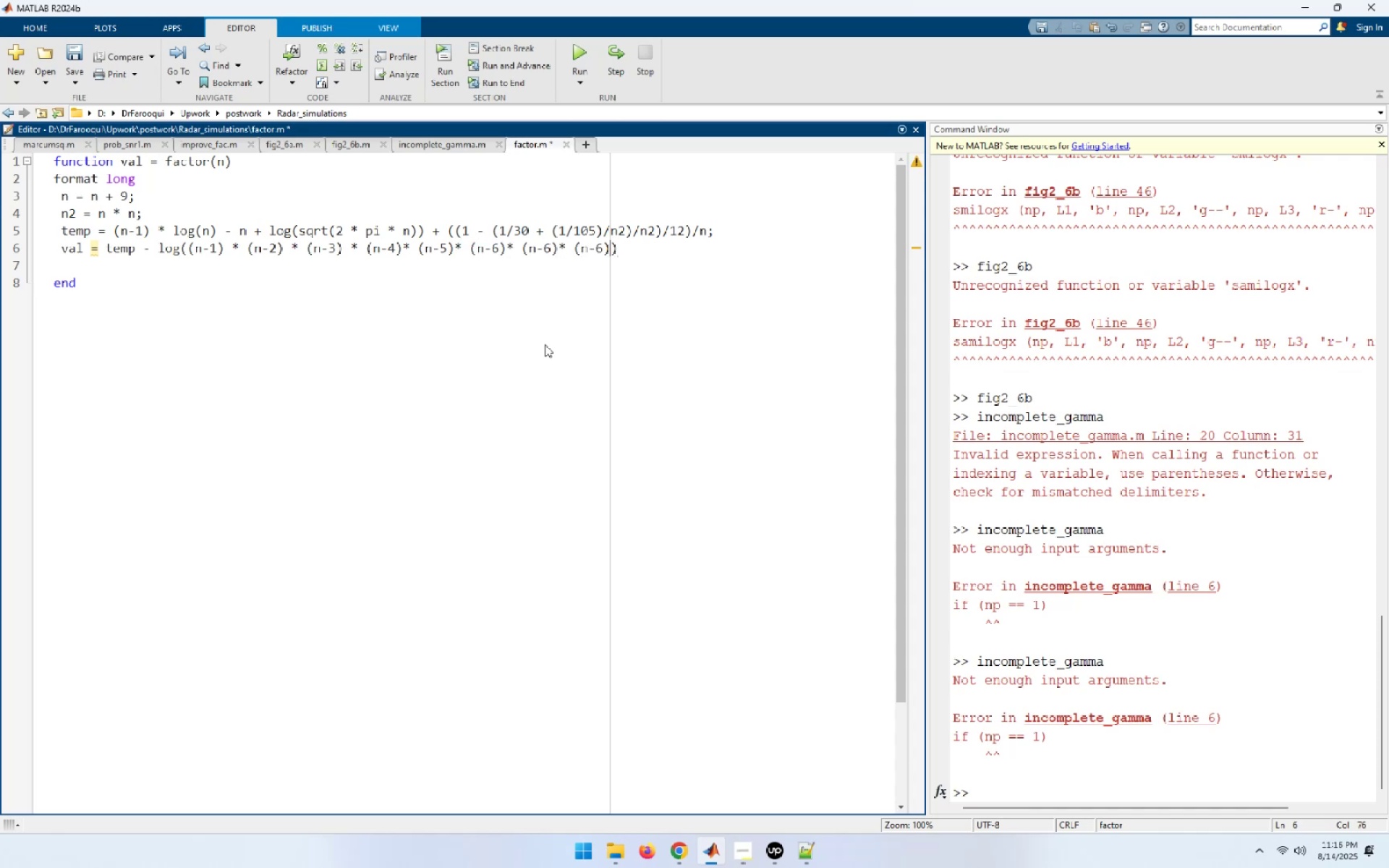 
hold_key(key=ArrowLeft, duration=0.55)
 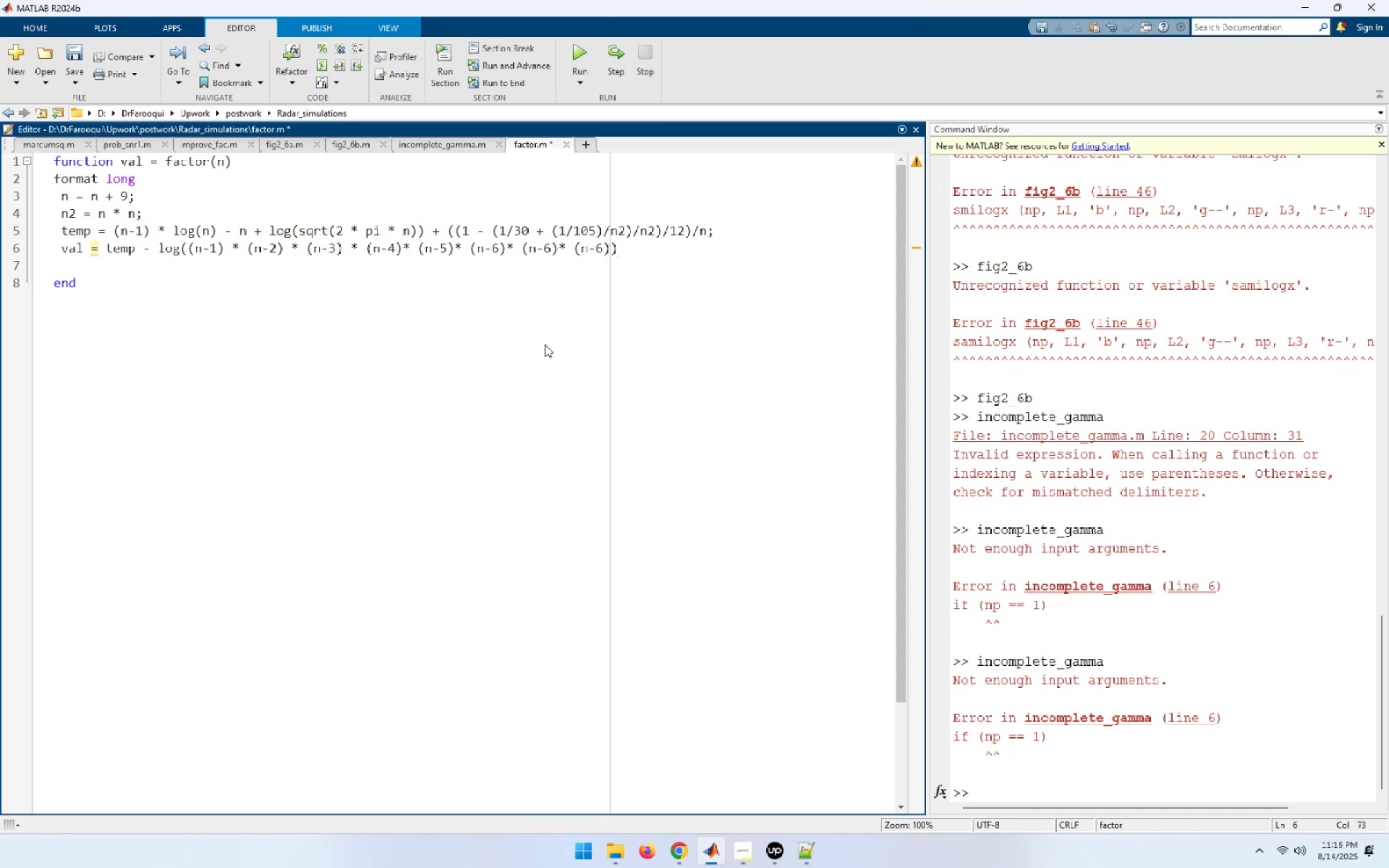 
key(ArrowLeft)
 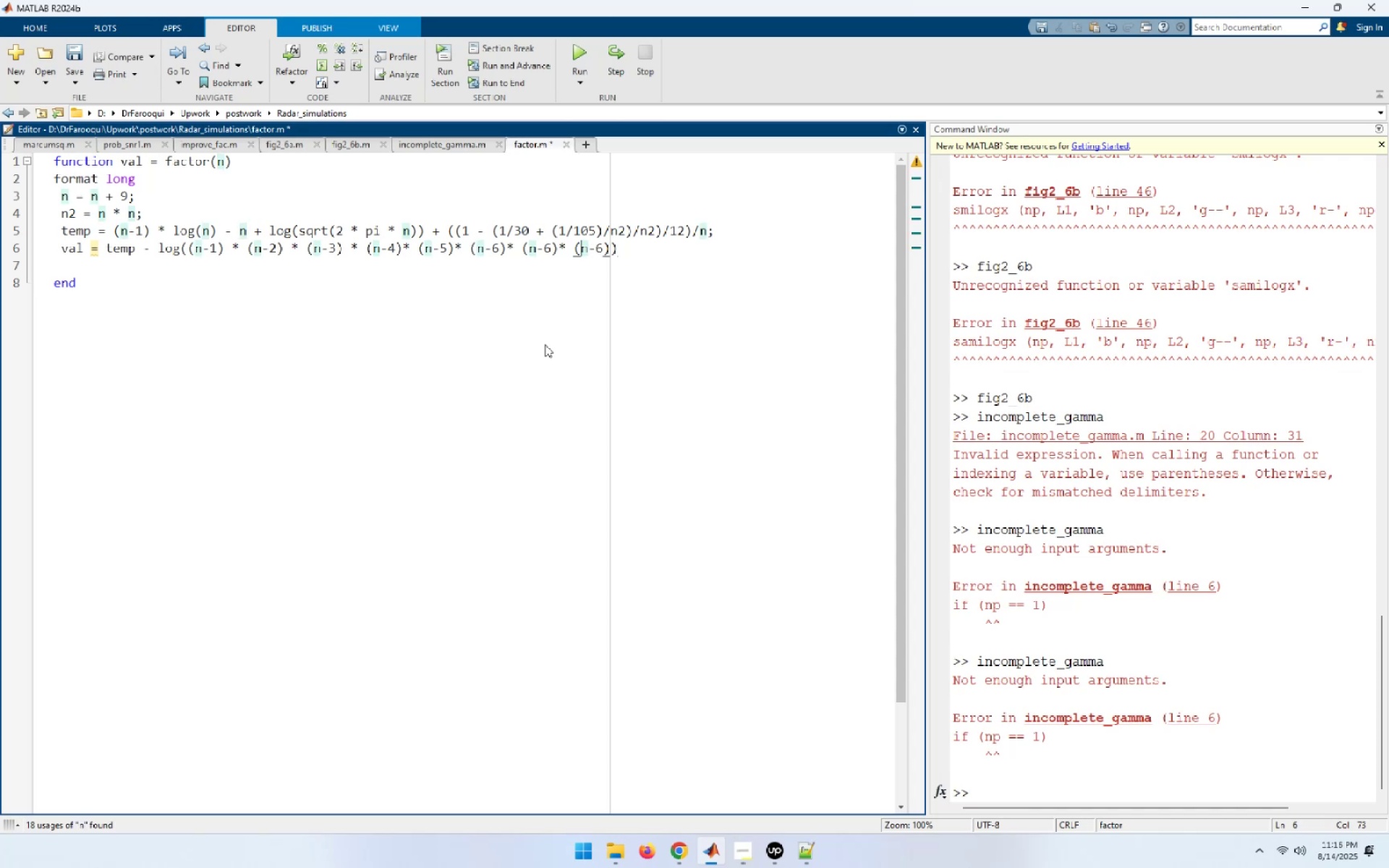 
key(ArrowLeft)
 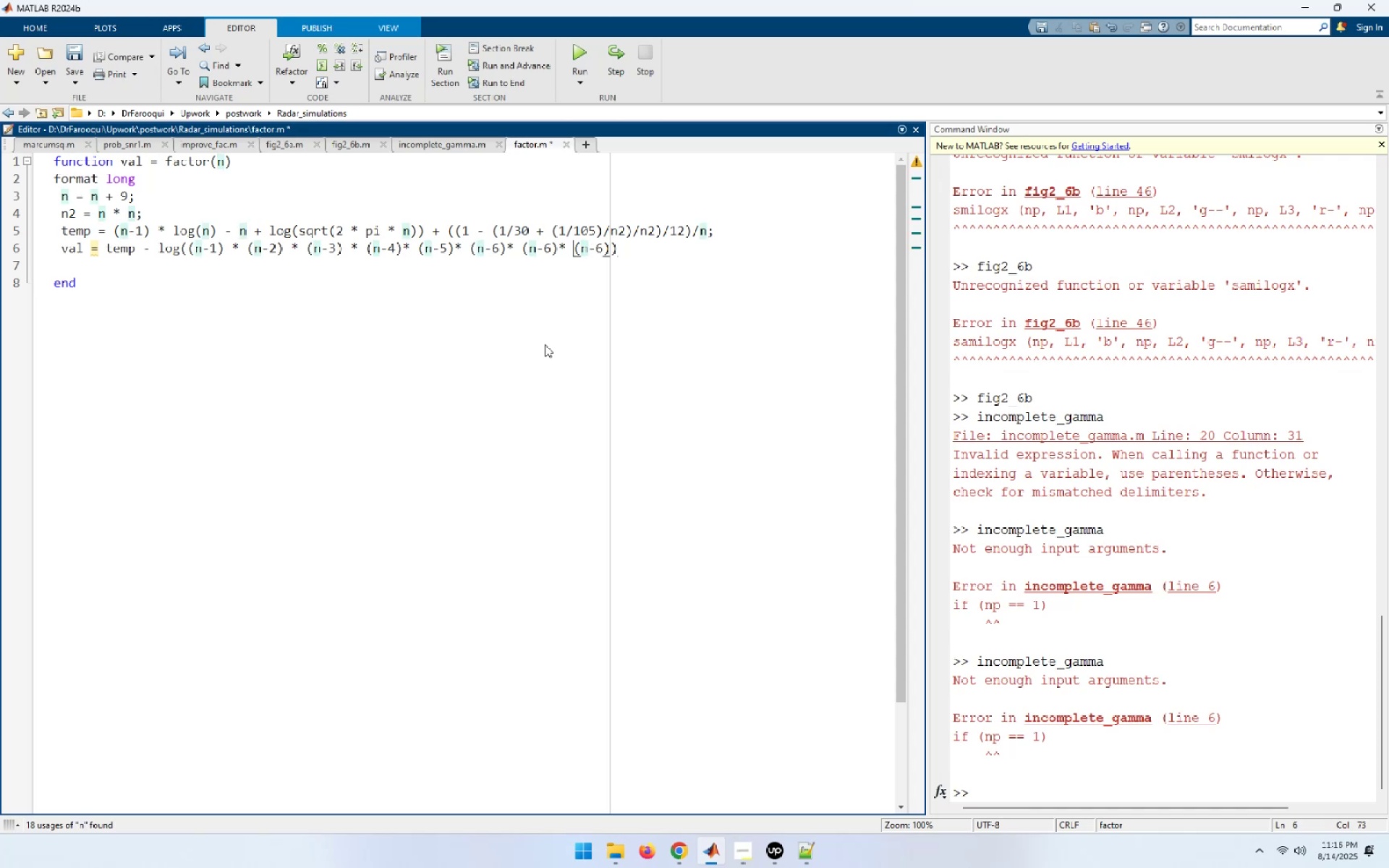 
key(ArrowLeft)
 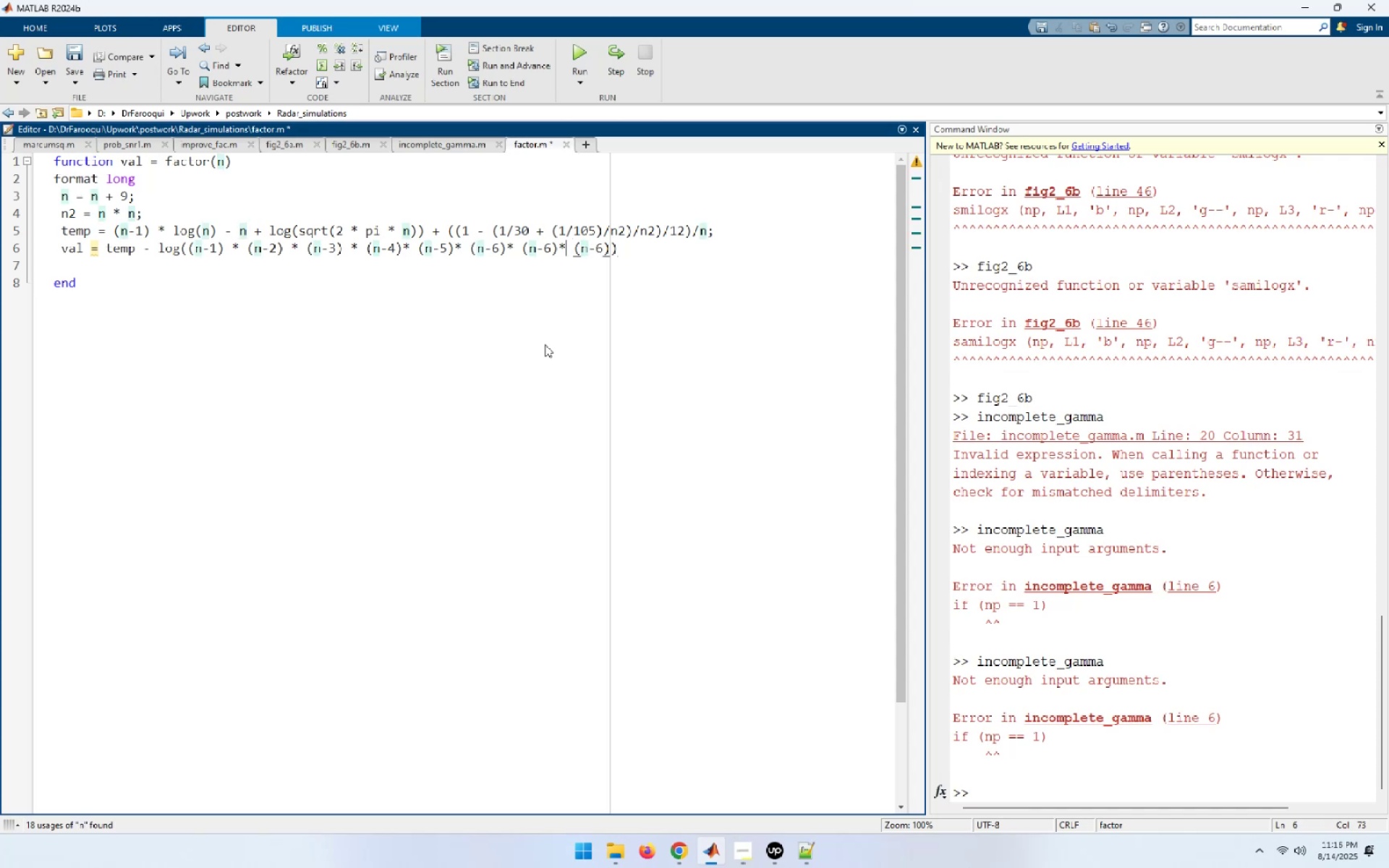 
key(ArrowLeft)
 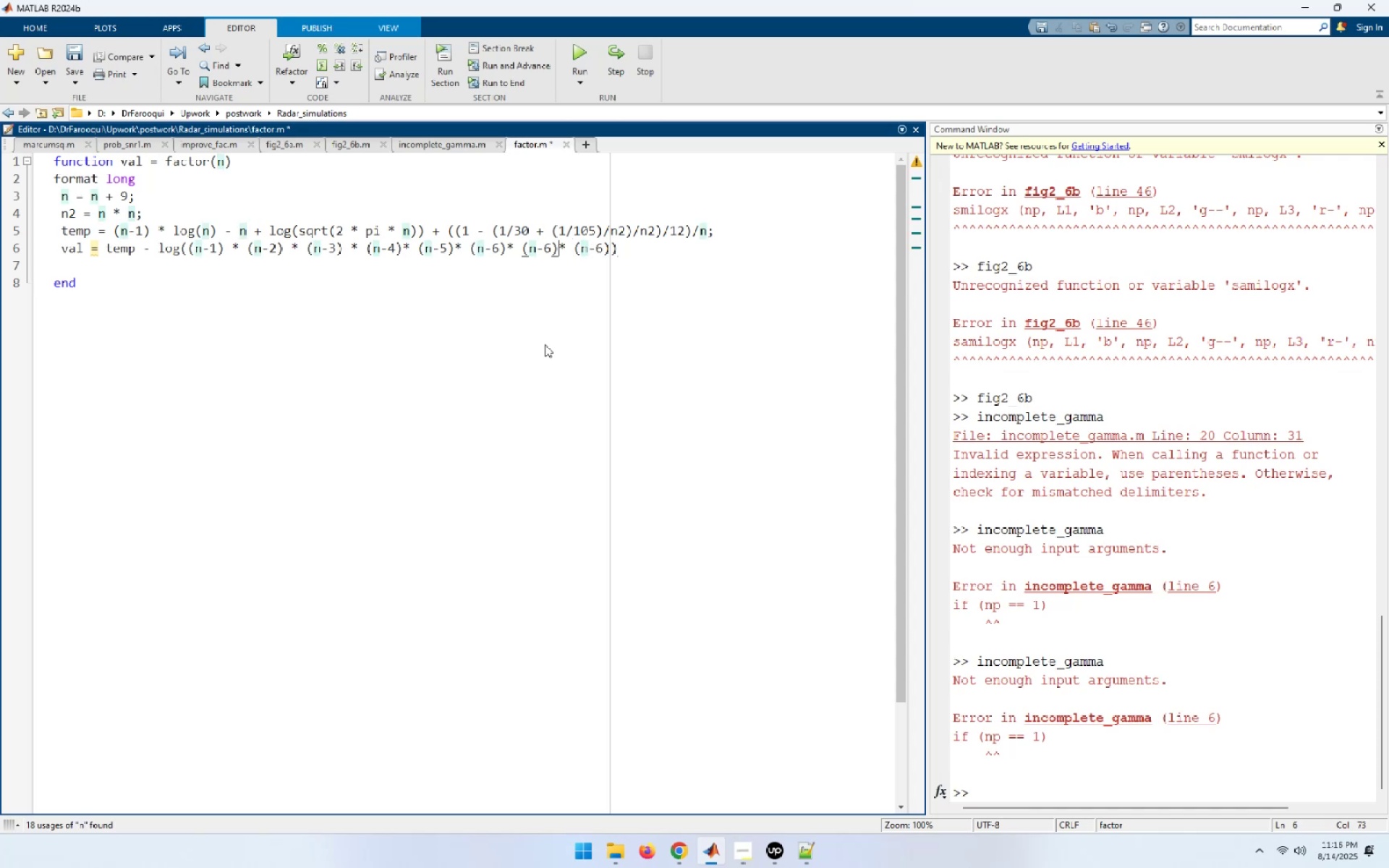 
key(ArrowLeft)
 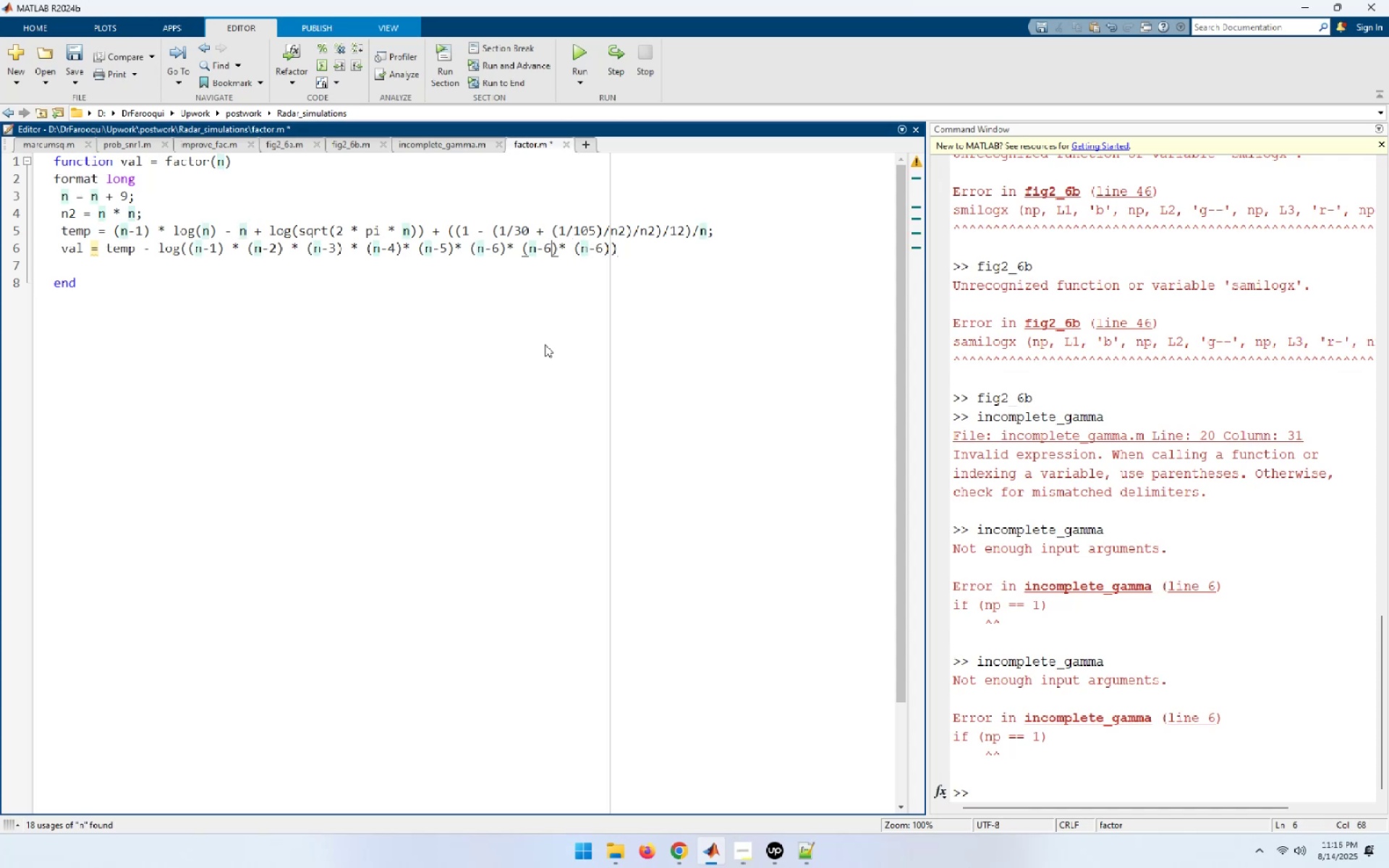 
key(Shift+ArrowLeft)
 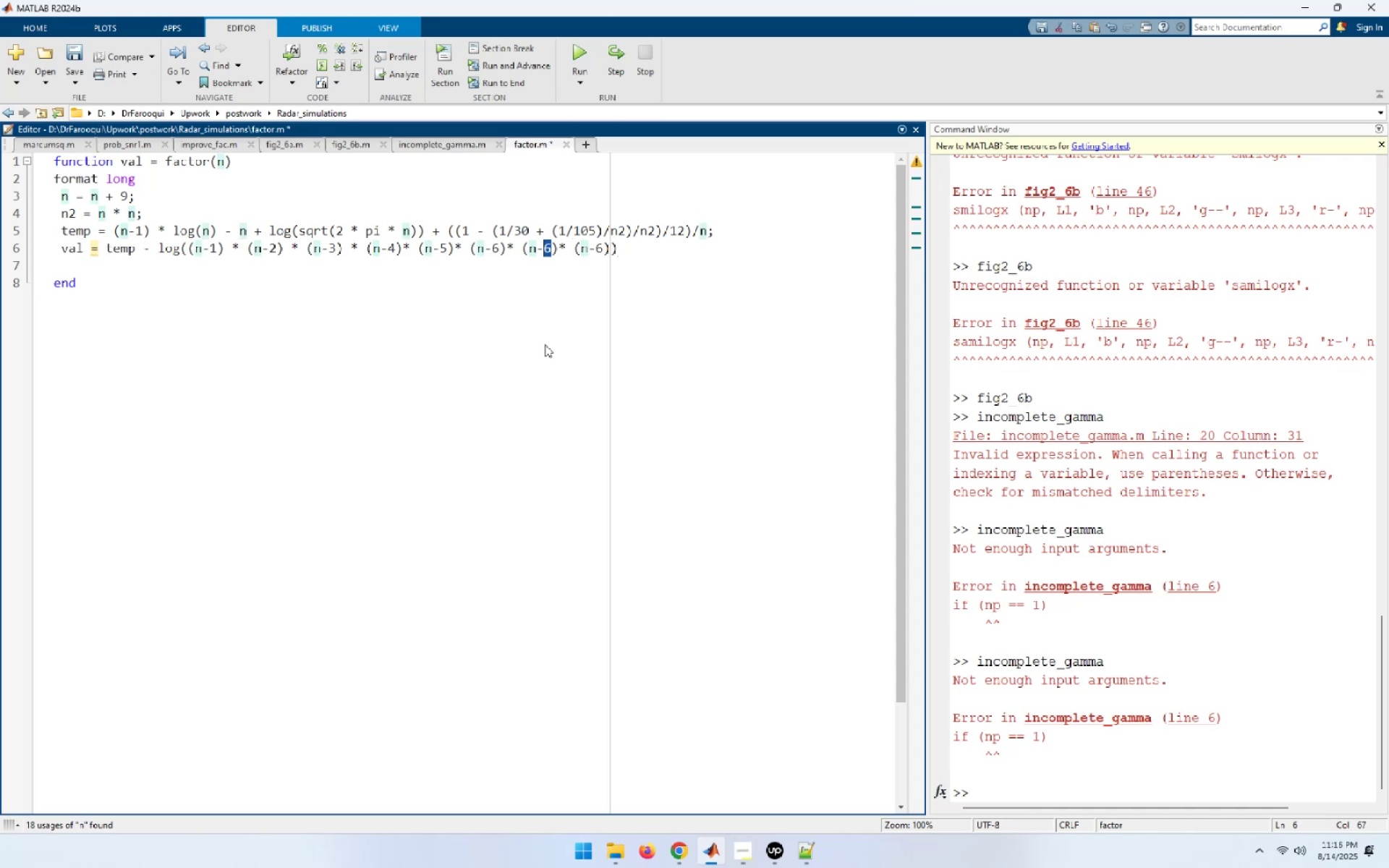 
key(Numpad7)
 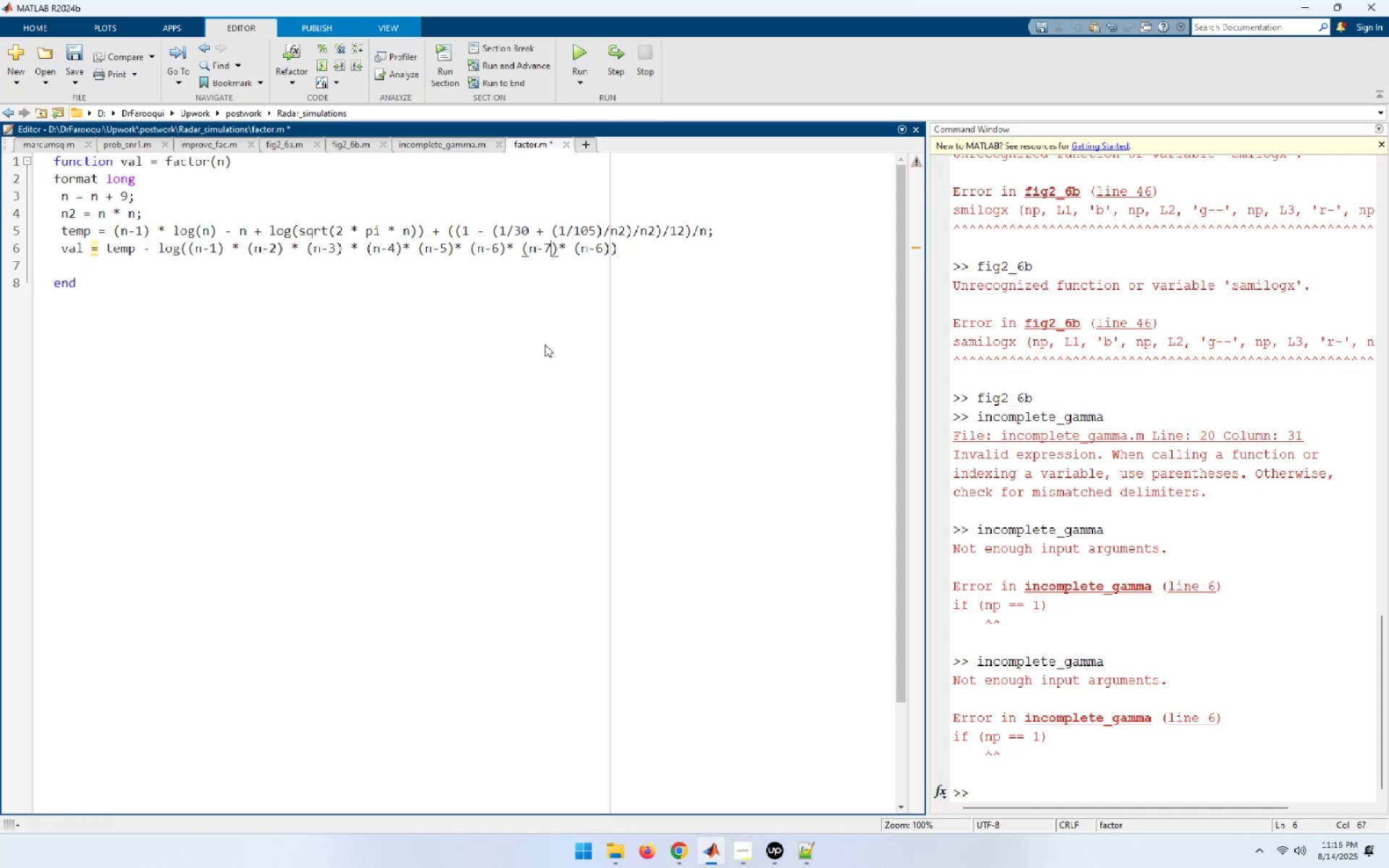 
key(ArrowRight)
 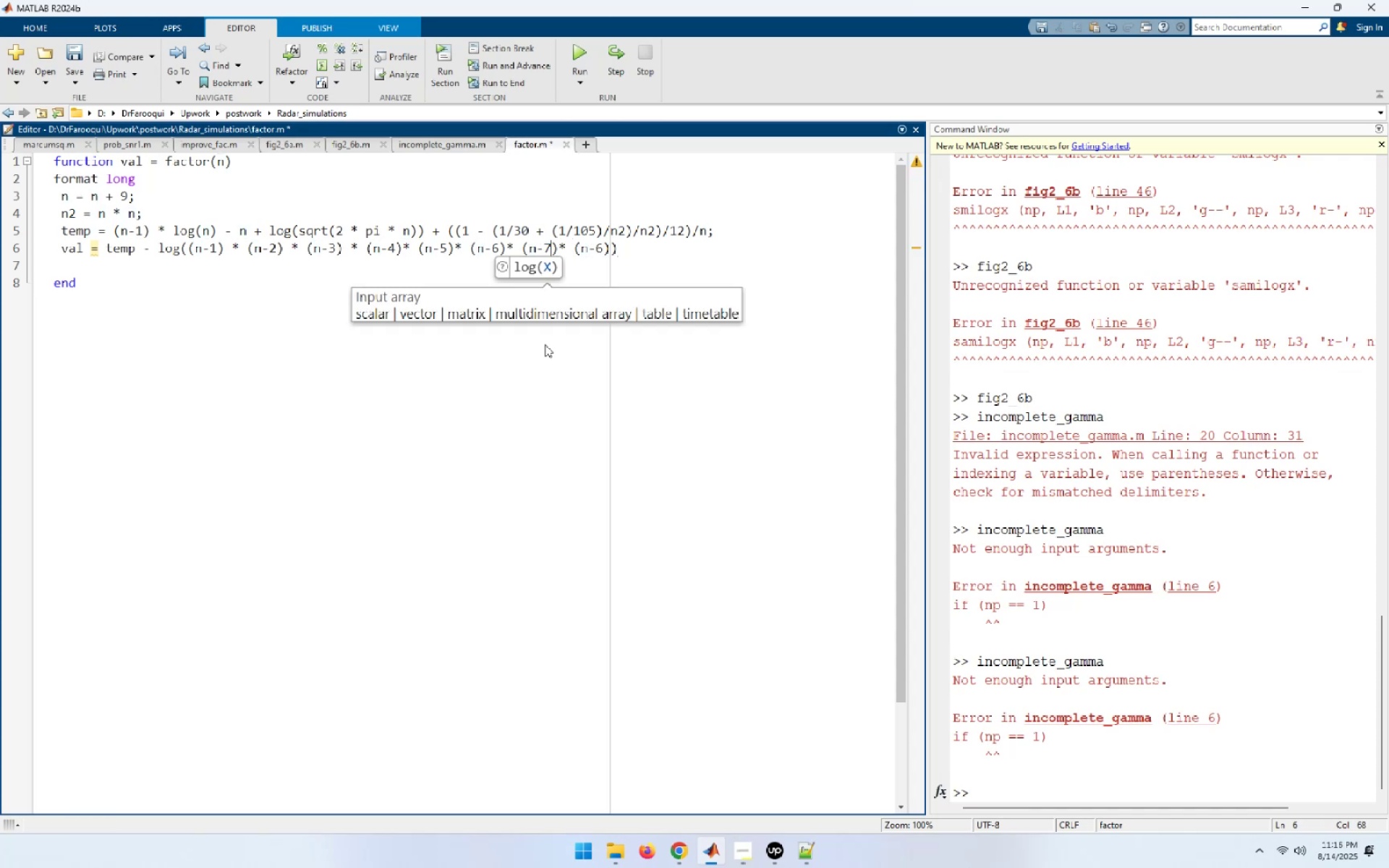 
key(ArrowRight)
 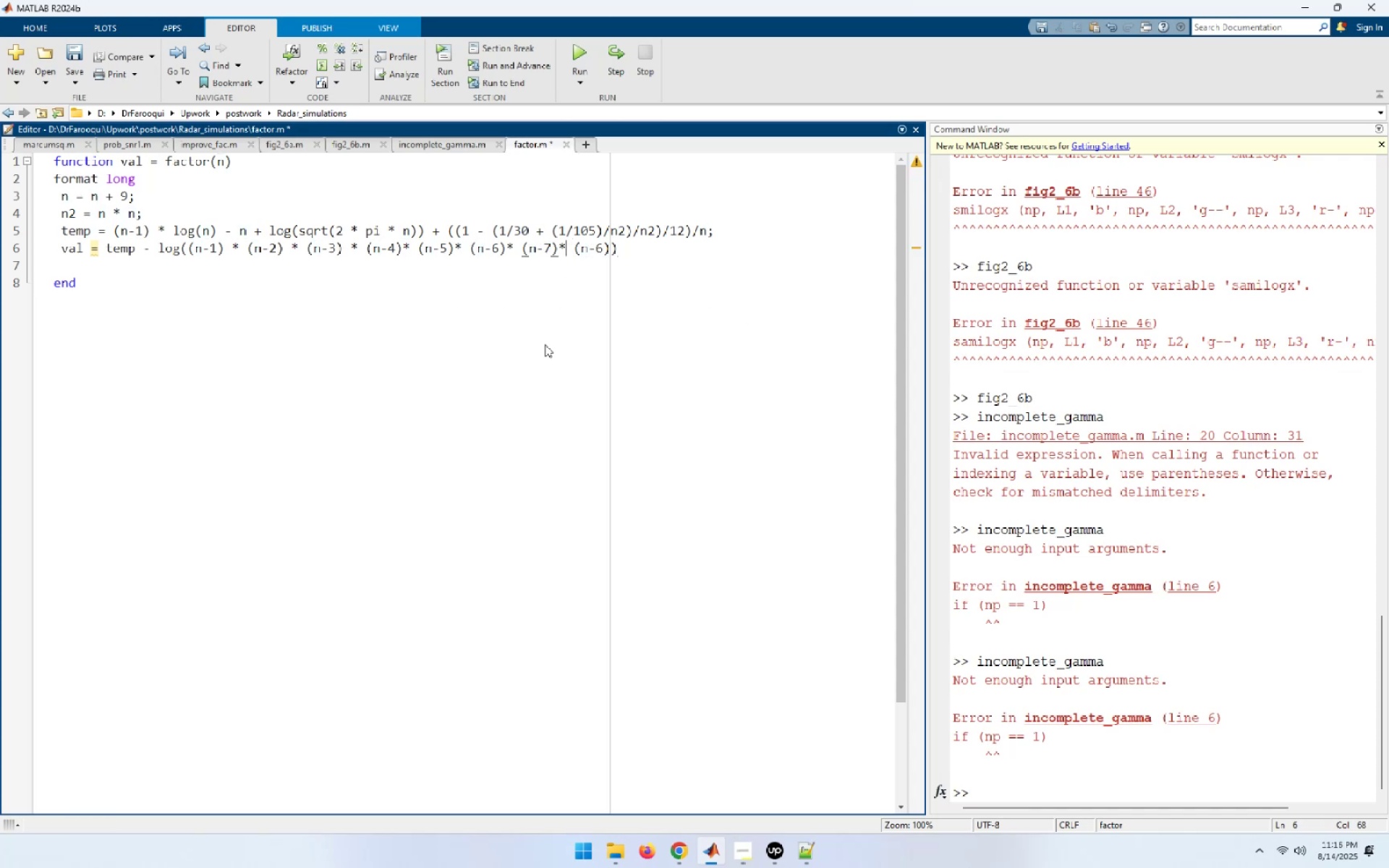 
key(ArrowRight)
 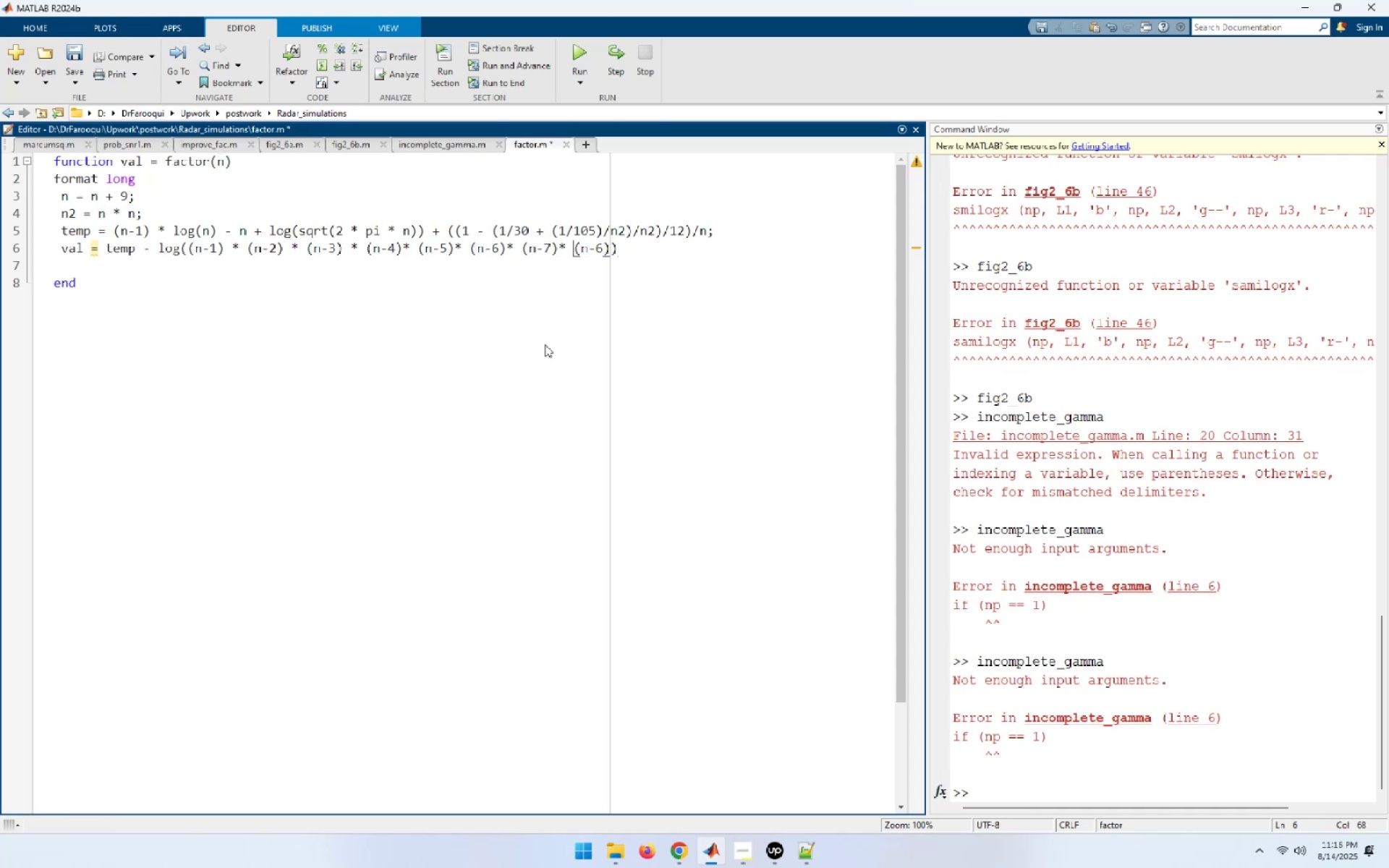 
key(ArrowRight)
 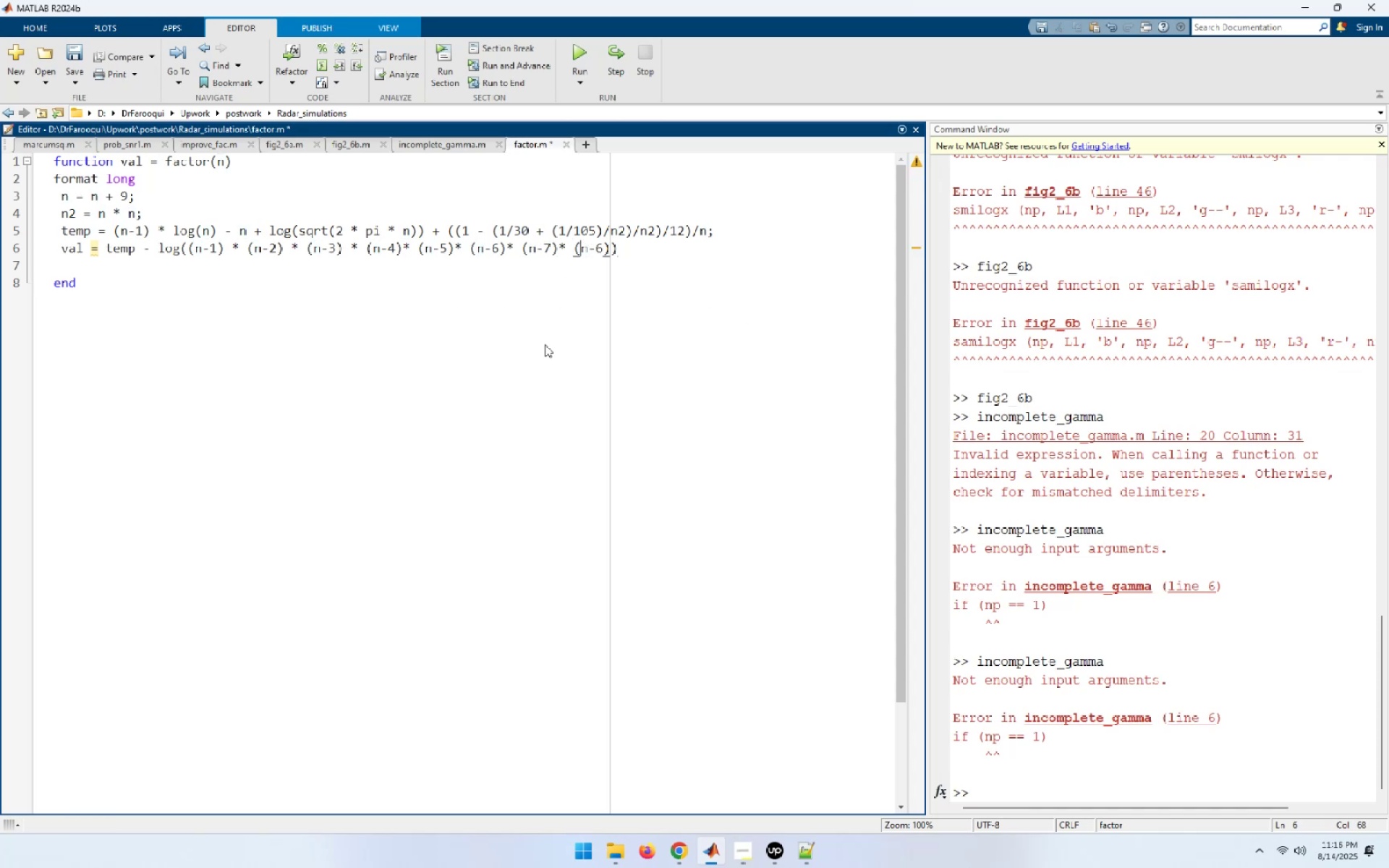 
key(ArrowRight)
 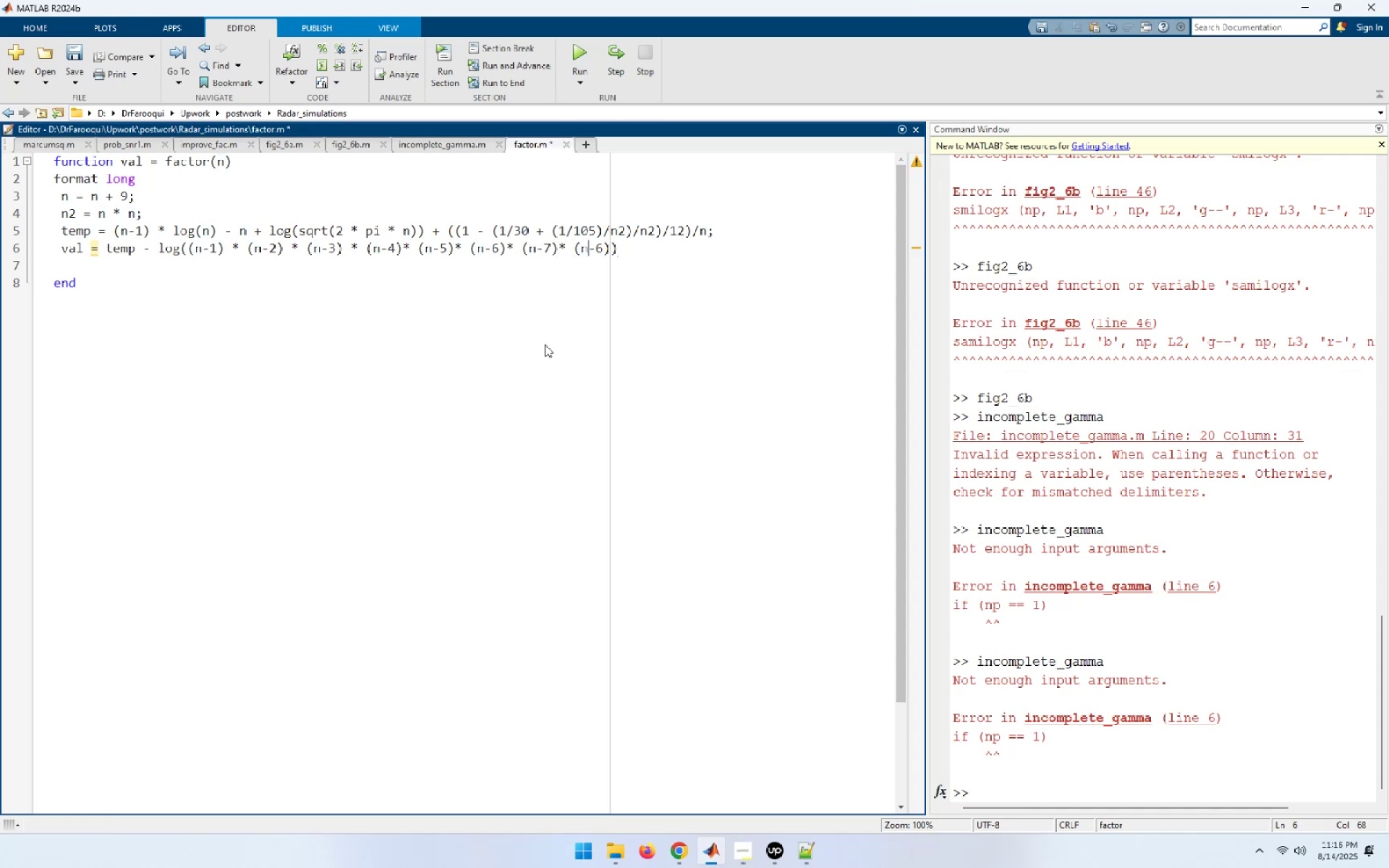 
key(ArrowRight)
 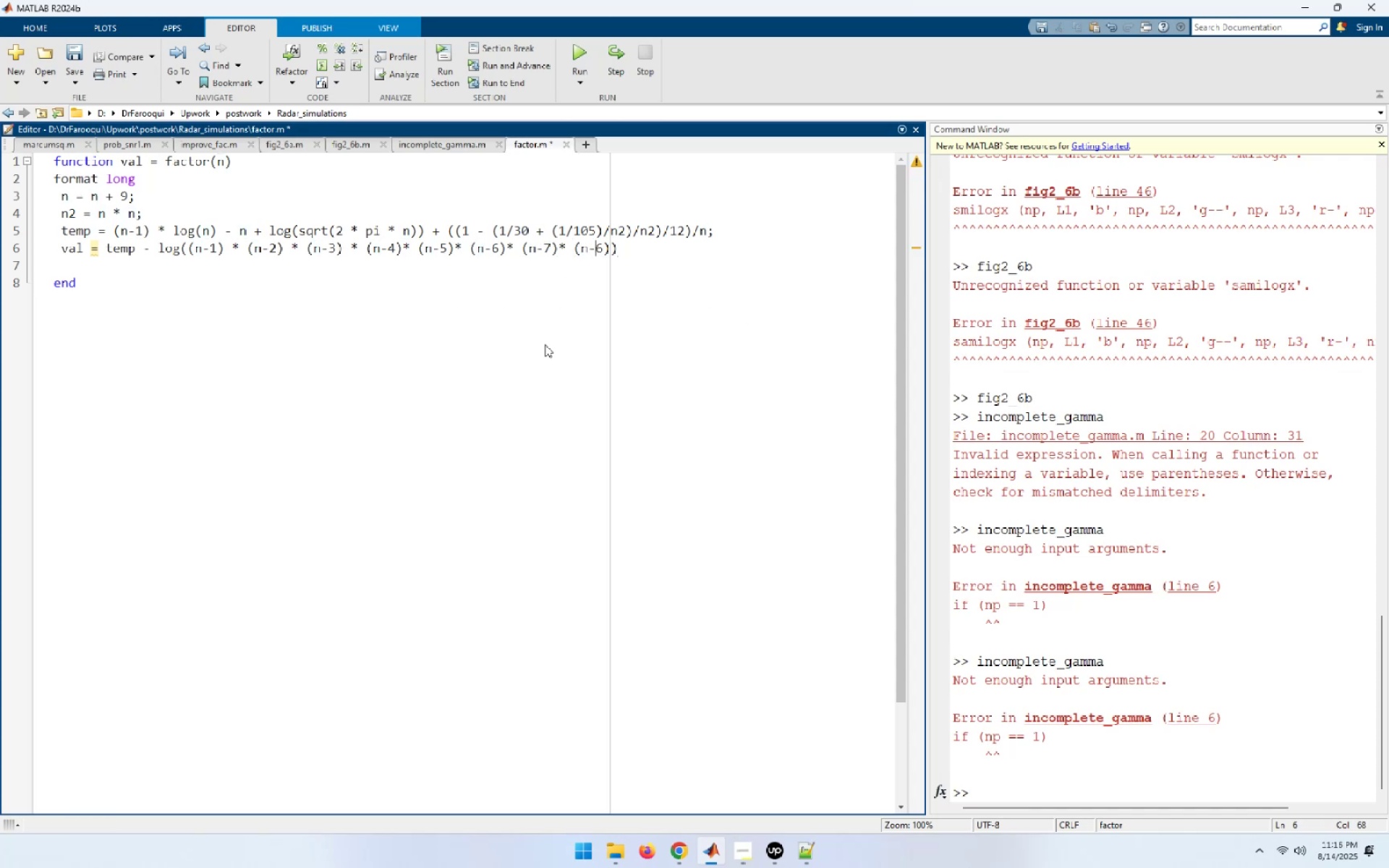 
key(ArrowRight)
 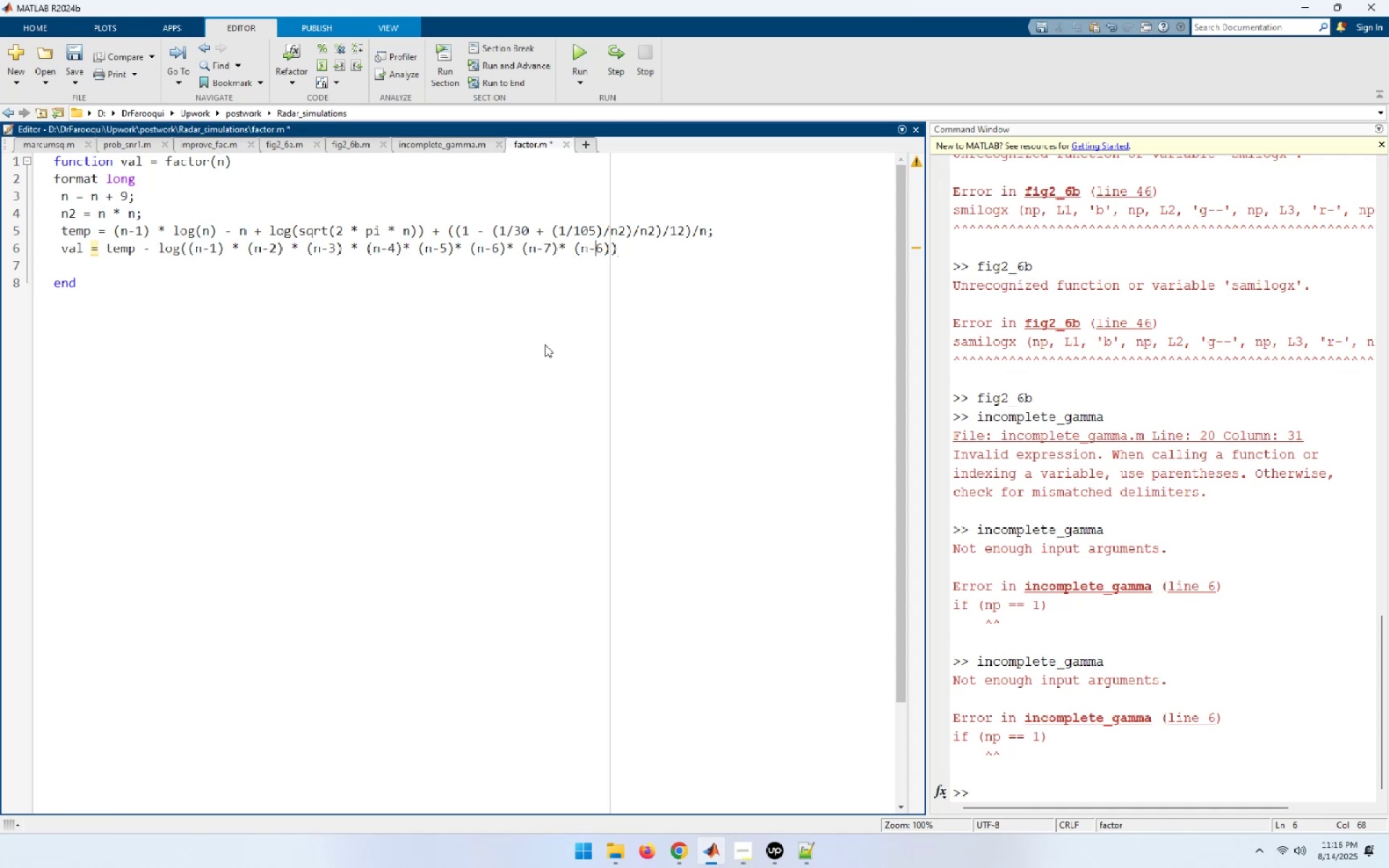 
key(ArrowRight)
 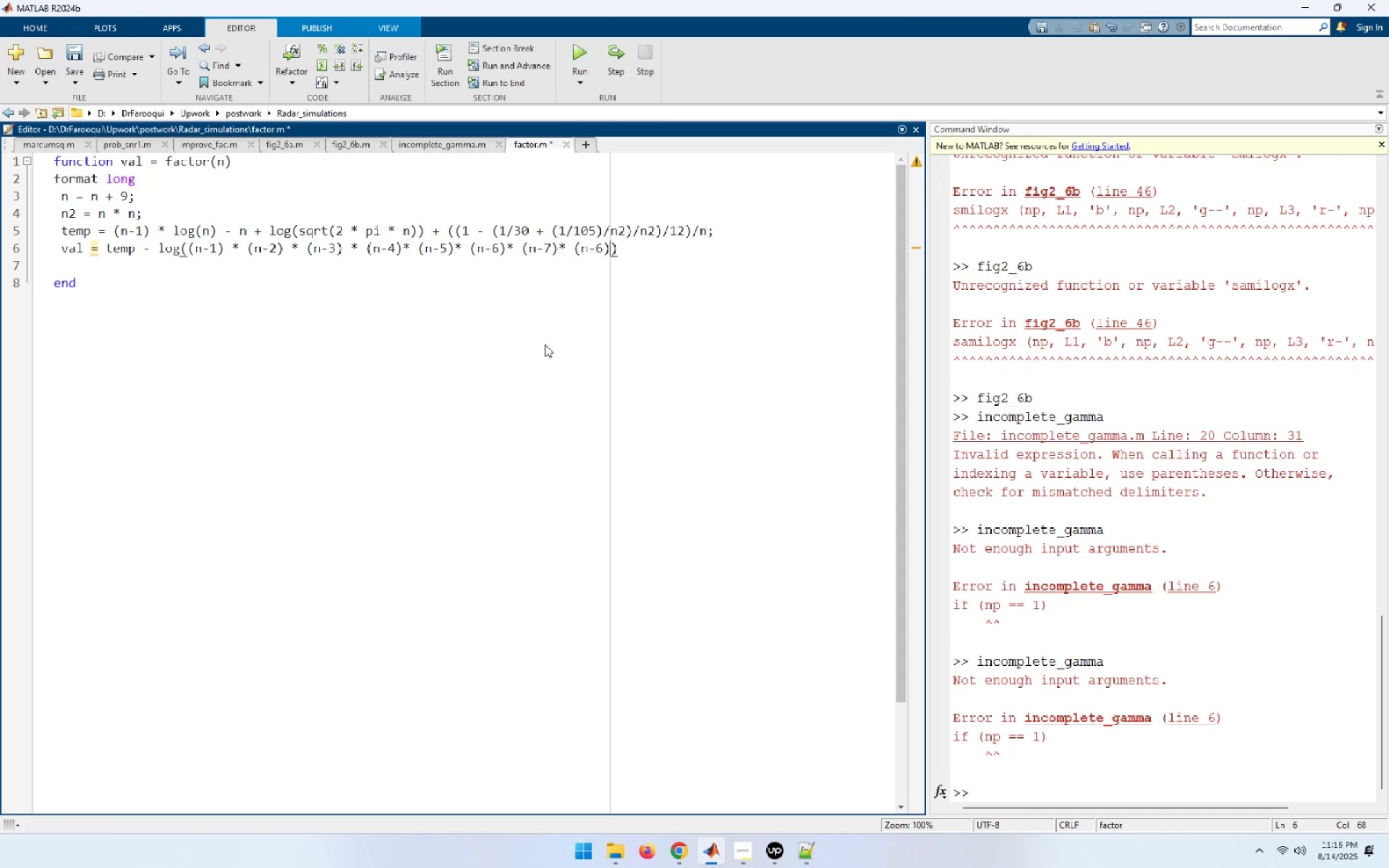 
key(ArrowLeft)
 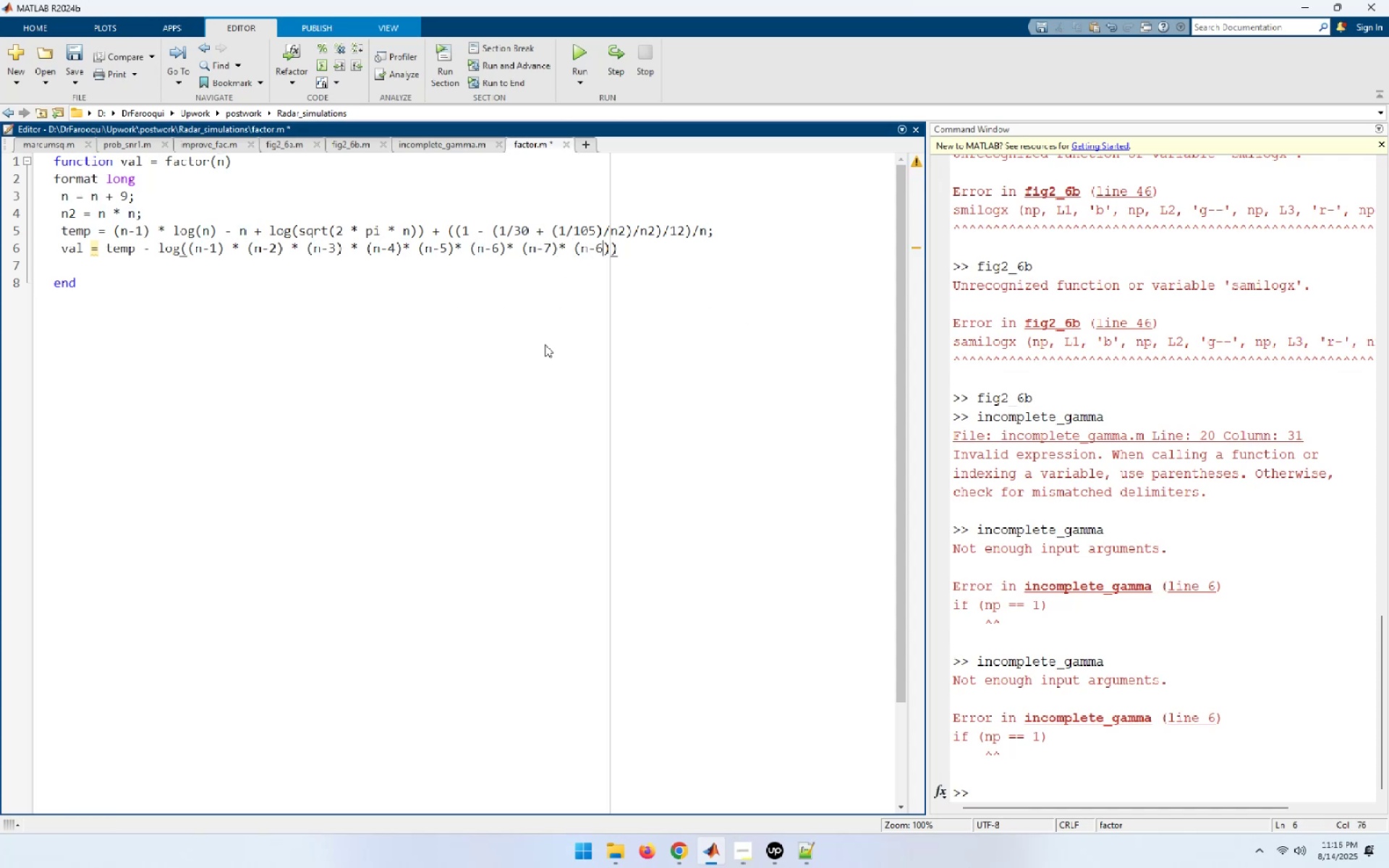 
key(Shift+ArrowLeft)
 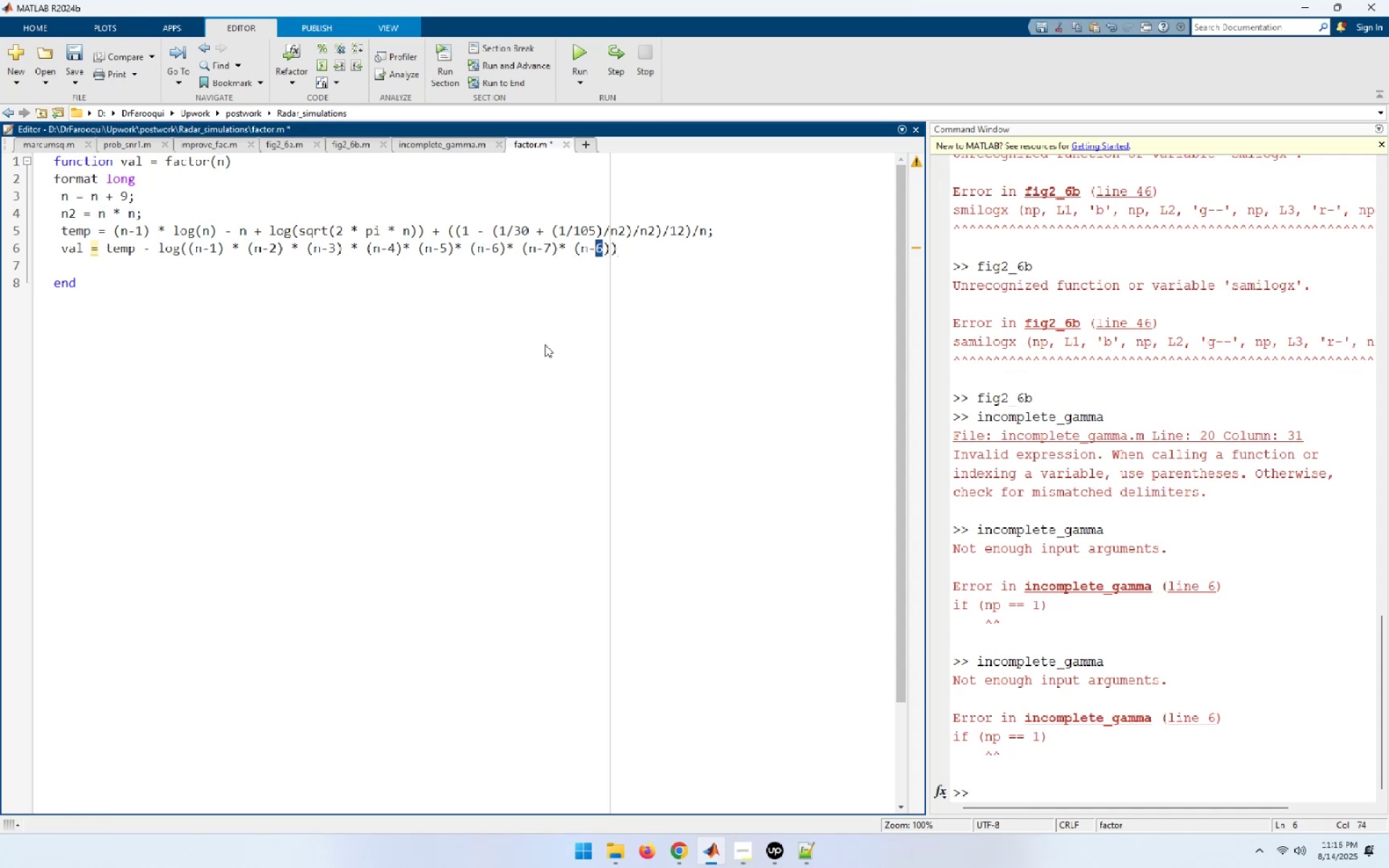 
key(Numpad8)
 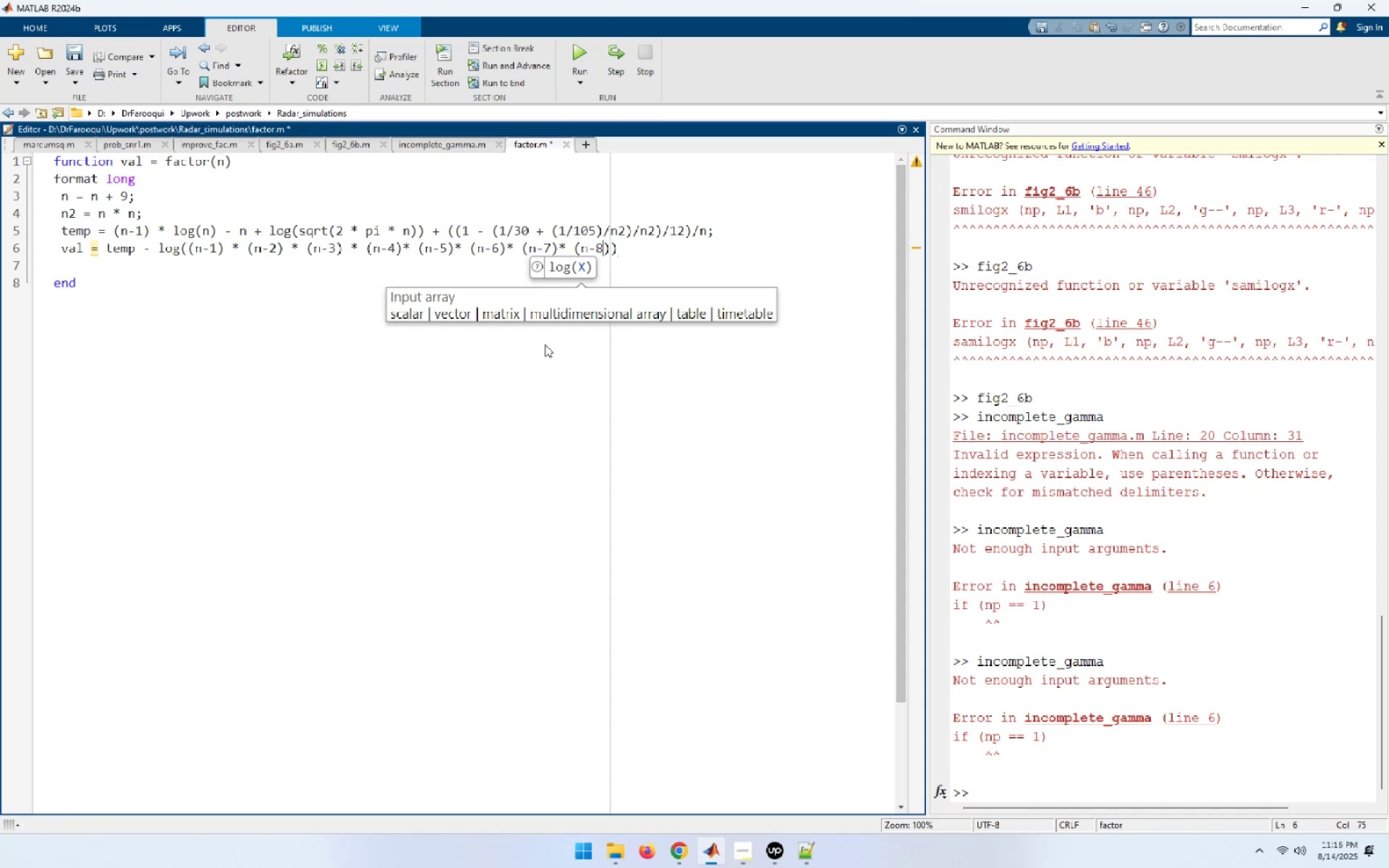 
wait(7.14)
 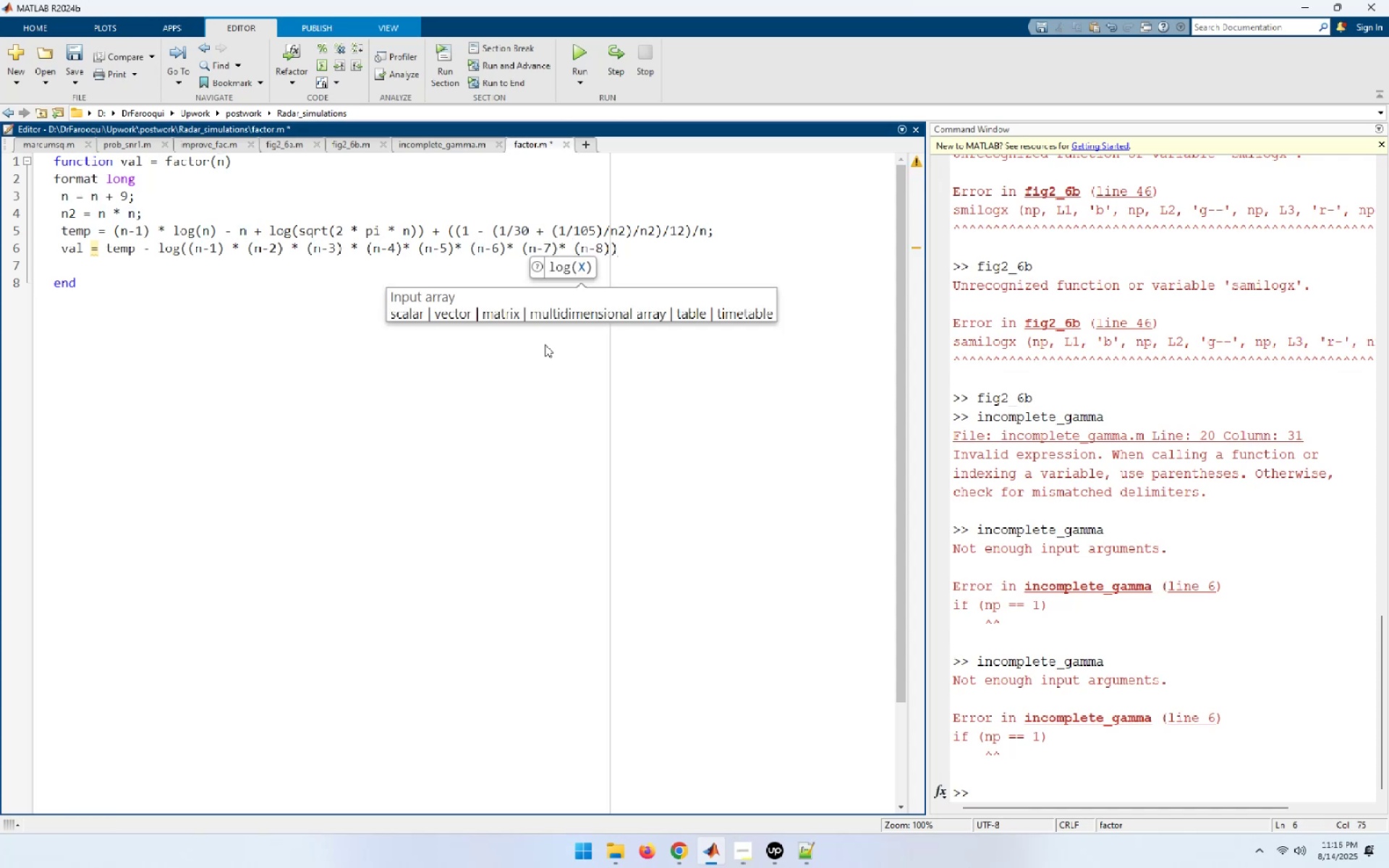 
key(End)
 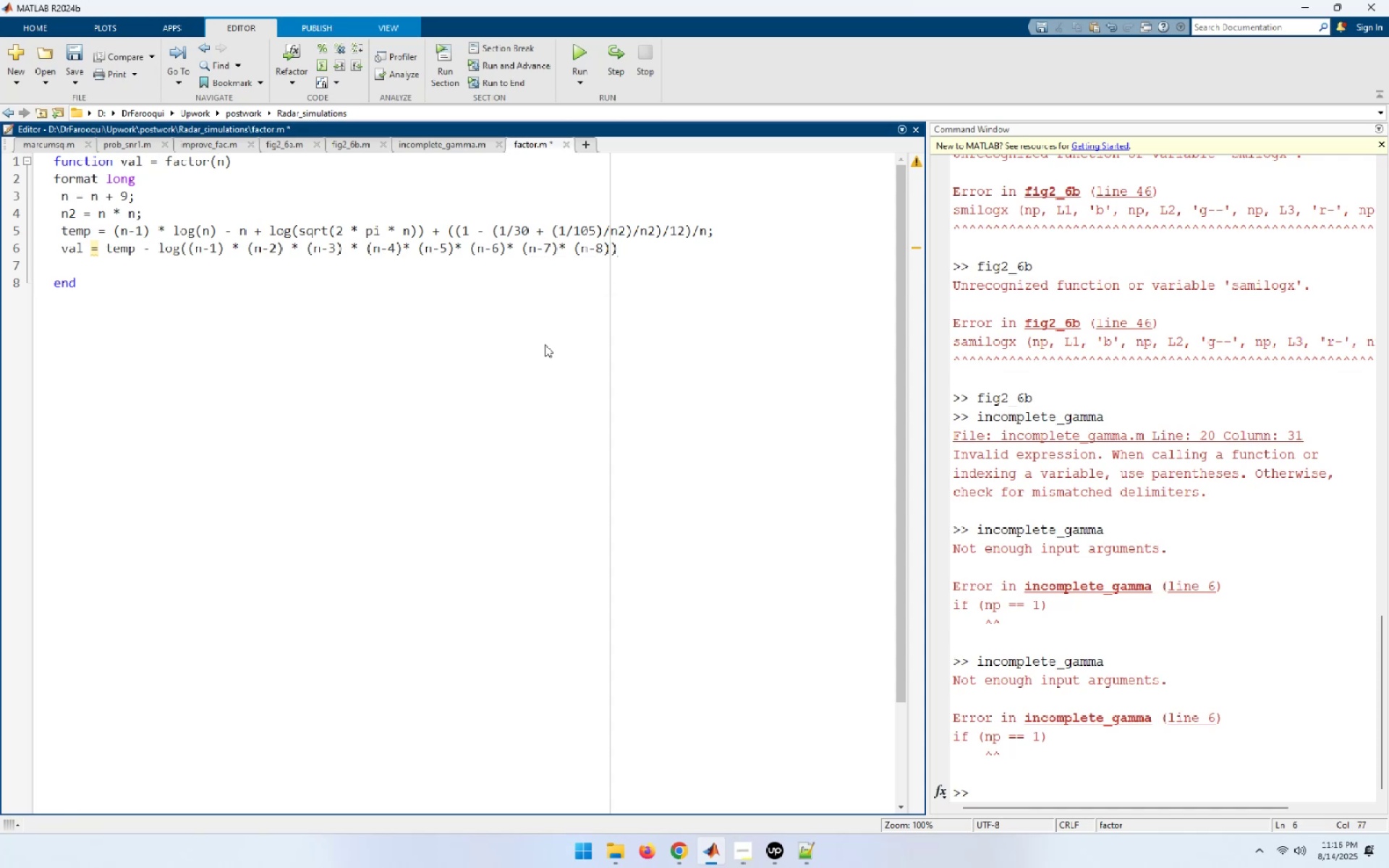 
key(Control+S)
 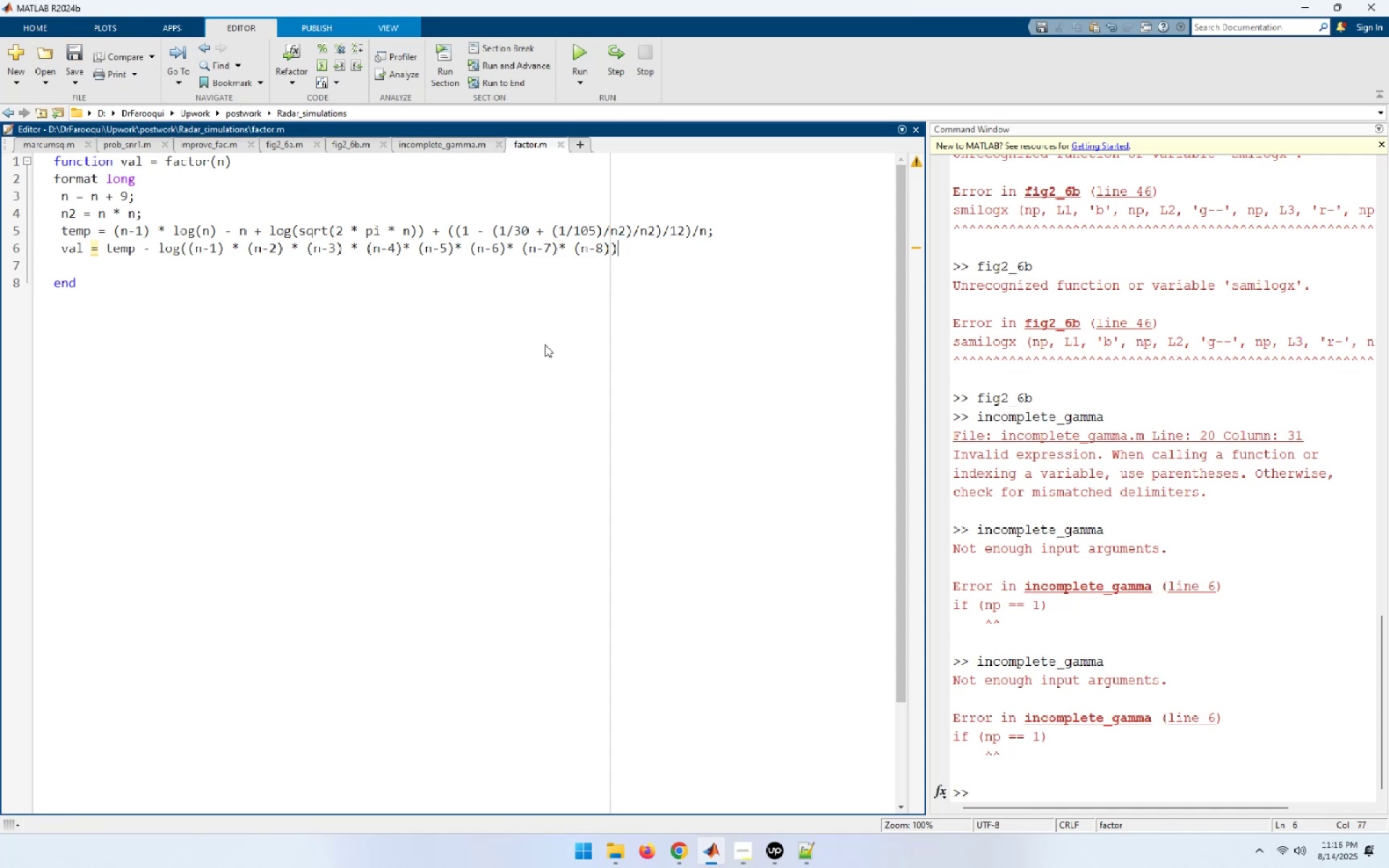 
key(ArrowUp)
 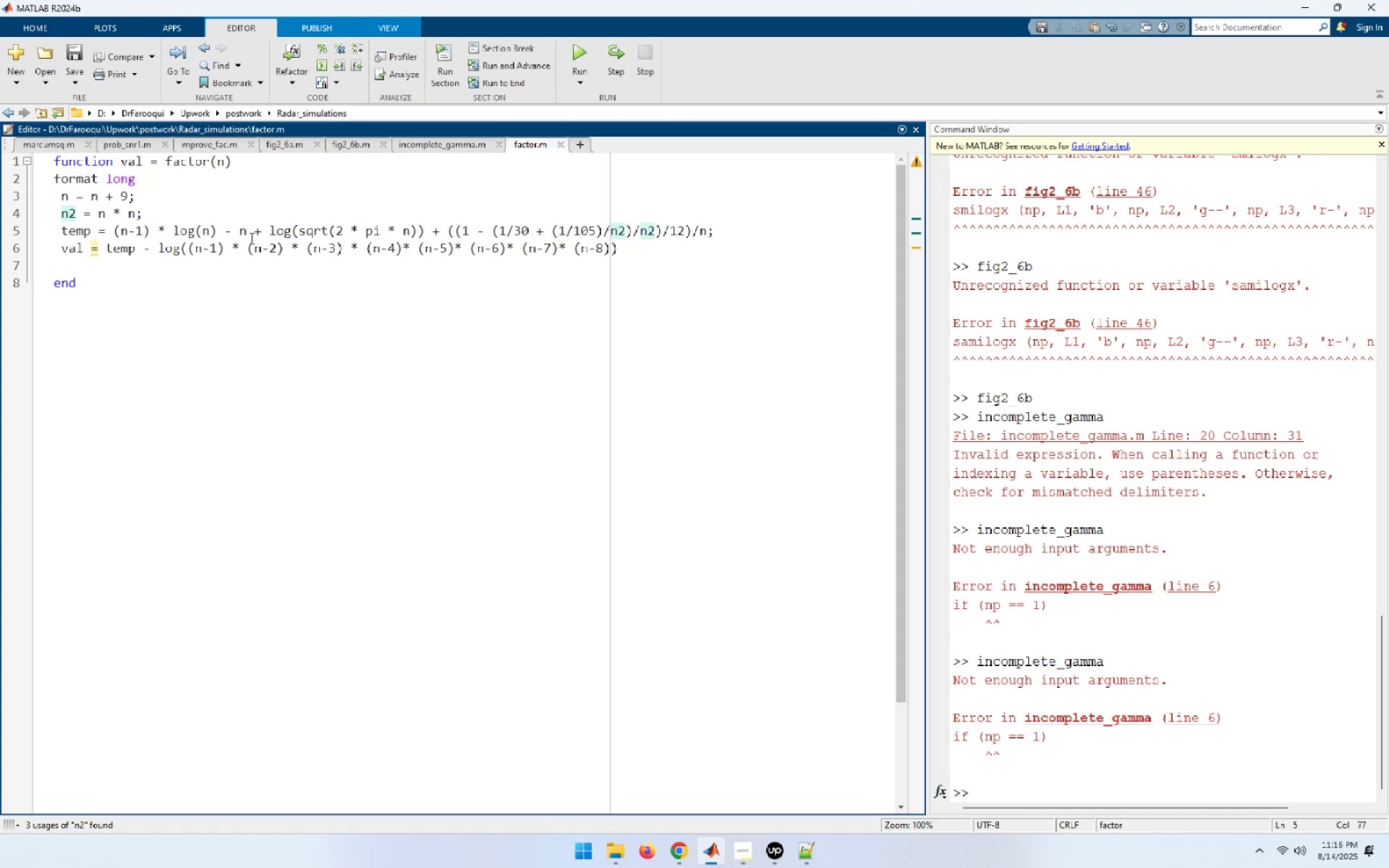 
wait(18.01)
 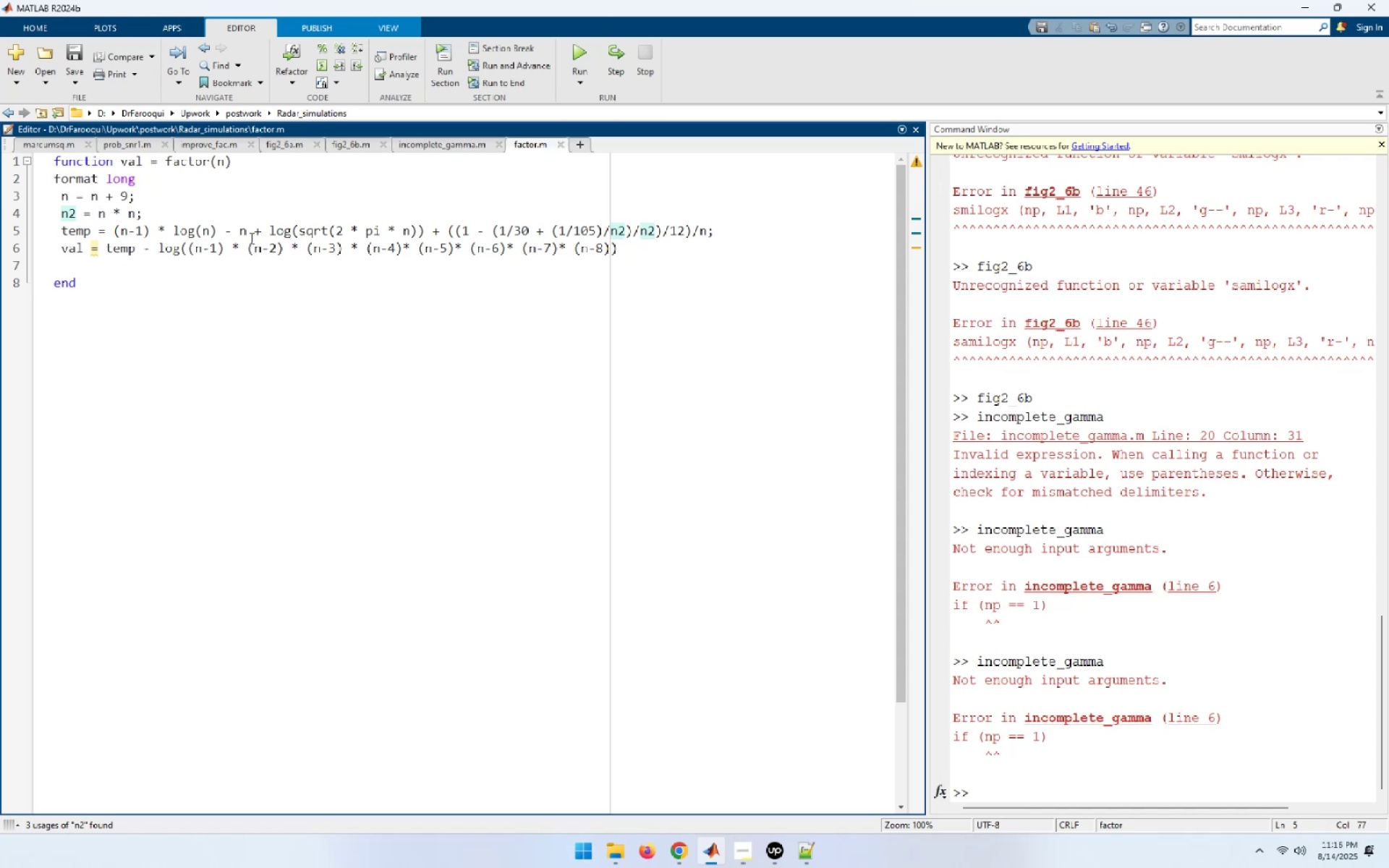 
left_click([274, 250])
 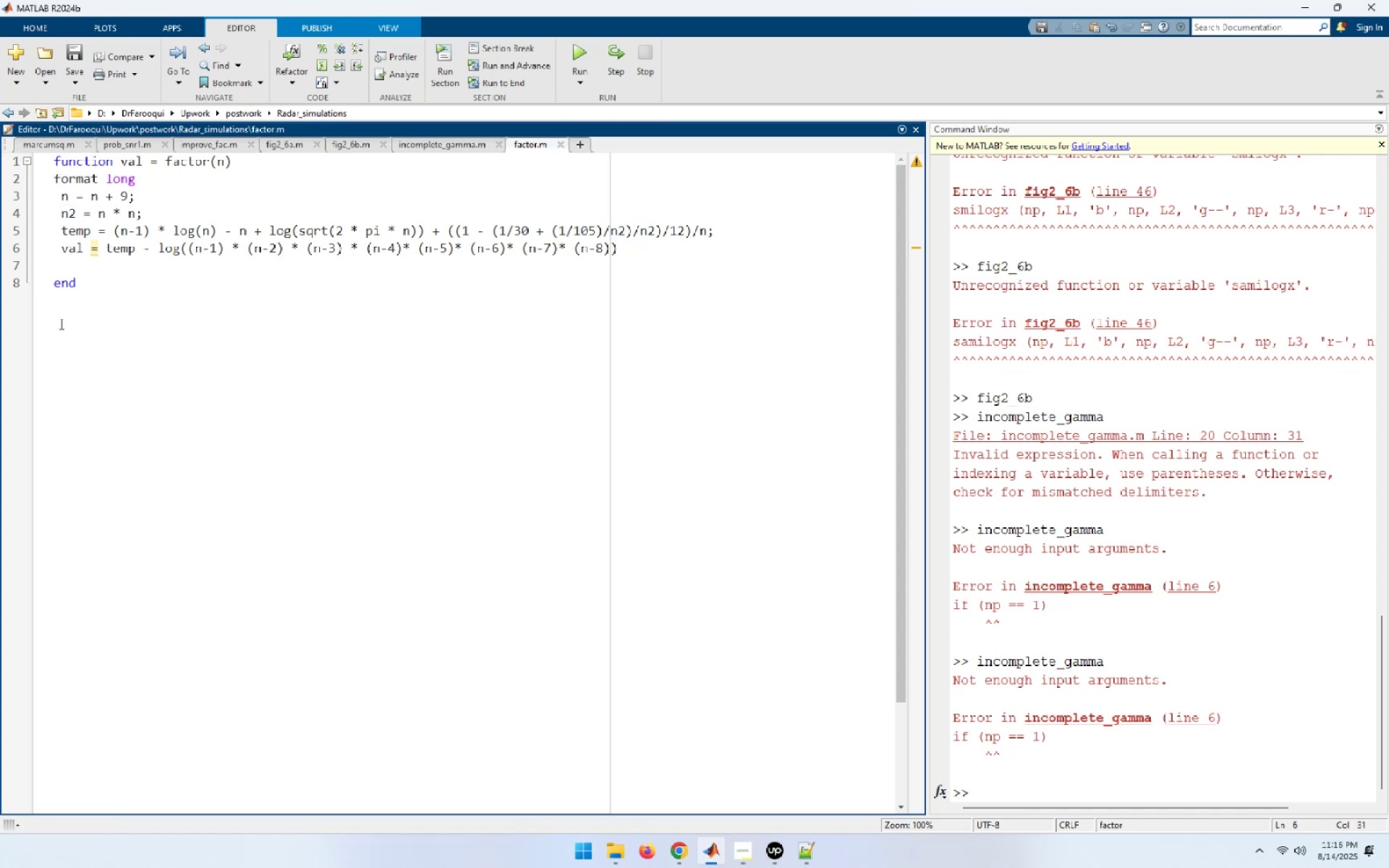 
scroll: coordinate [51, 336], scroll_direction: up, amount: 5.0
 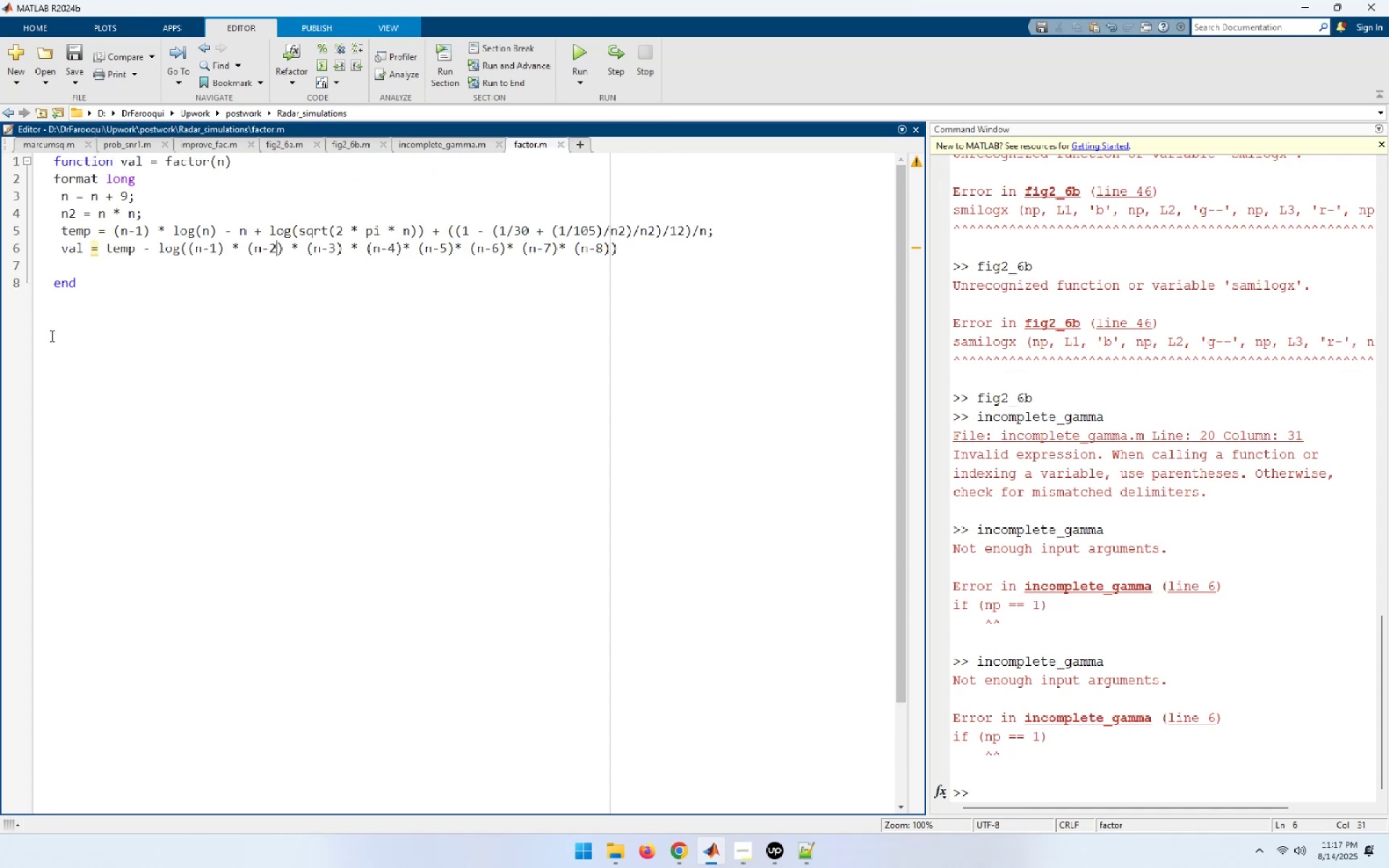 
left_click([281, 251])
 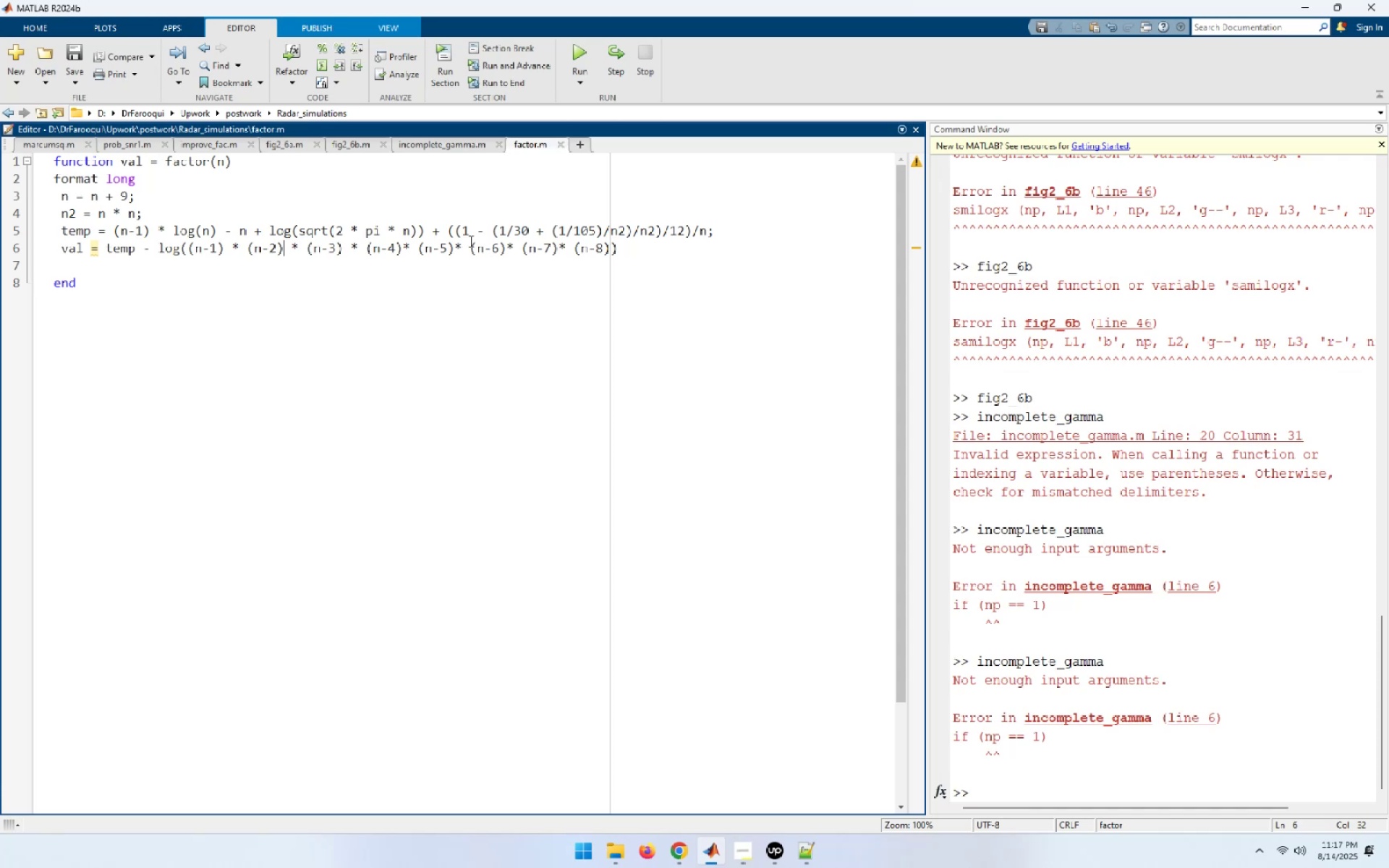 
wait(21.24)
 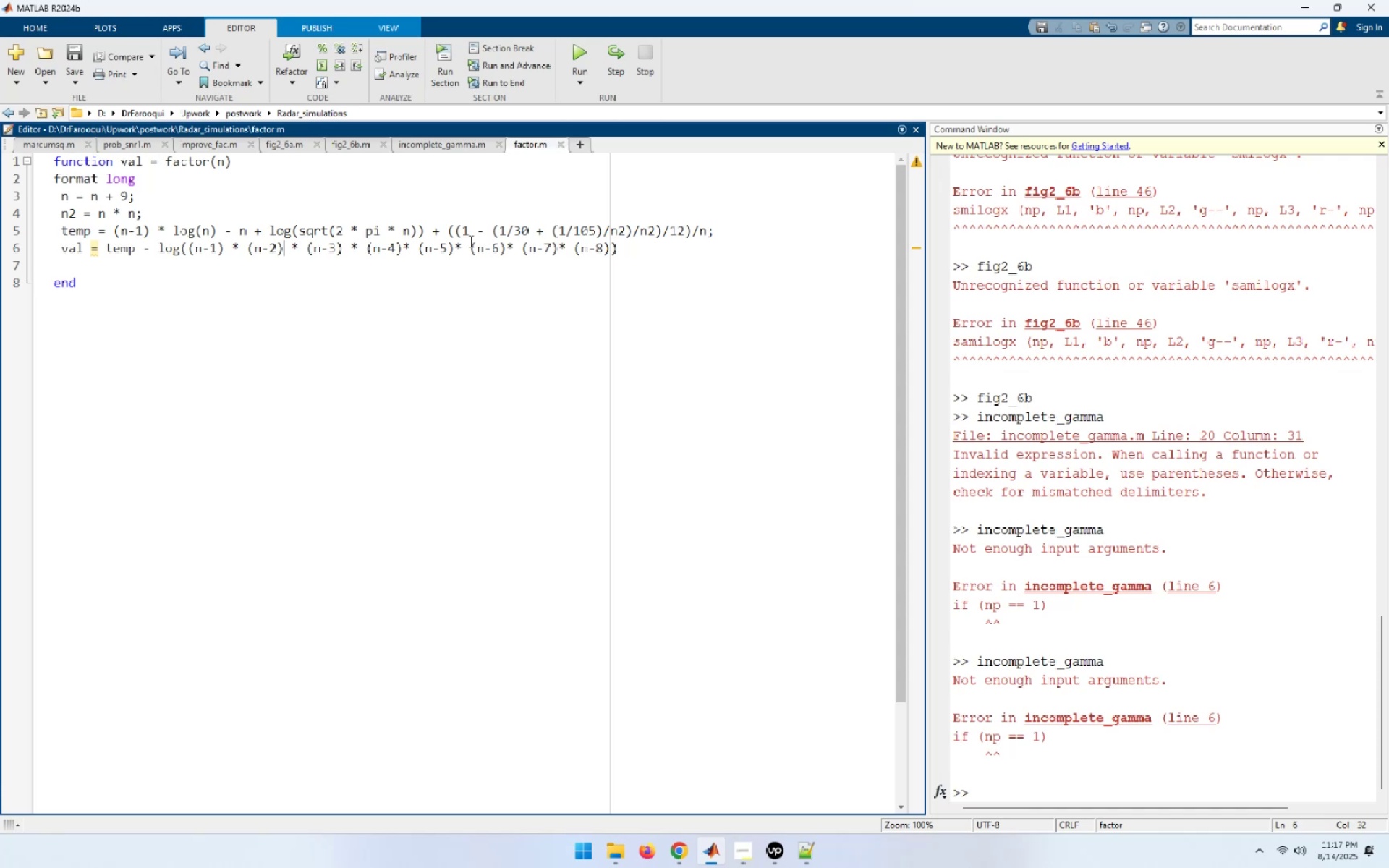 
left_click([529, 237])
 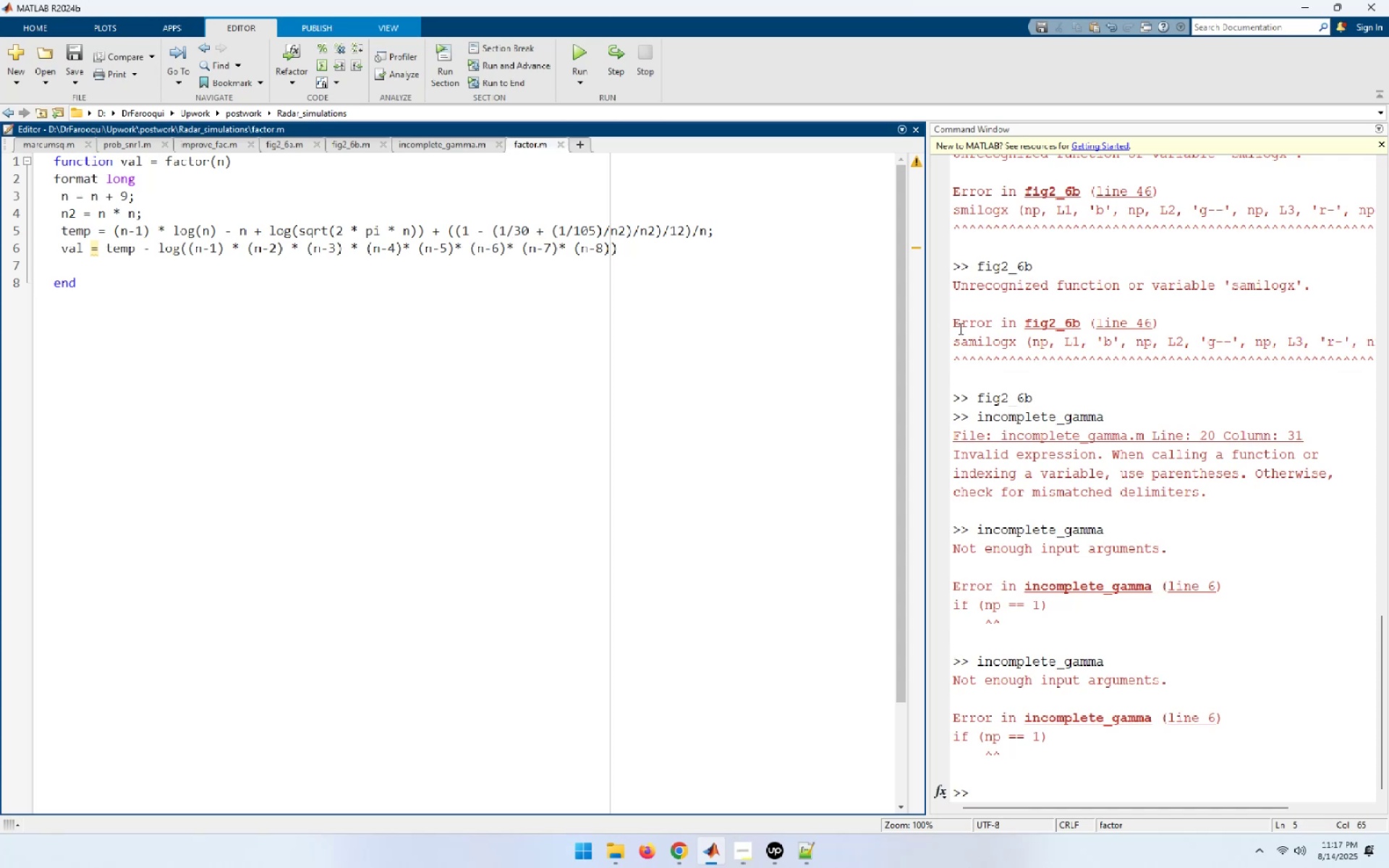 
key(ArrowRight)
 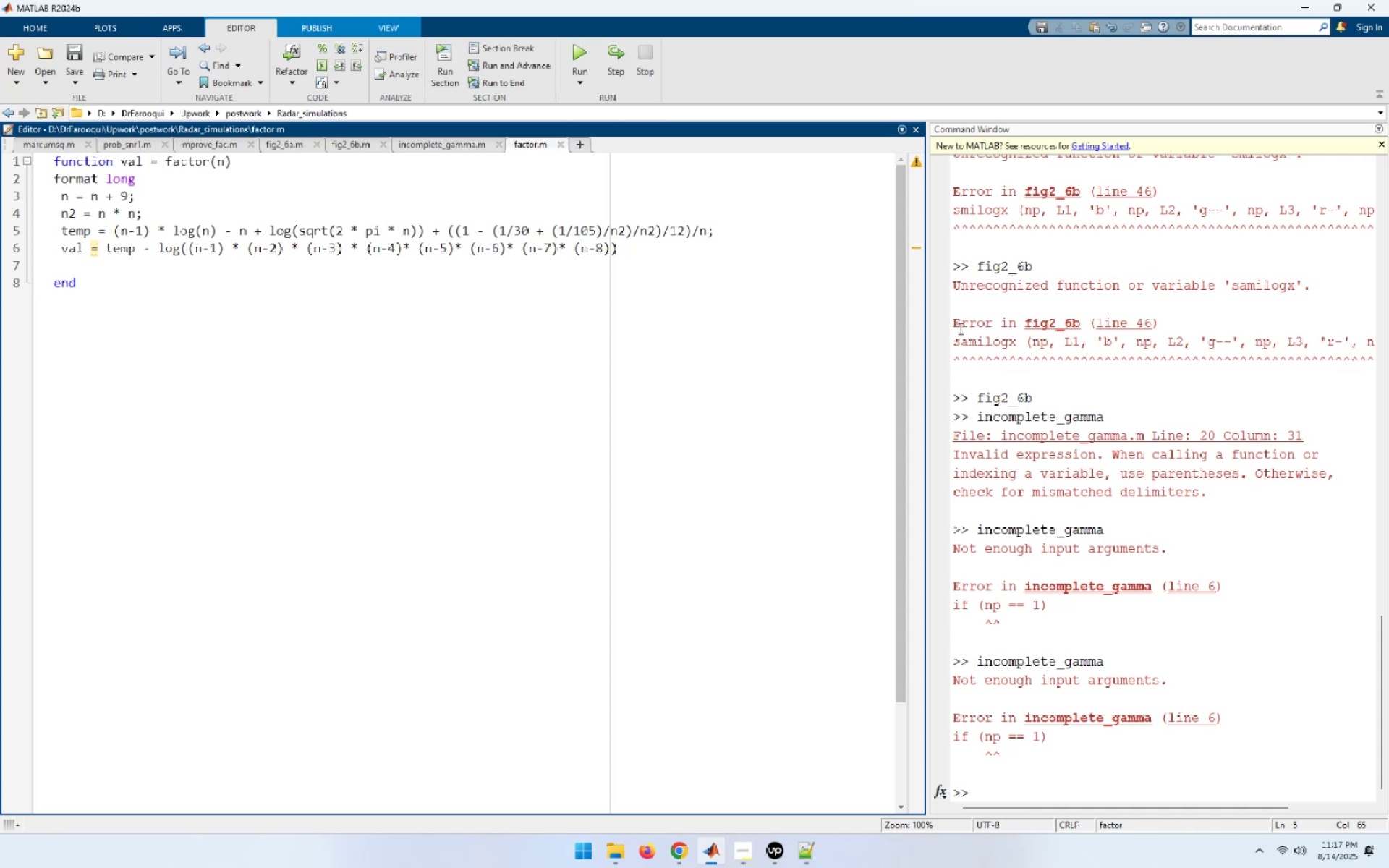 
key(ArrowRight)
 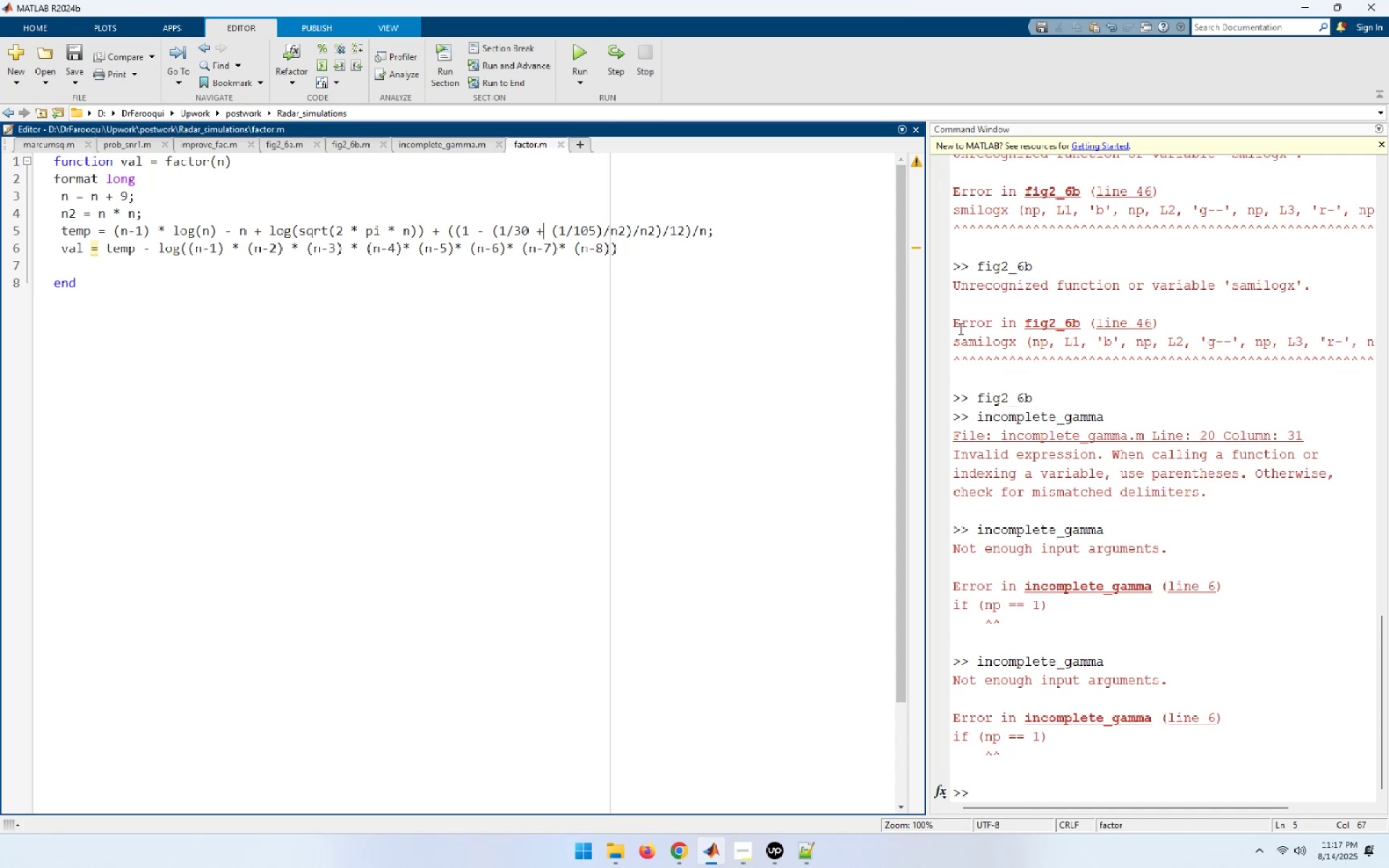 
key(ArrowRight)
 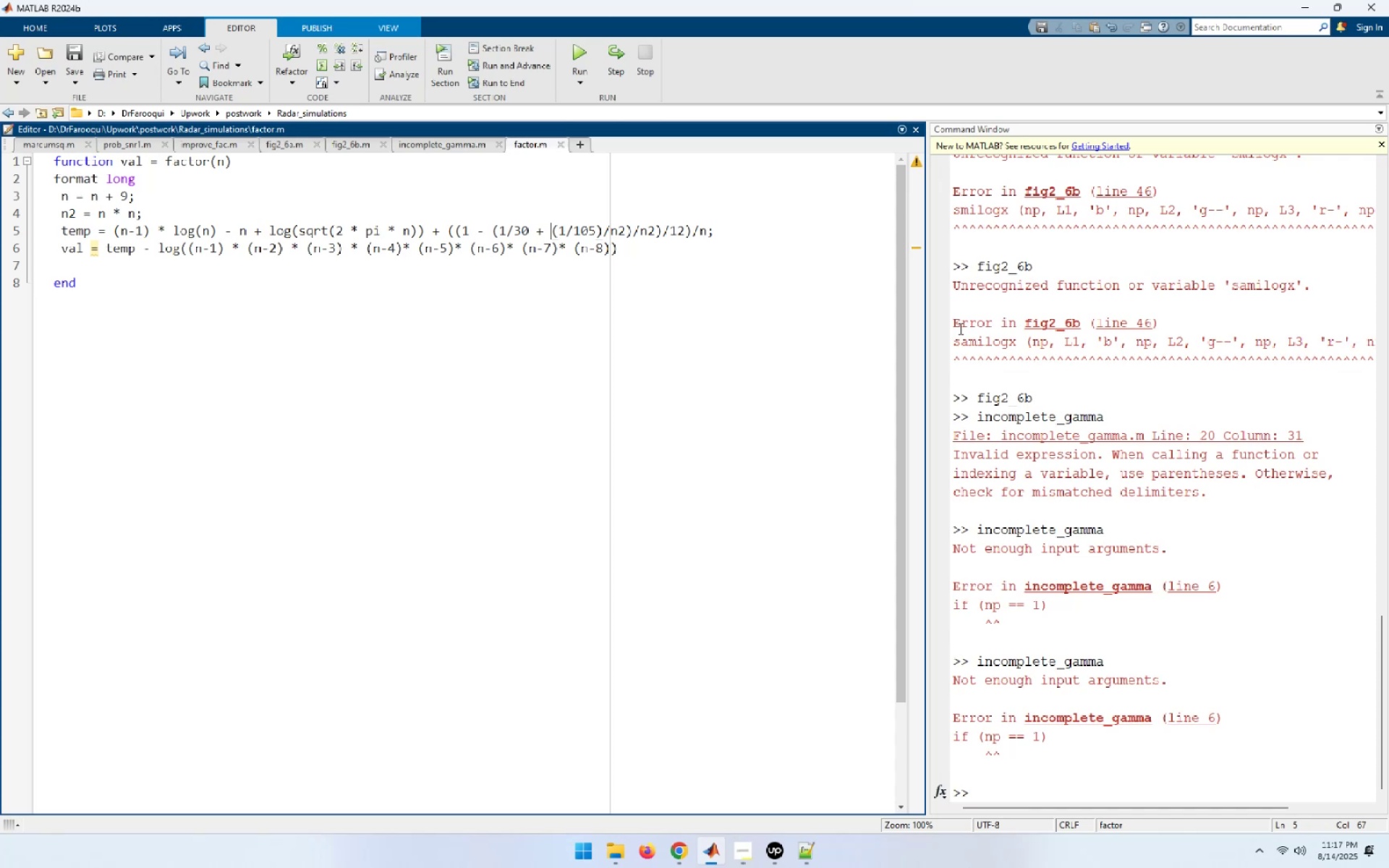 
key(ArrowRight)
 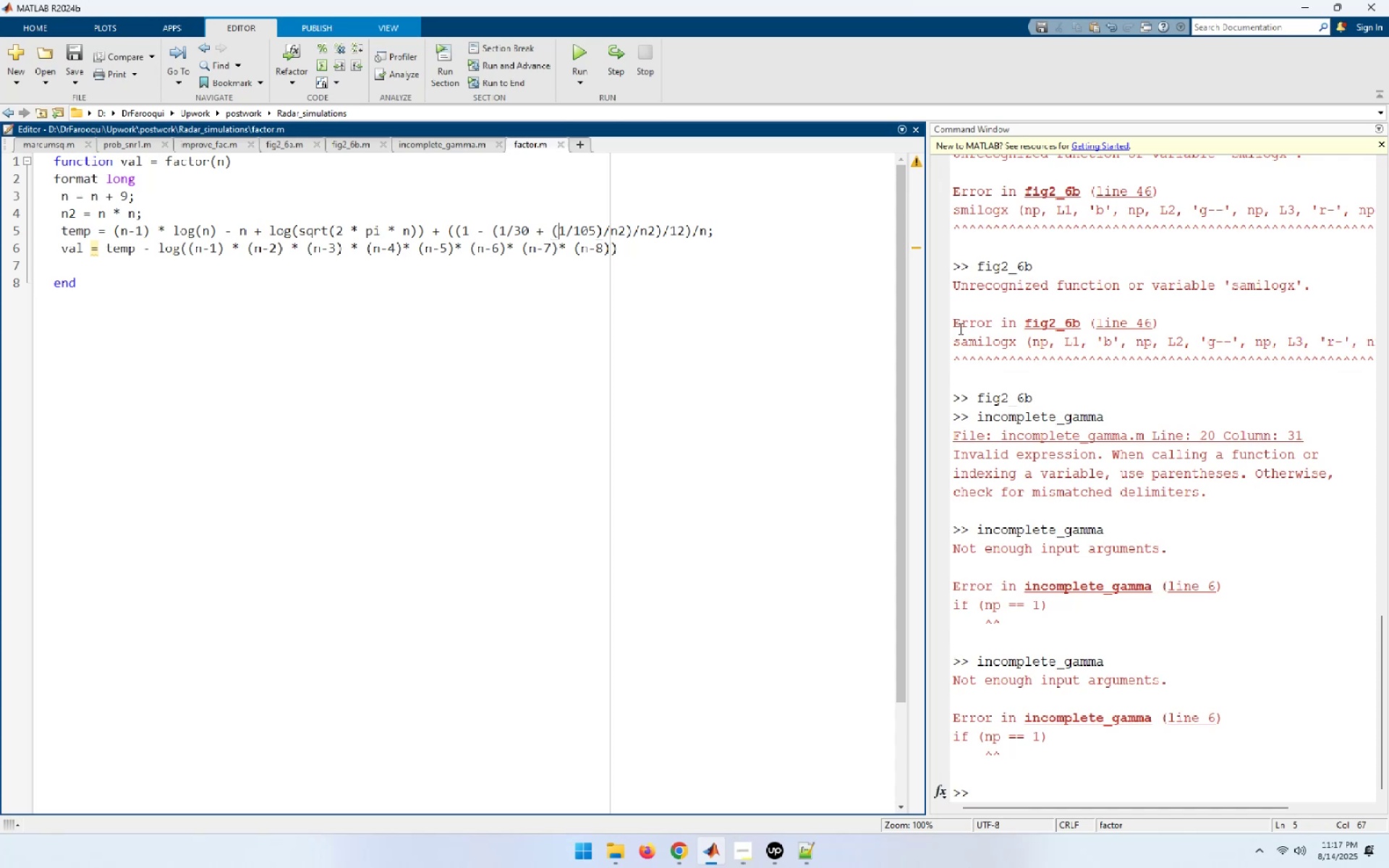 
key(ArrowRight)
 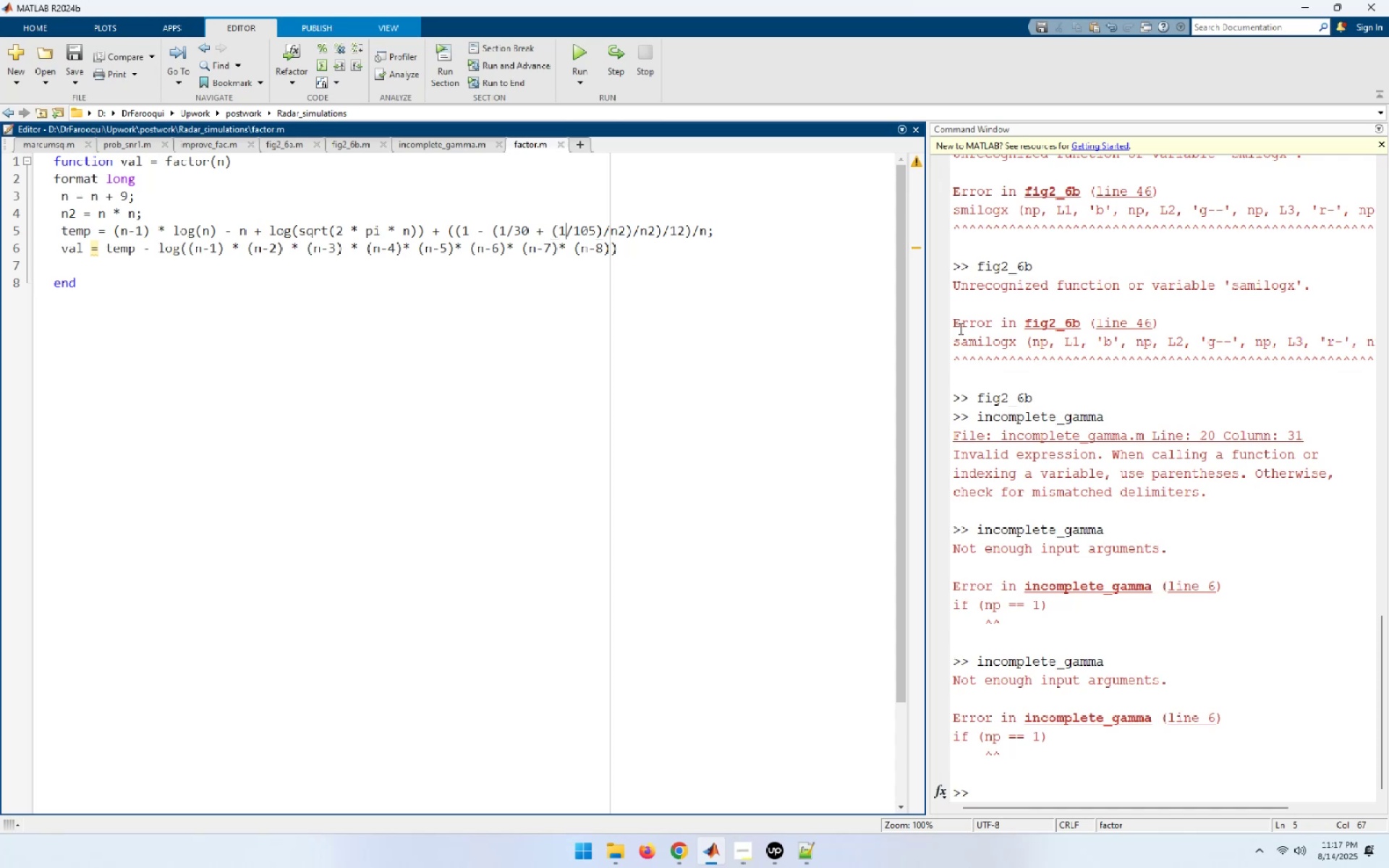 
key(ArrowRight)
 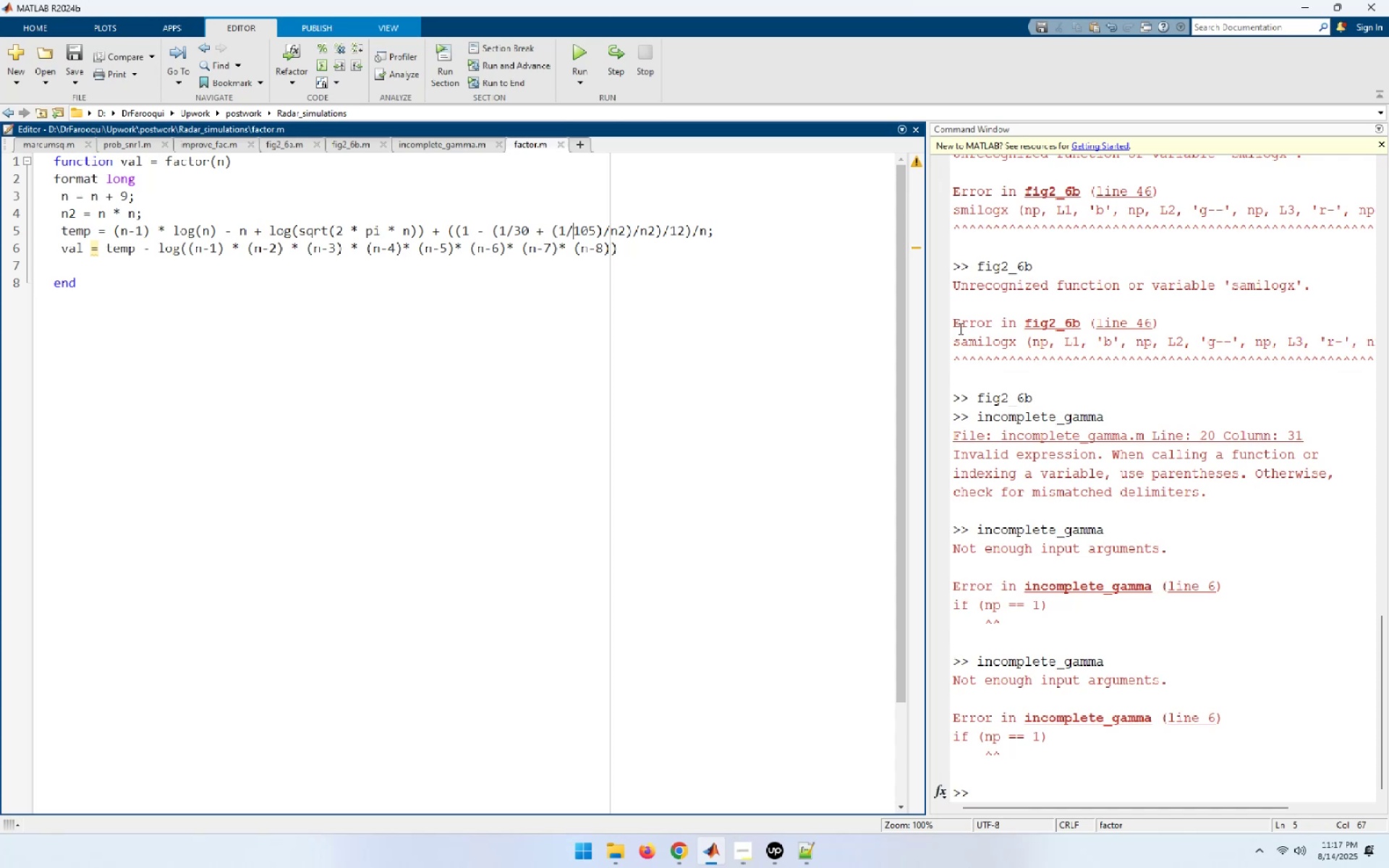 
key(ArrowRight)
 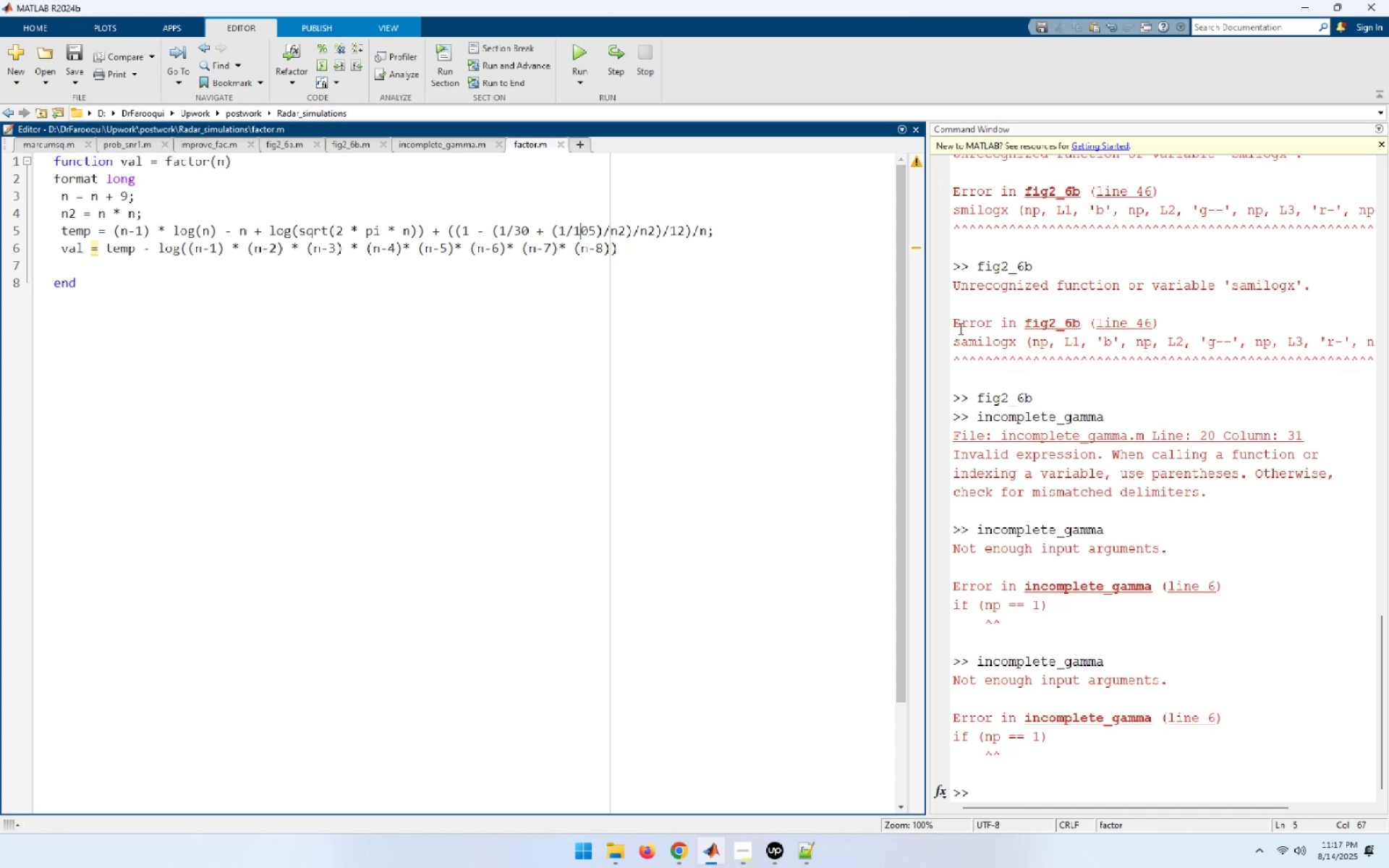 
key(ArrowRight)
 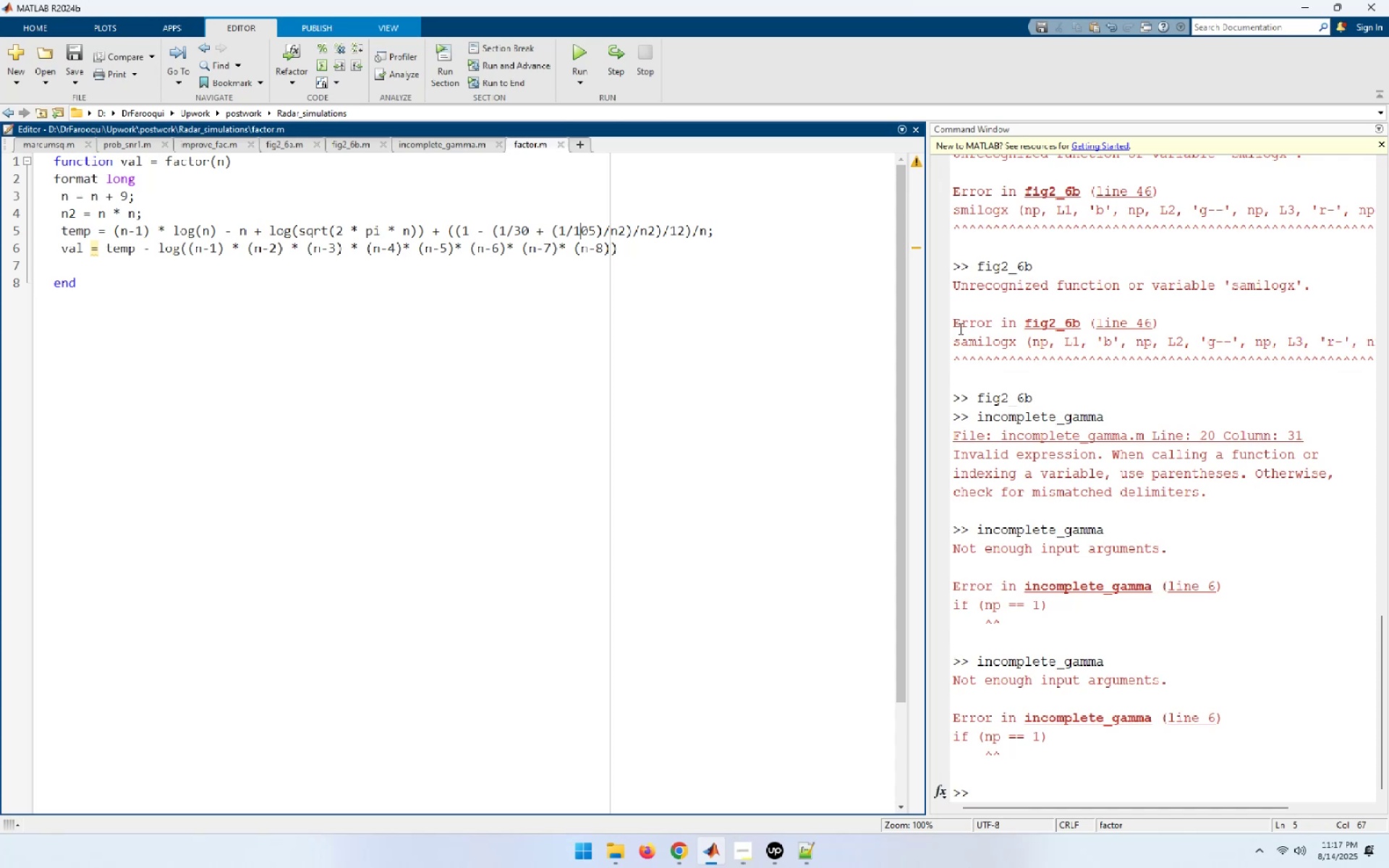 
key(ArrowRight)
 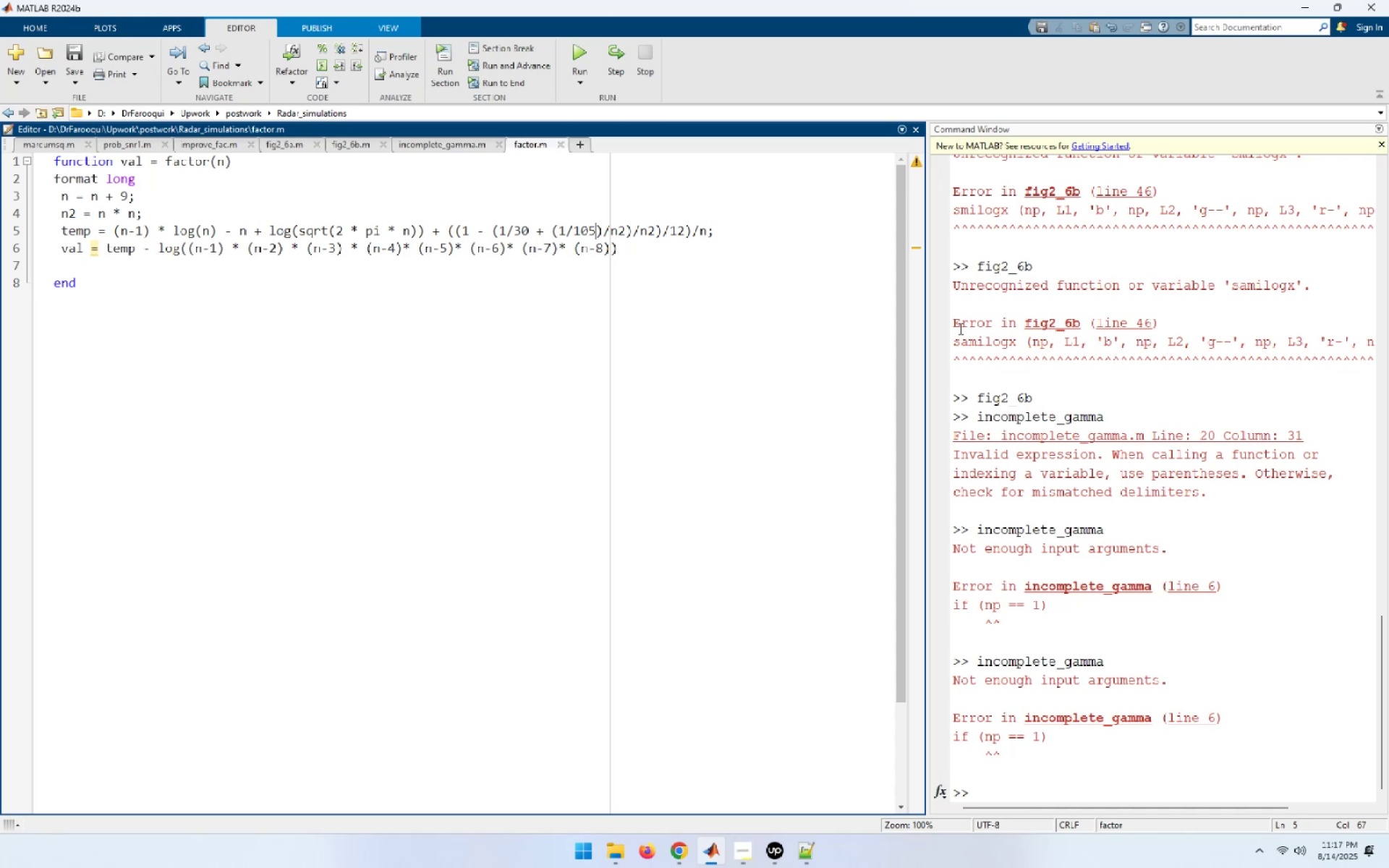 
key(ArrowRight)
 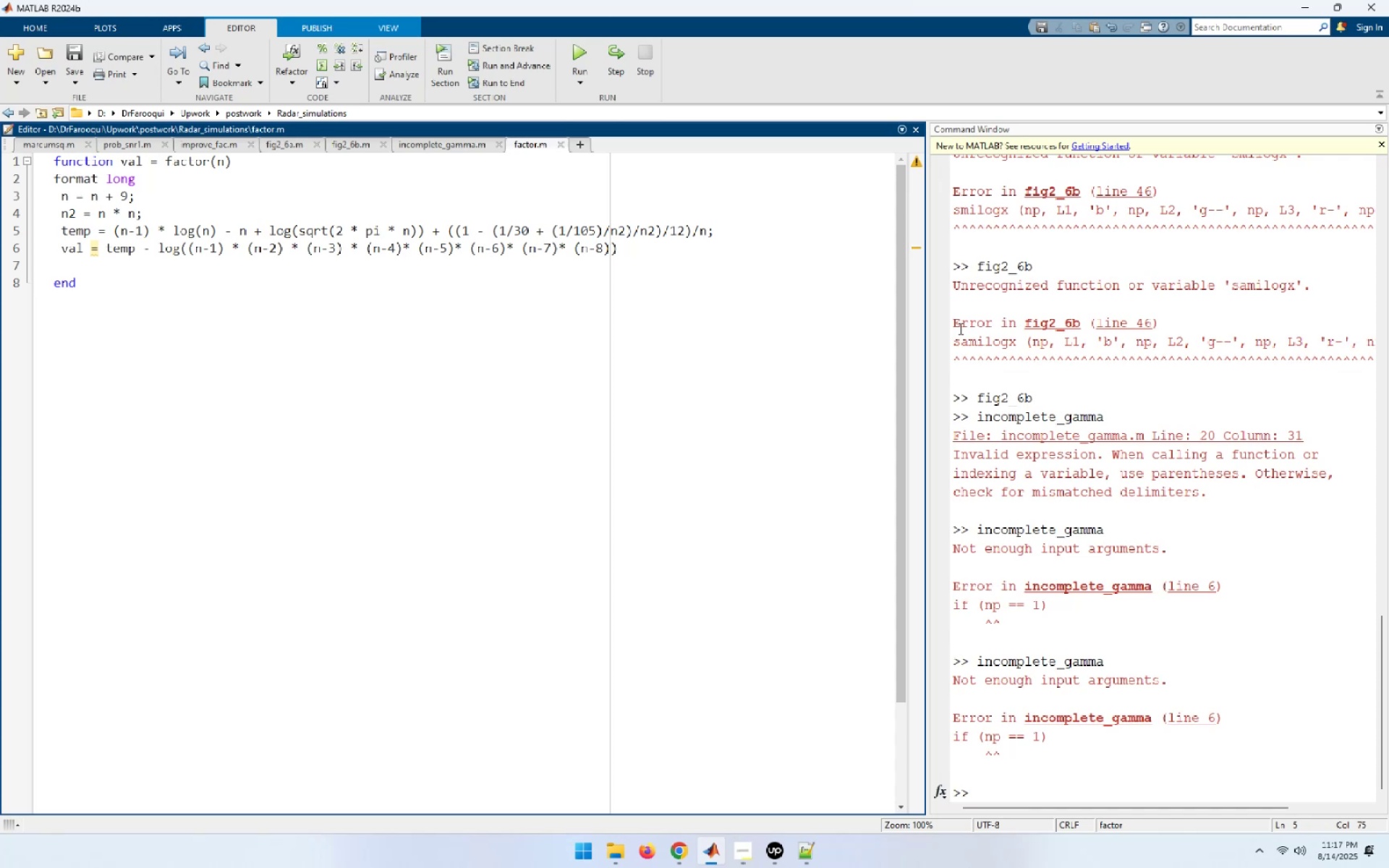 
key(ArrowRight)
 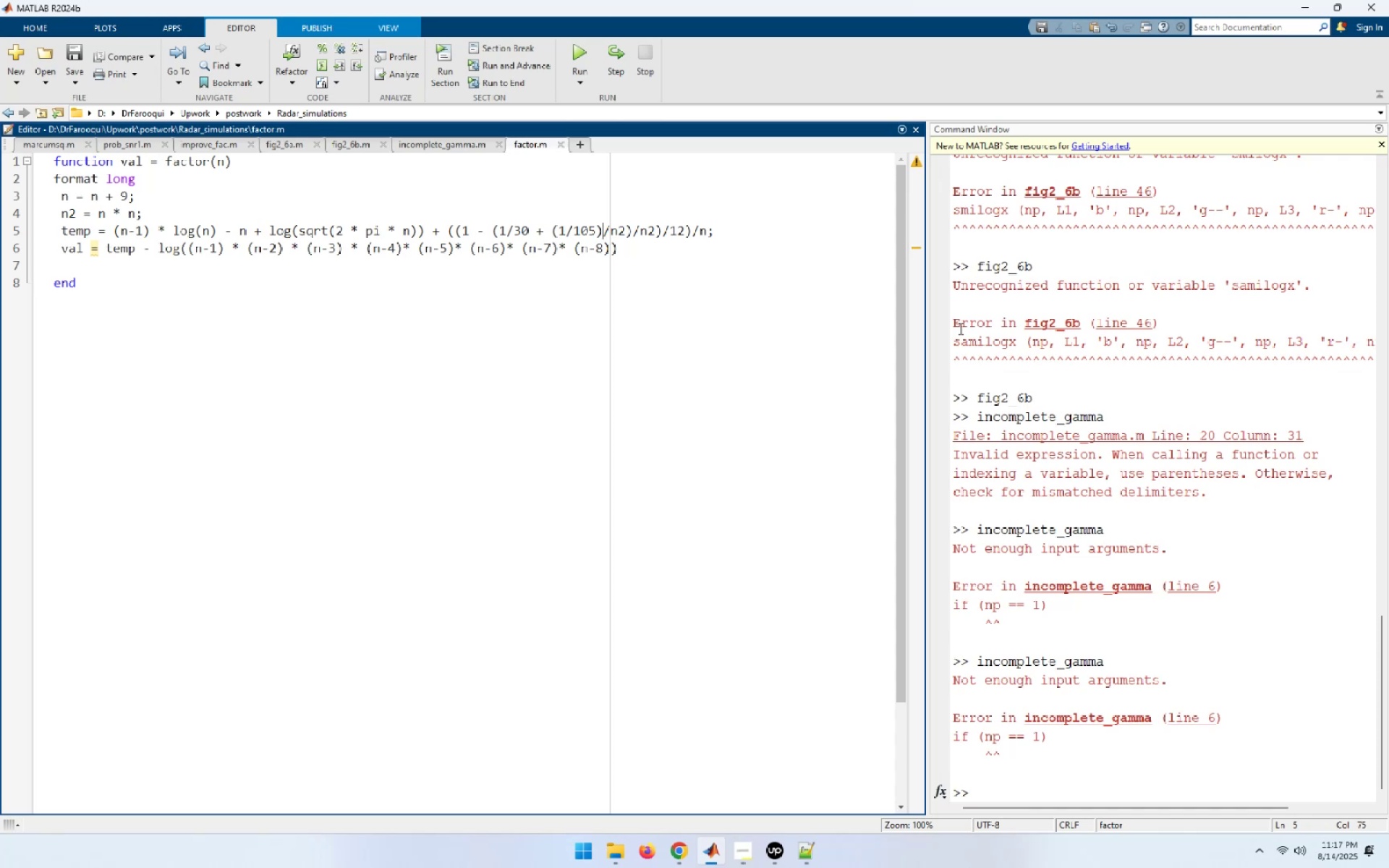 
key(ArrowRight)
 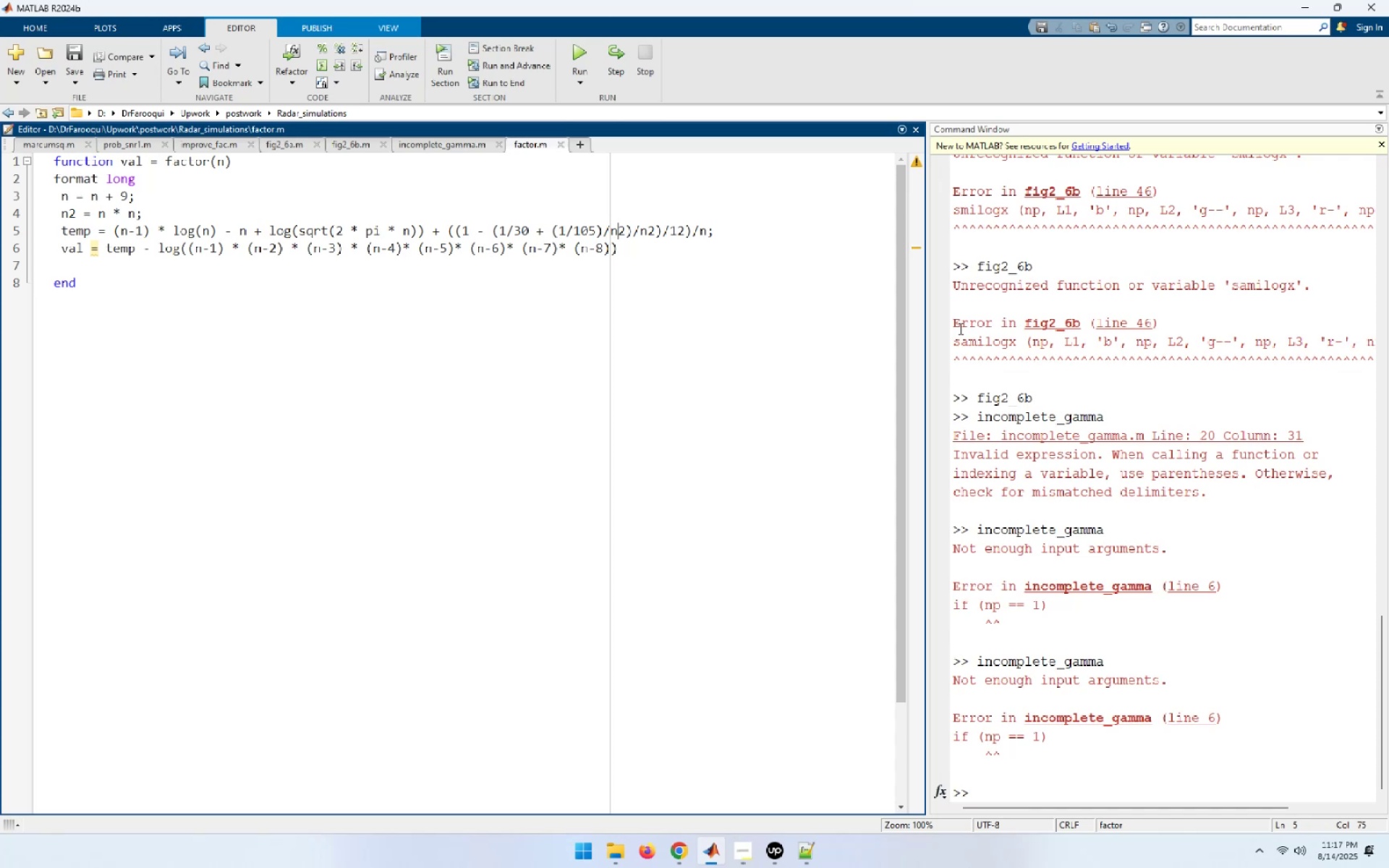 
key(ArrowRight)
 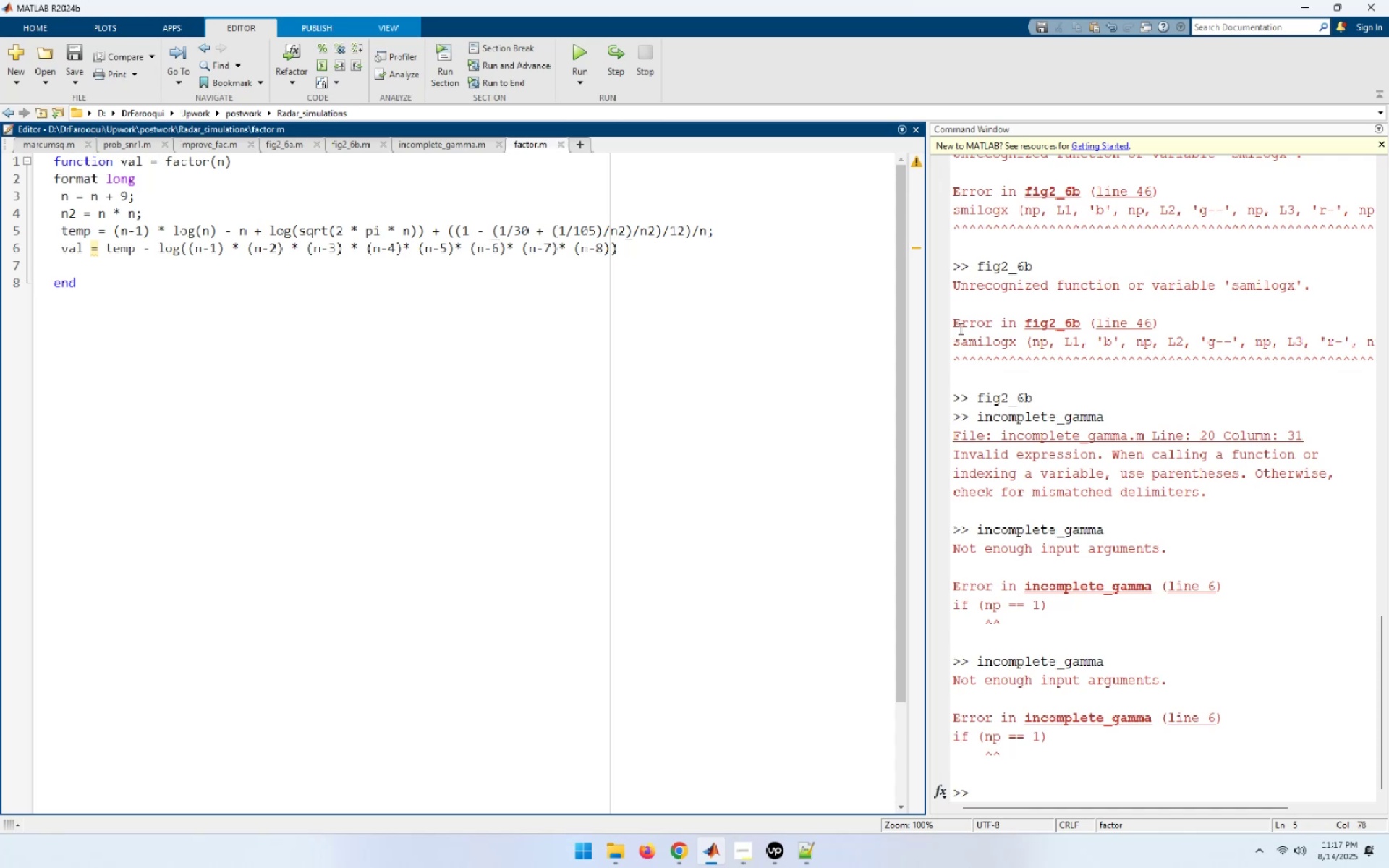 
key(ArrowRight)
 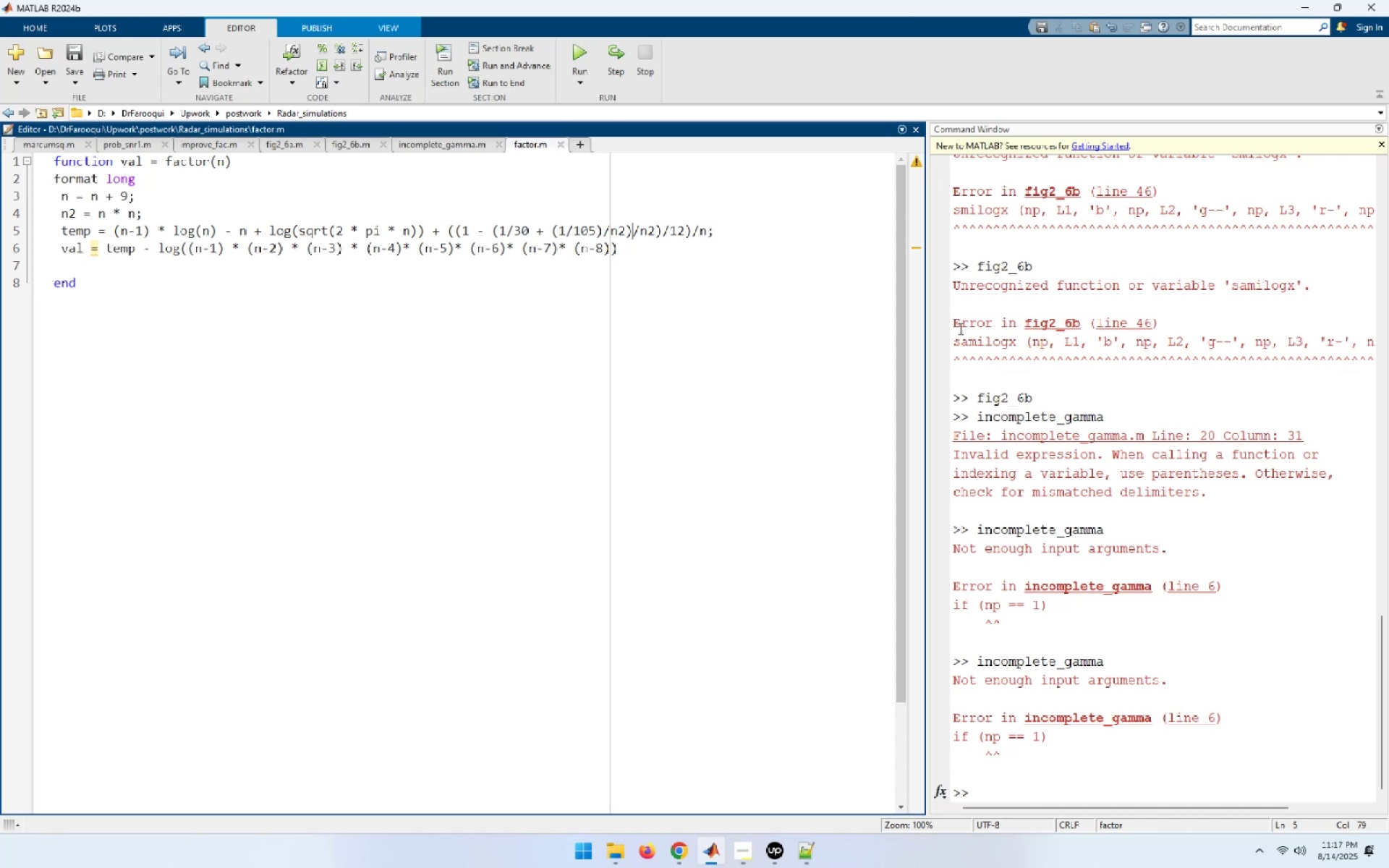 
key(ArrowRight)
 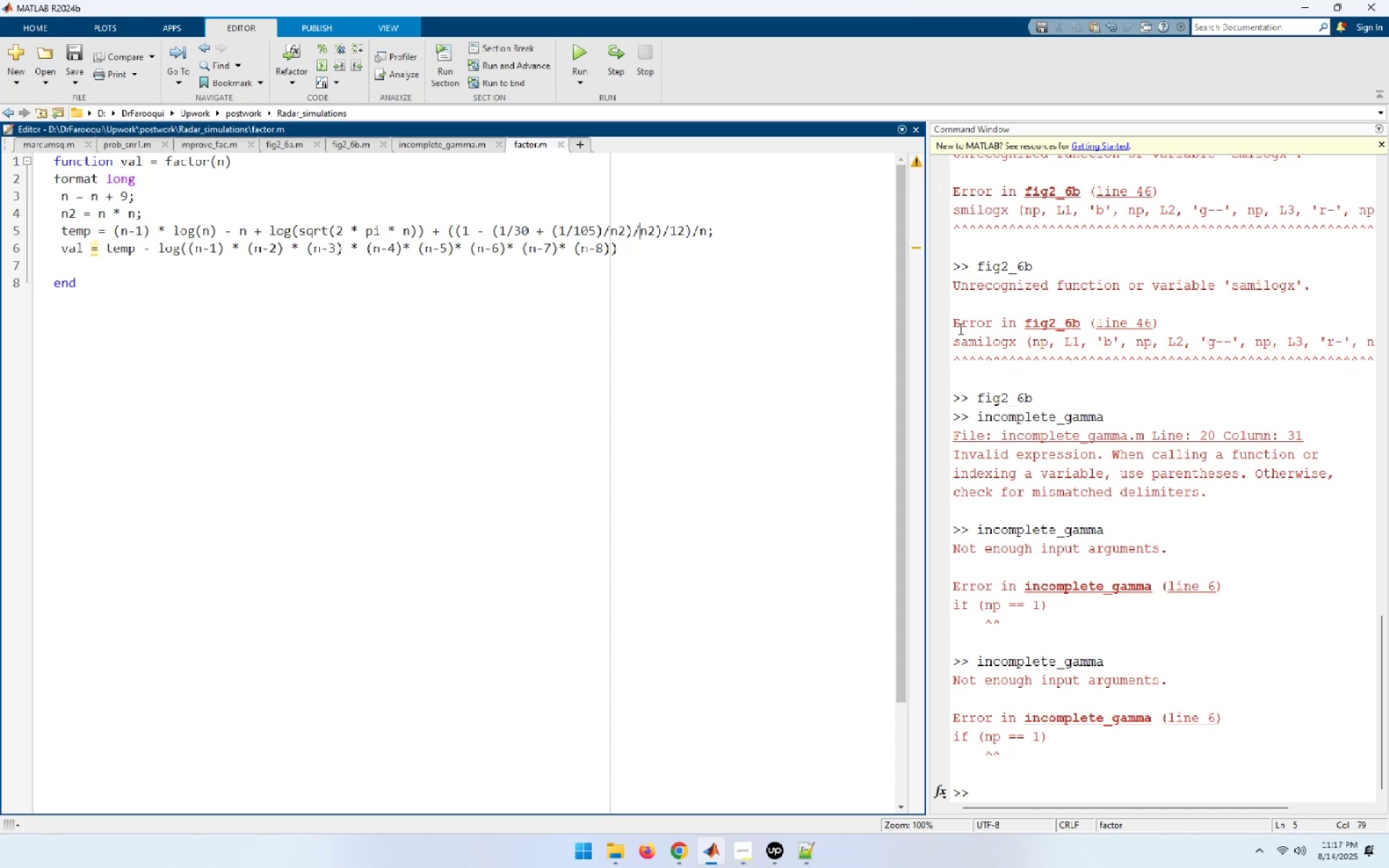 
key(ArrowRight)
 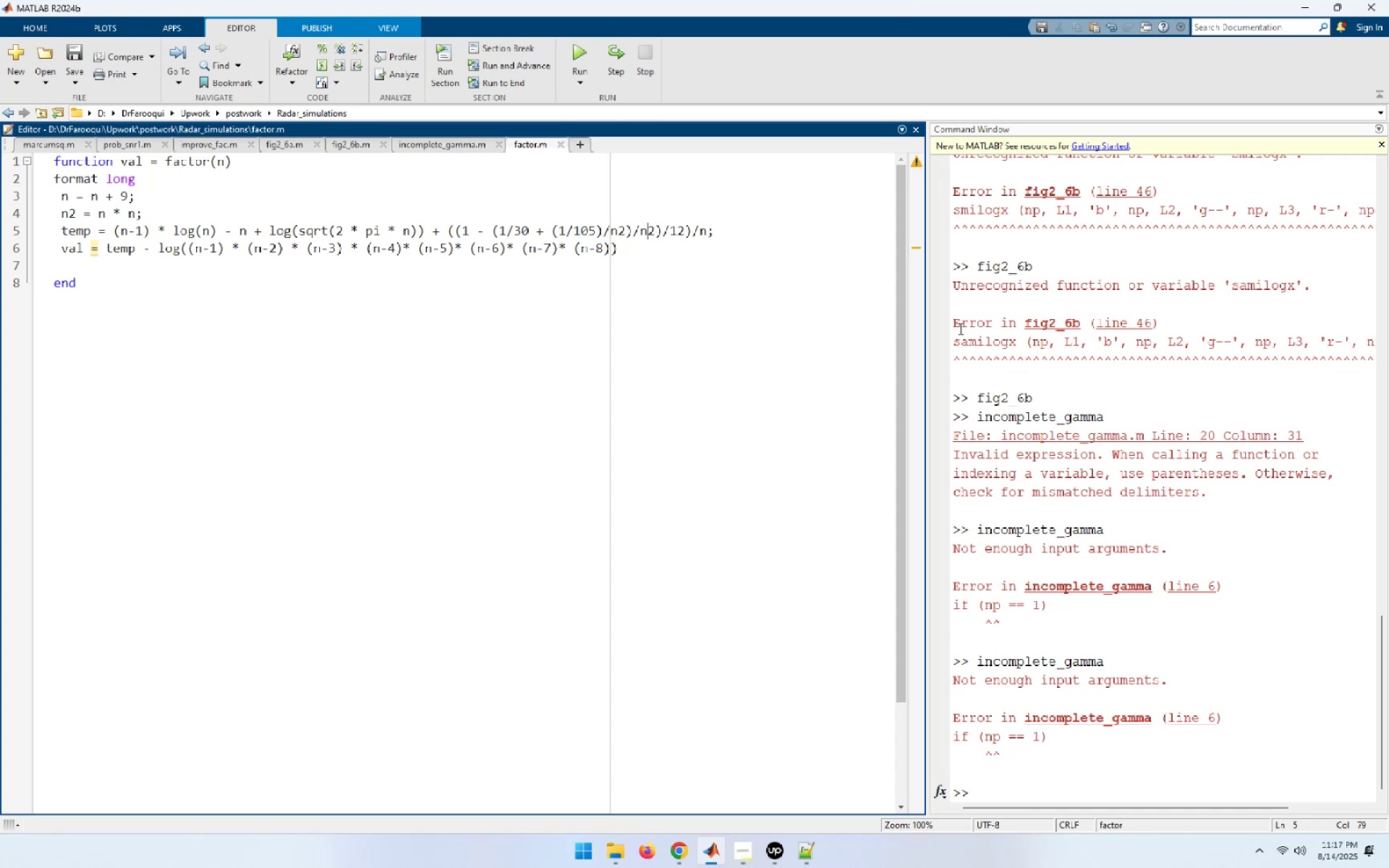 
key(ArrowRight)
 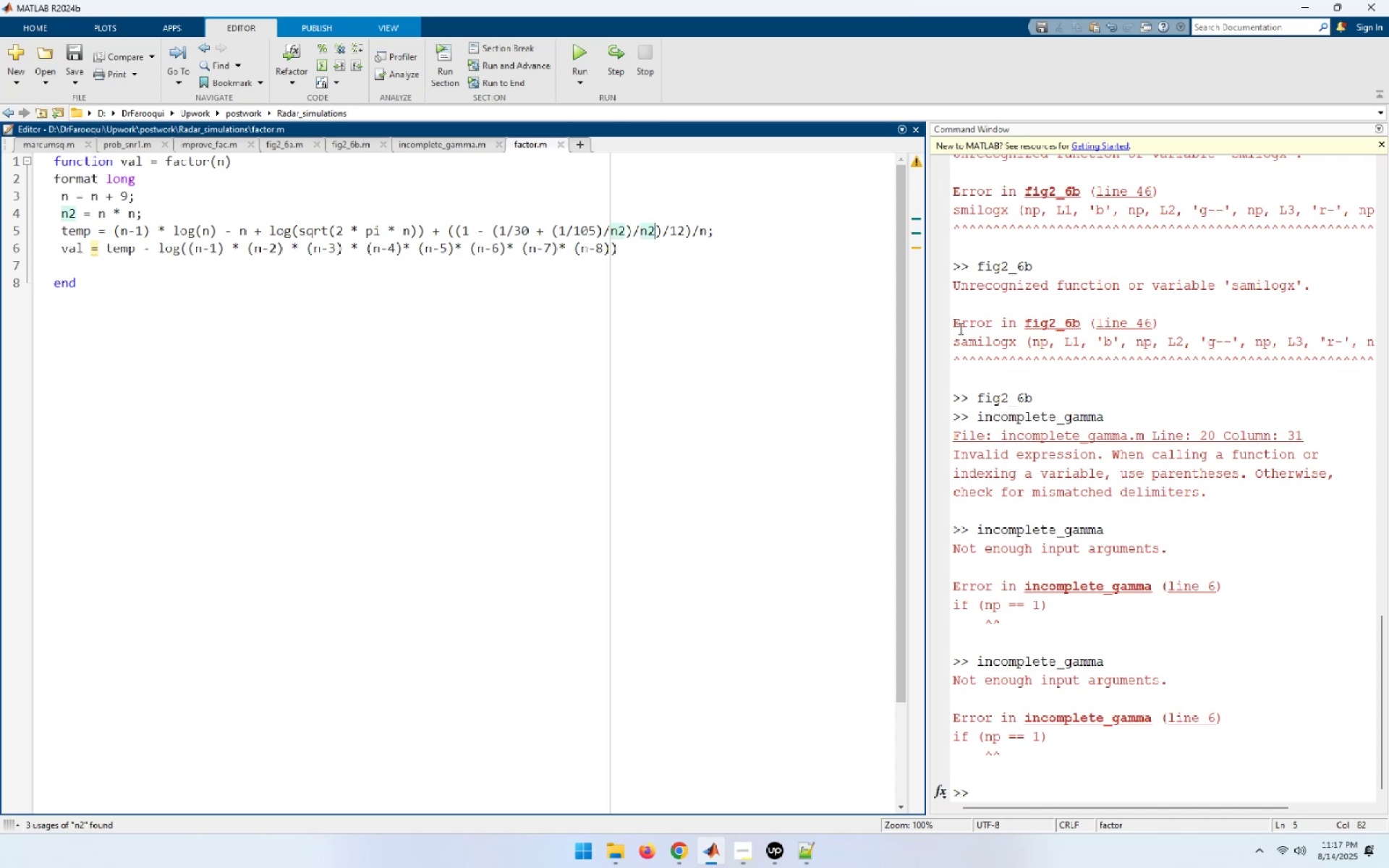 
key(ArrowRight)
 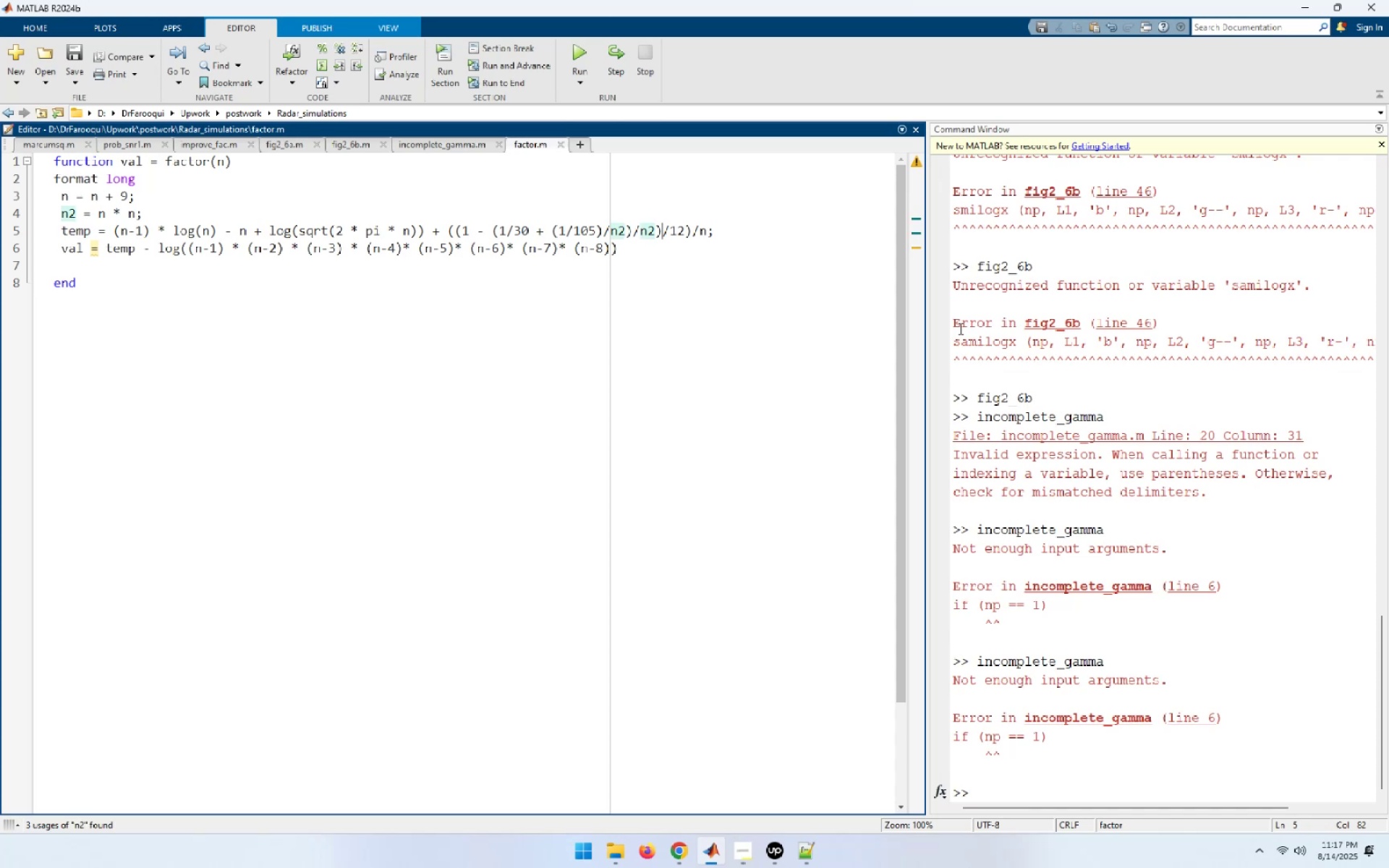 
key(ArrowRight)
 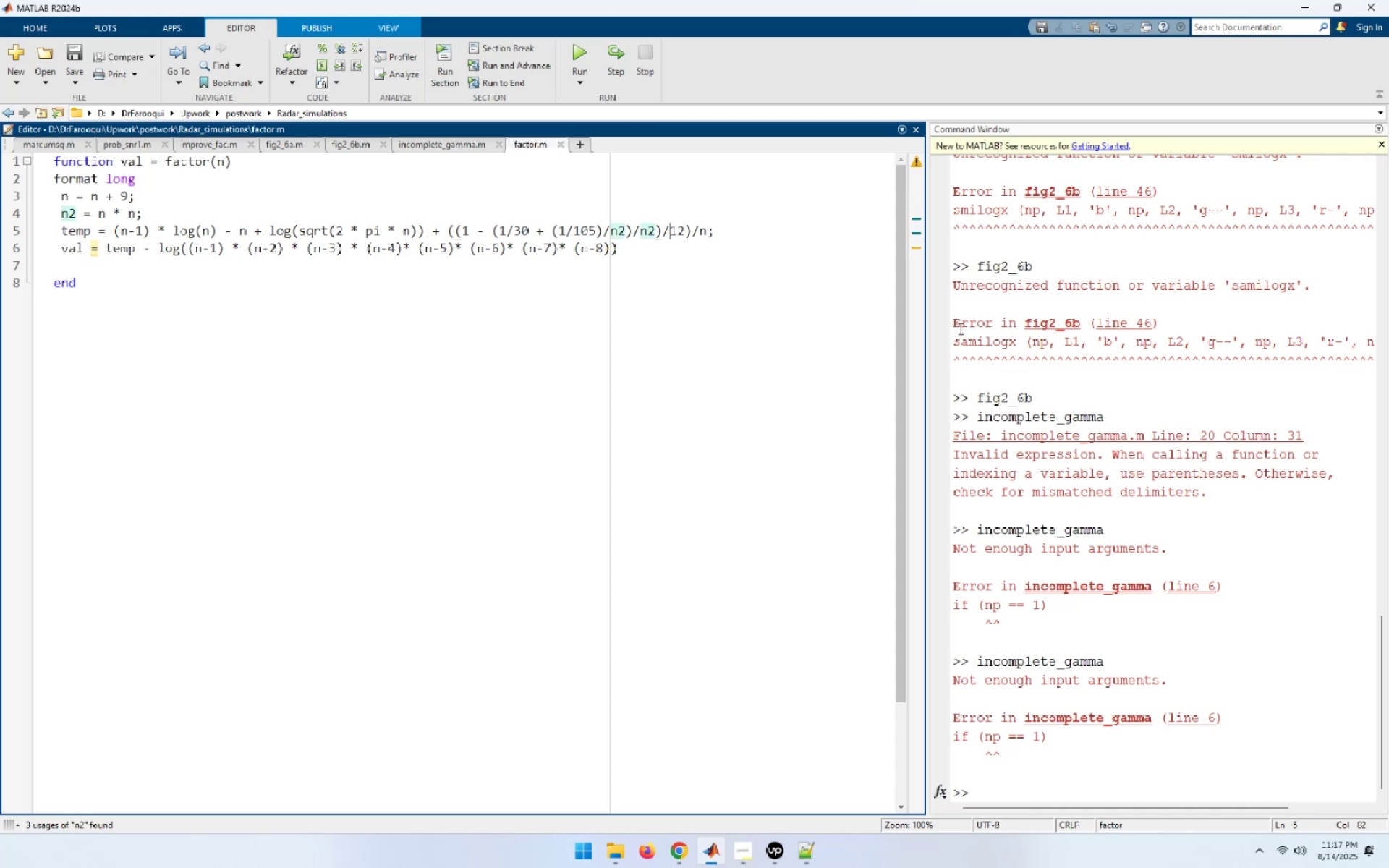 
key(ArrowRight)
 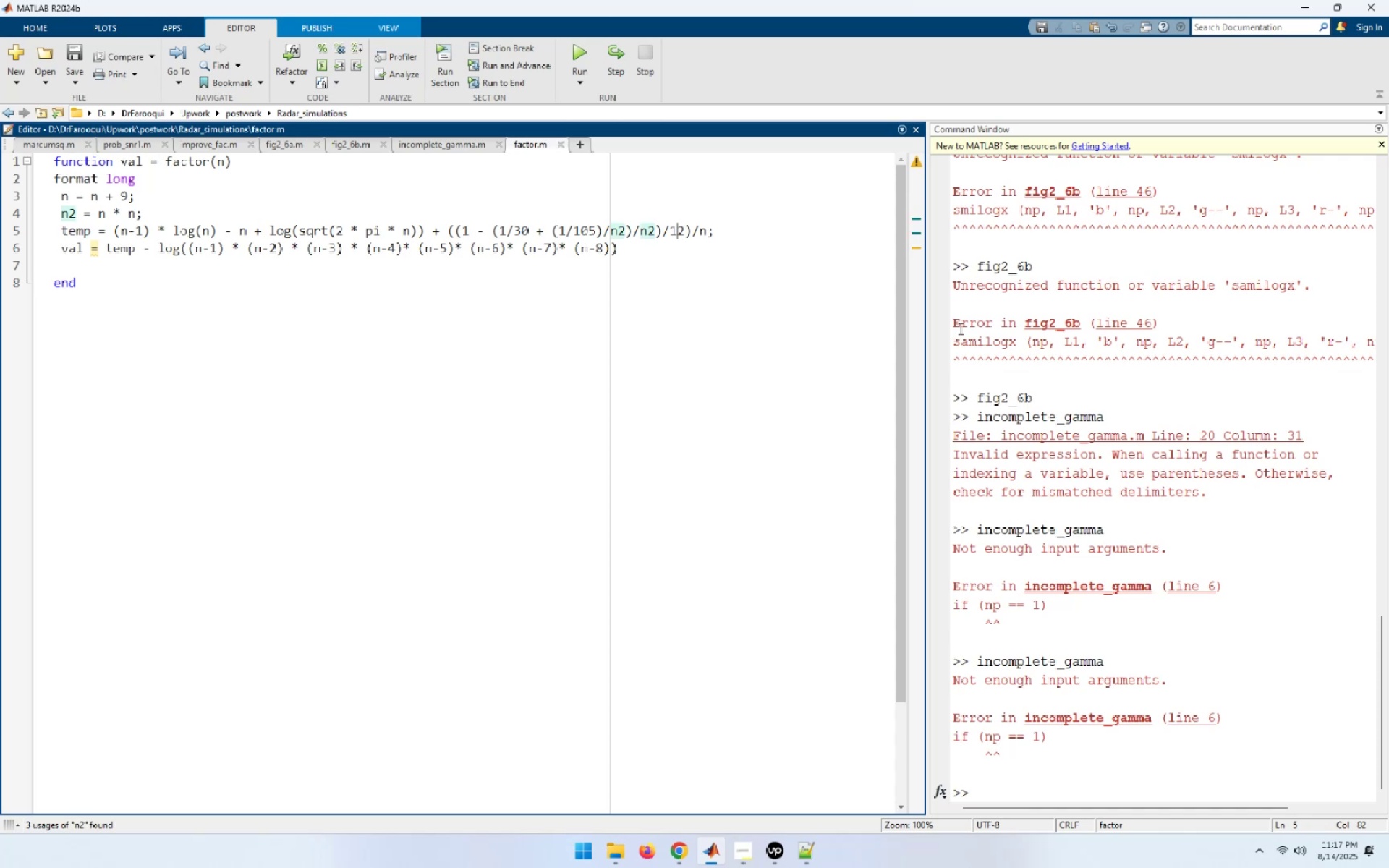 
key(ArrowRight)
 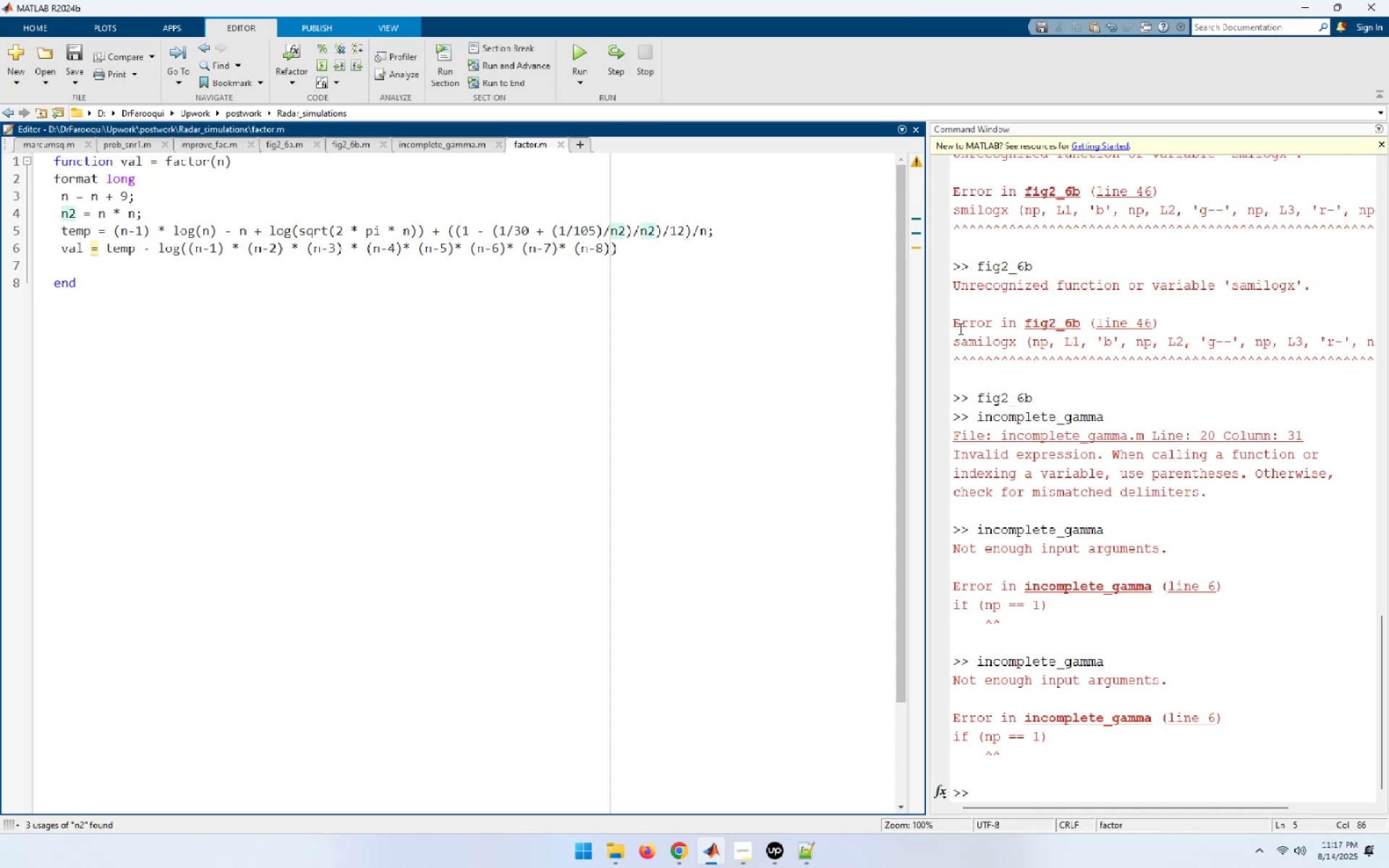 
key(ArrowRight)
 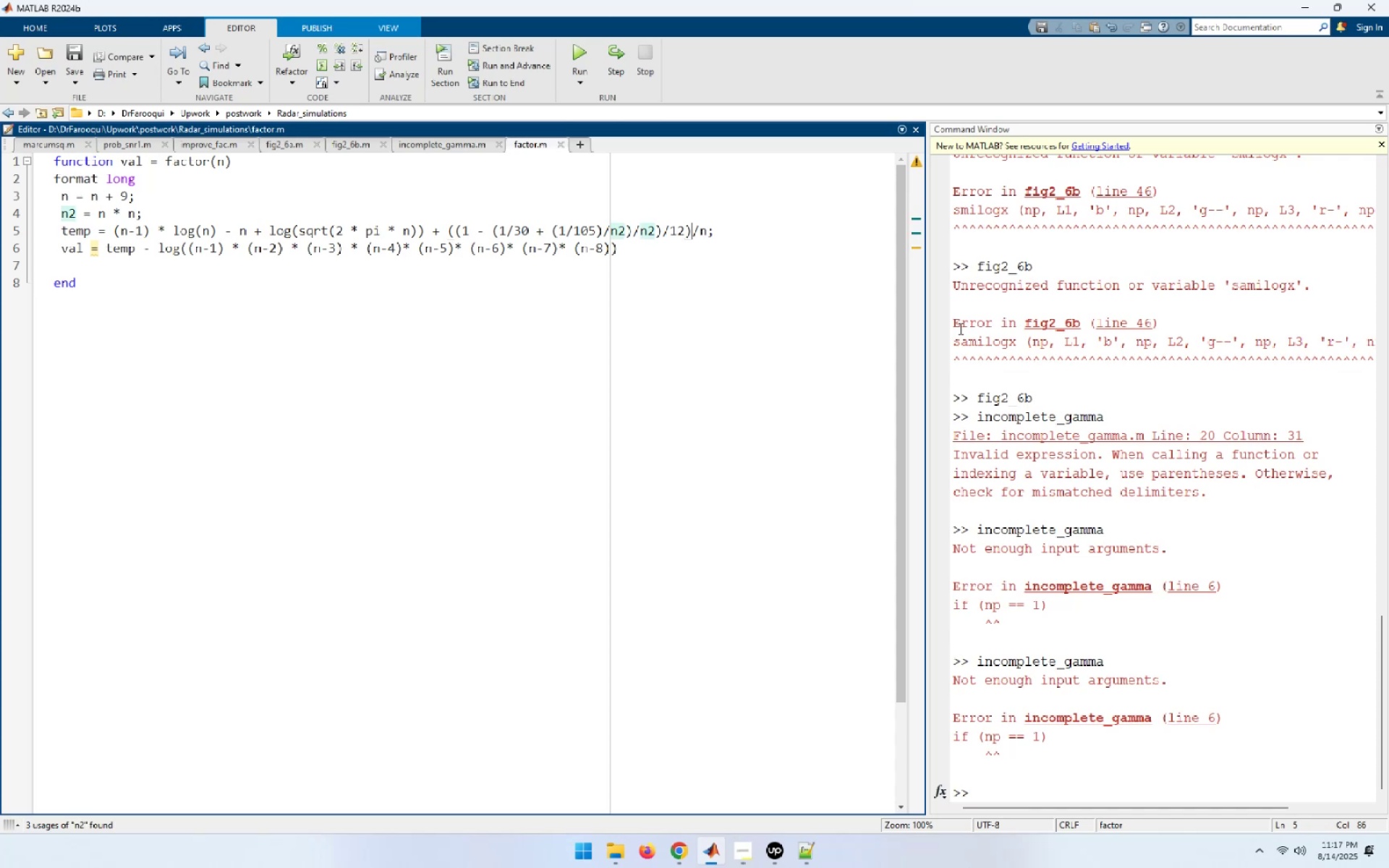 
key(ArrowRight)
 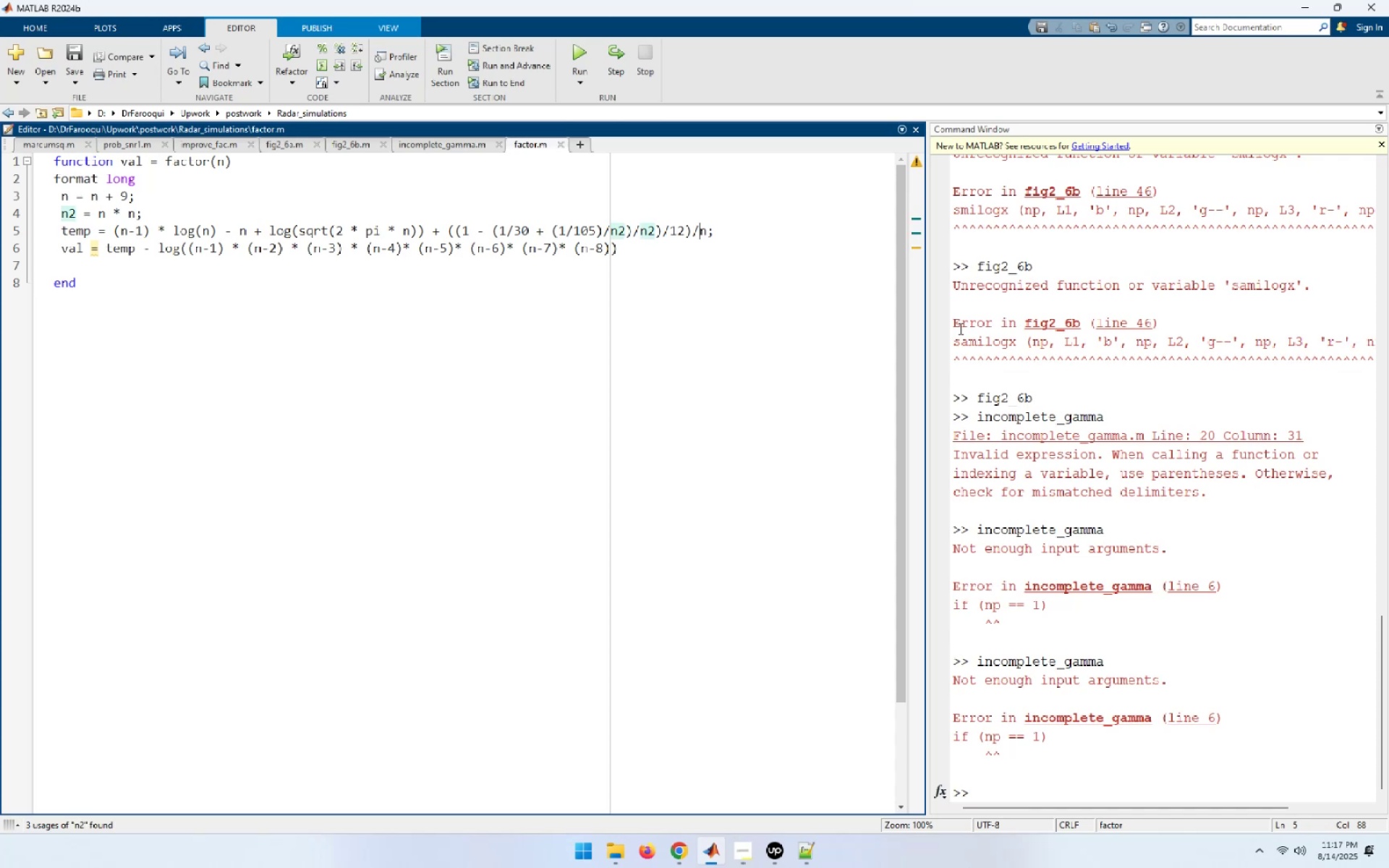 
key(ArrowDown)
 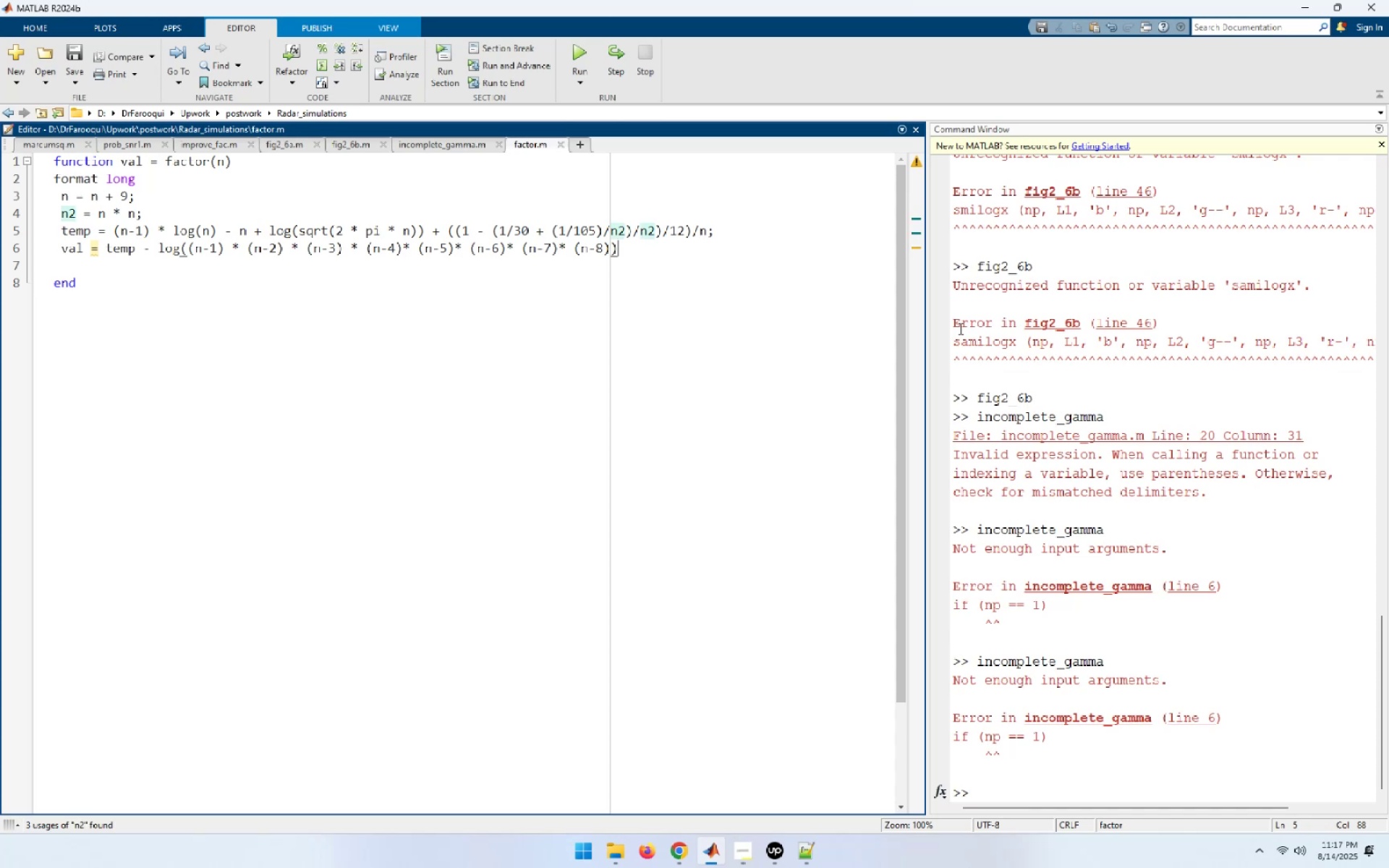 
key(Home)
 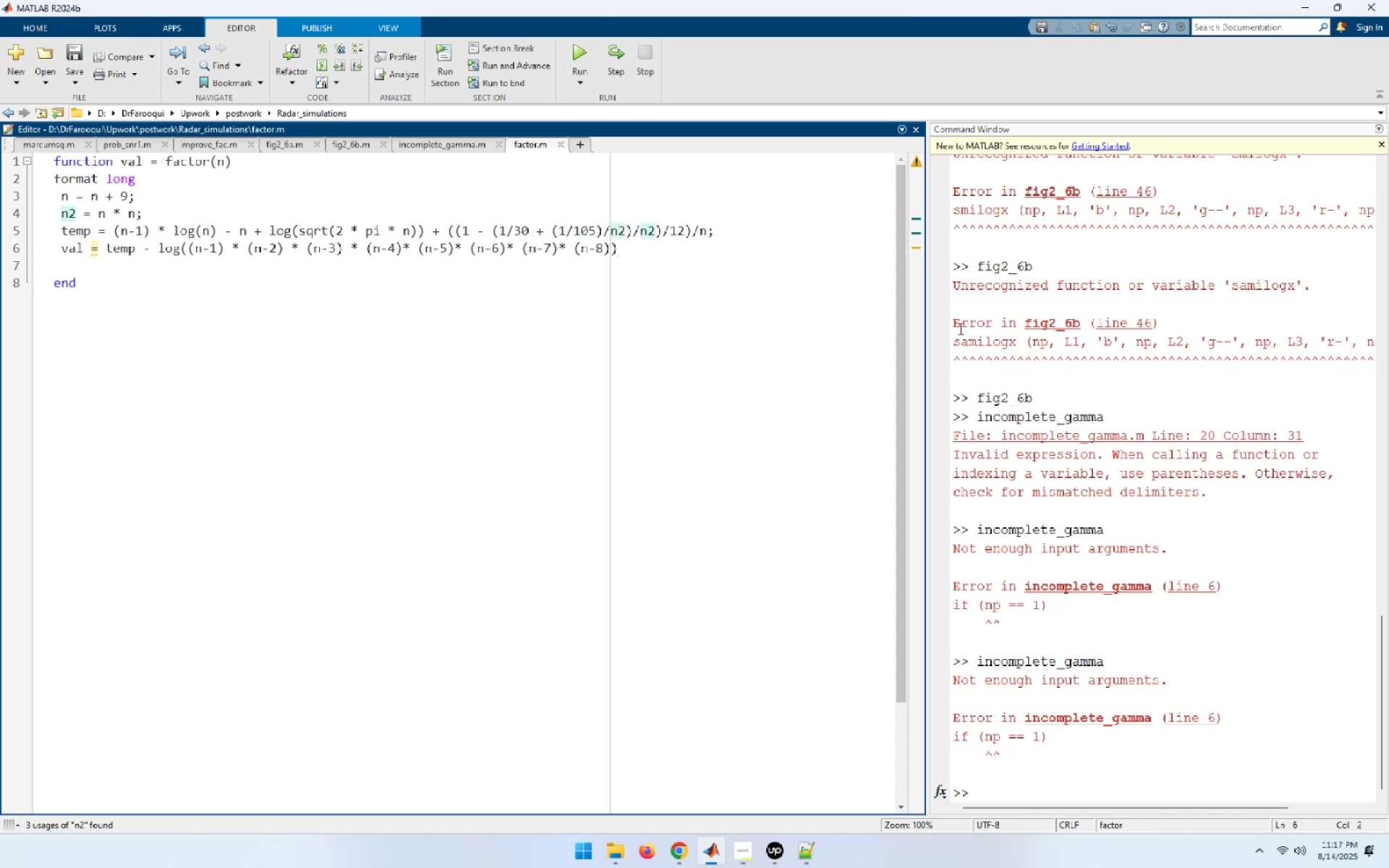 
hold_key(key=ArrowRight, duration=0.7)
 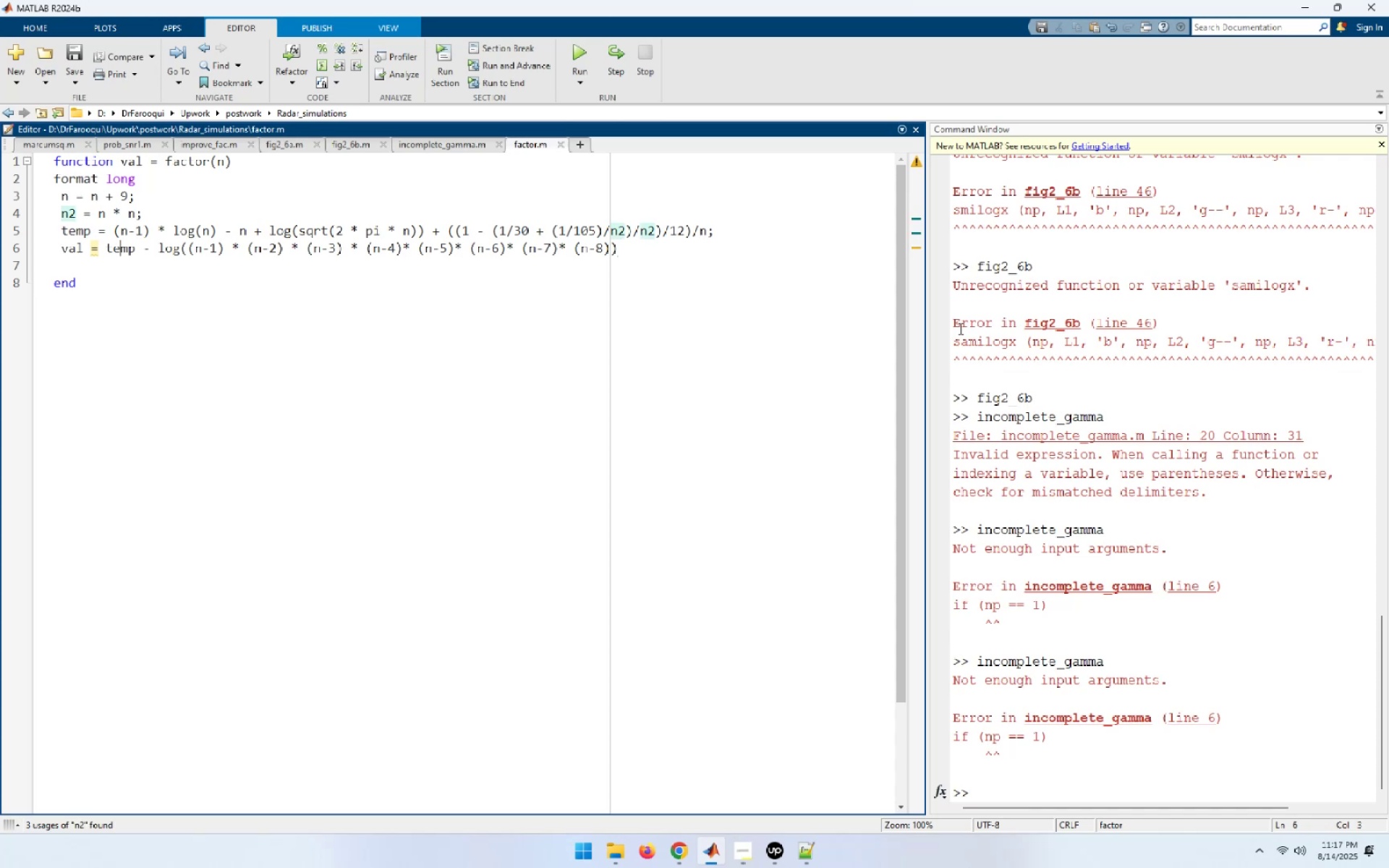 
key(ArrowRight)
 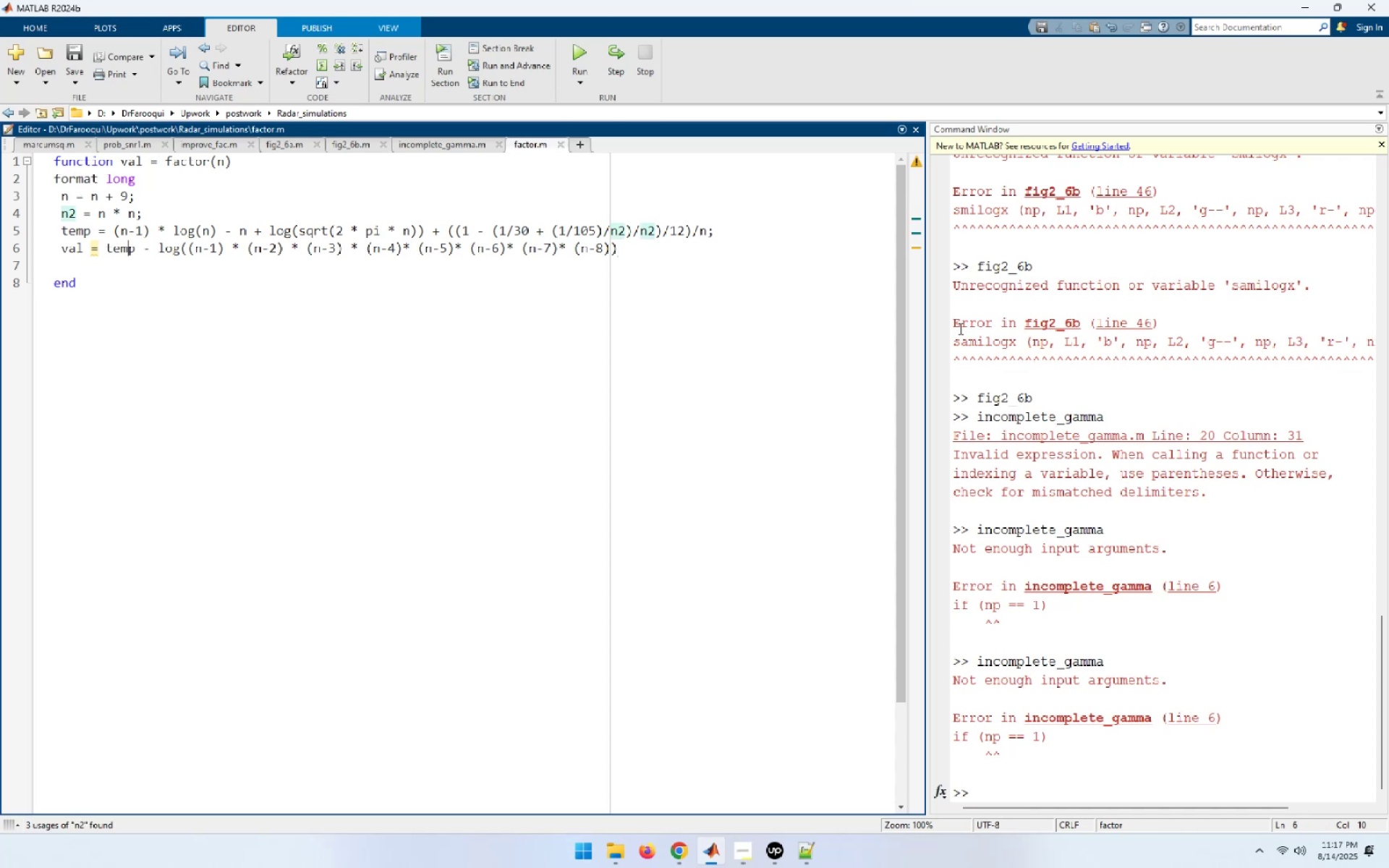 
key(ArrowRight)
 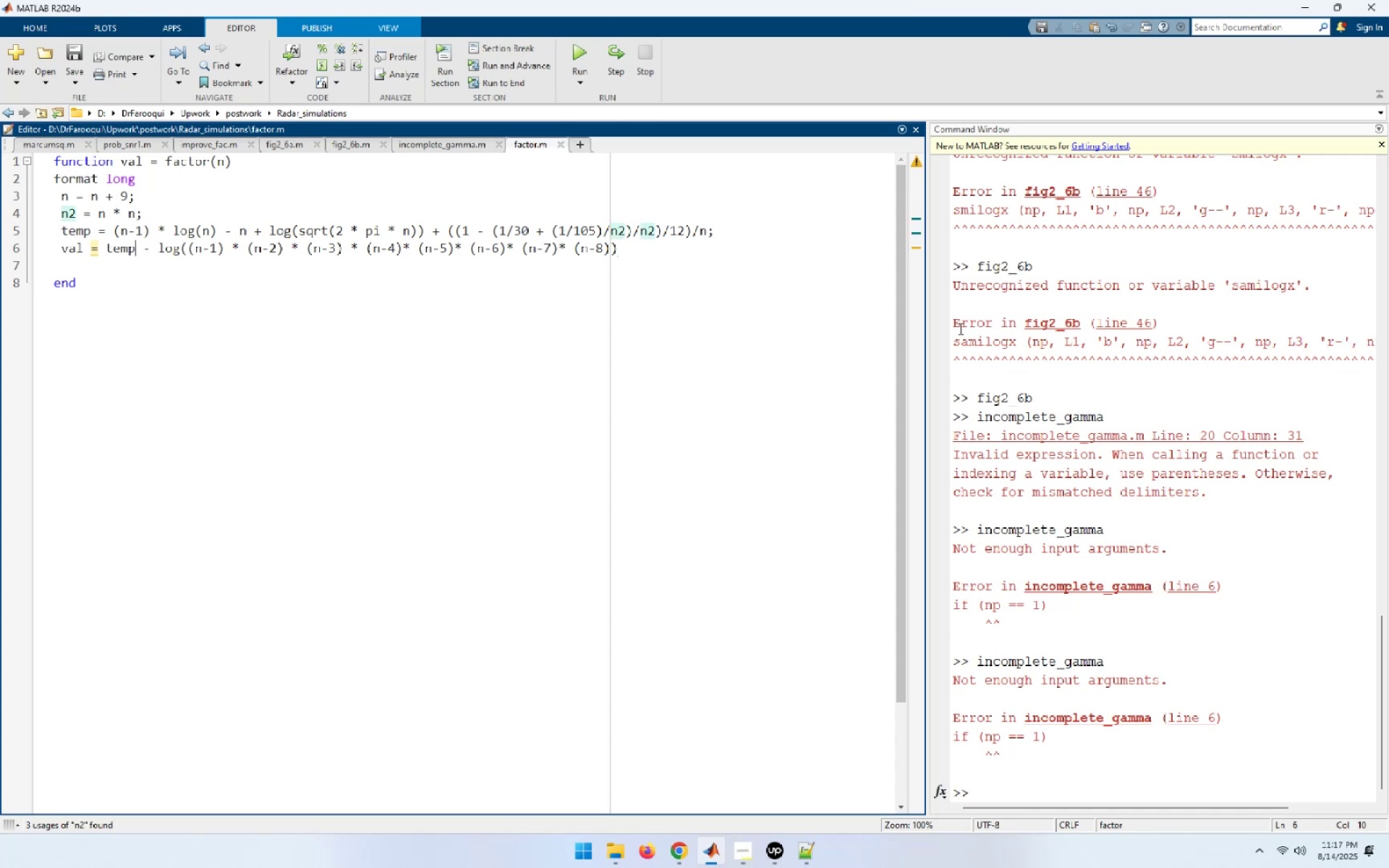 
key(ArrowRight)
 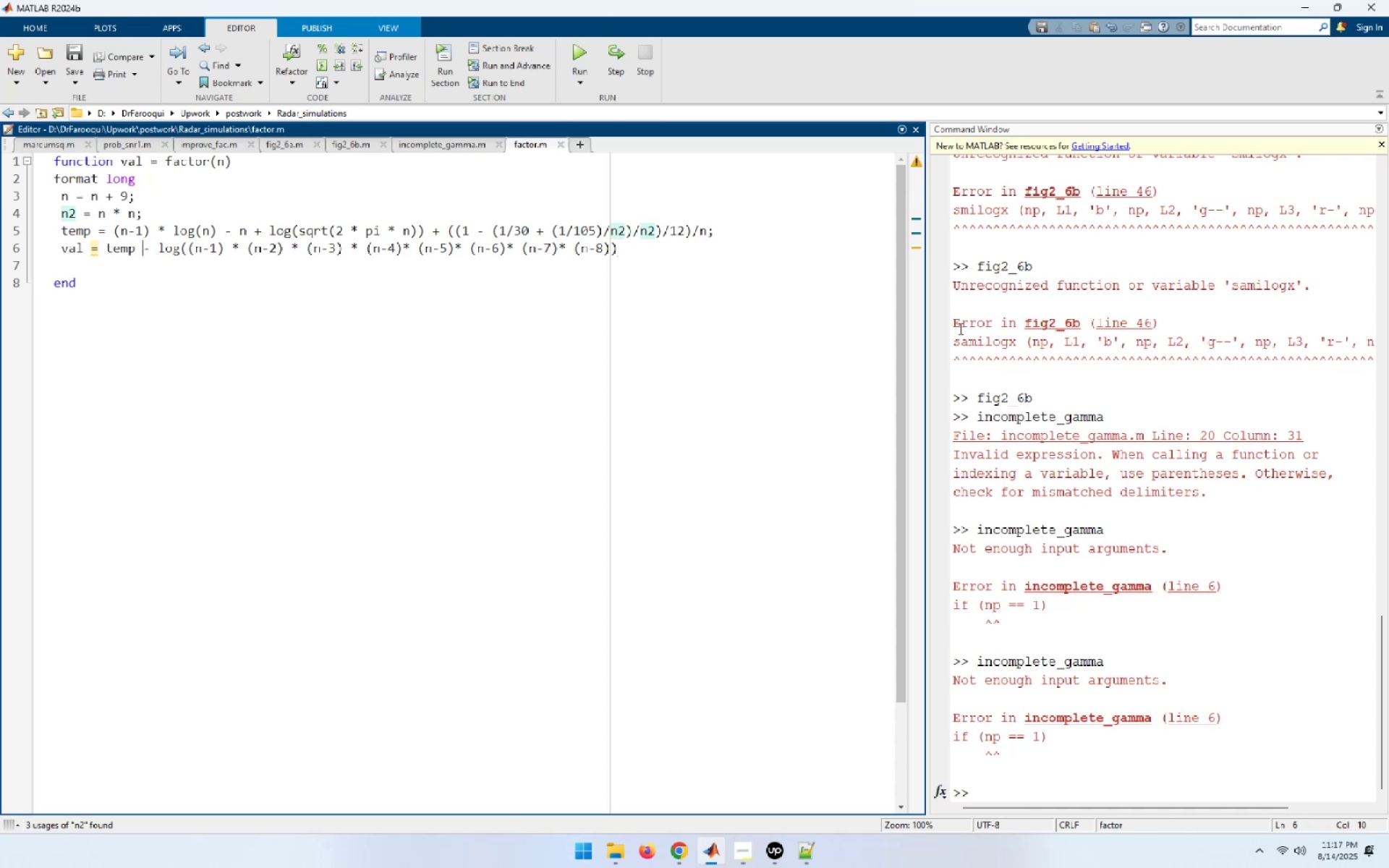 
hold_key(key=ArrowRight, duration=0.69)
 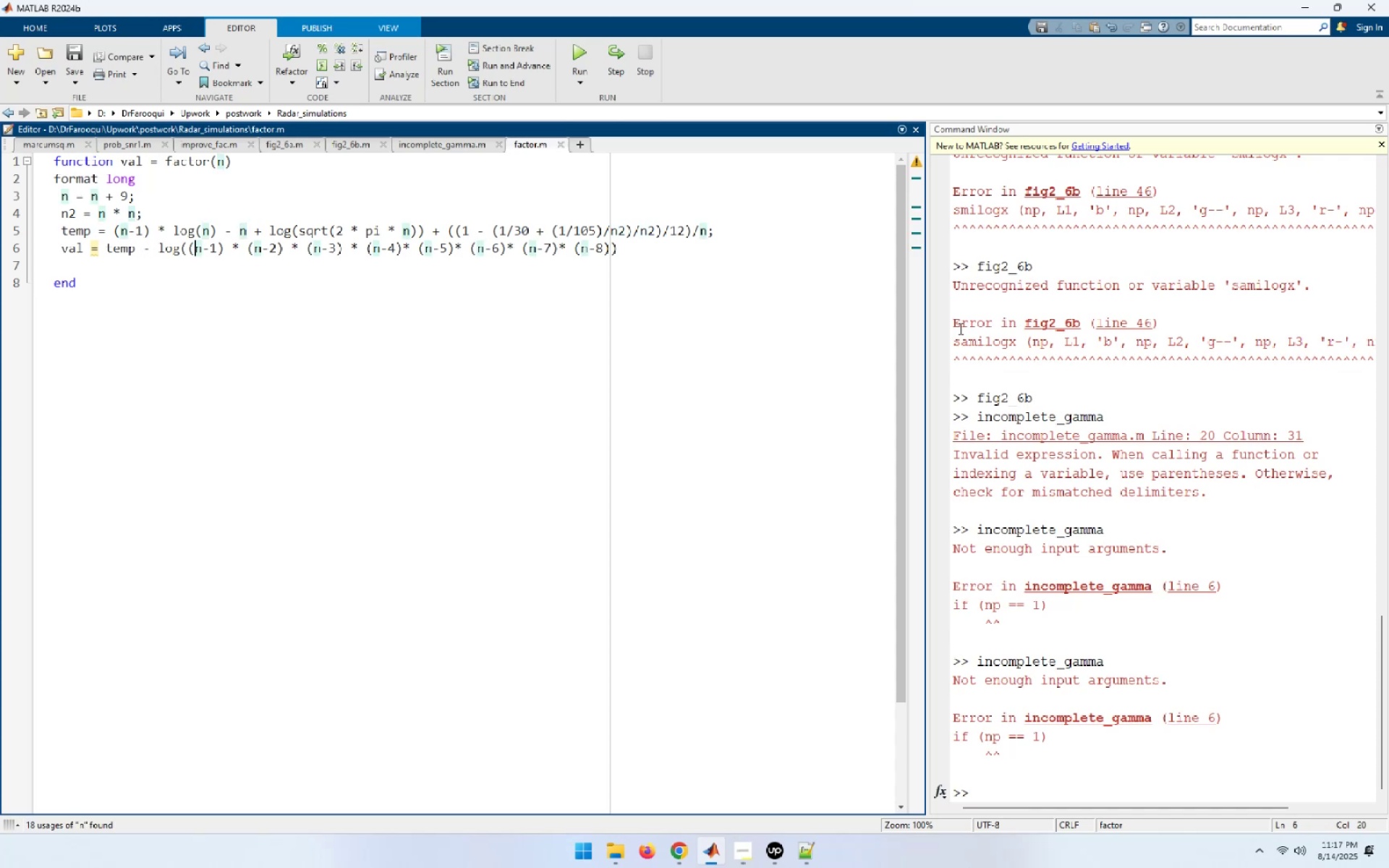 
hold_key(key=ArrowRight, duration=0.82)
 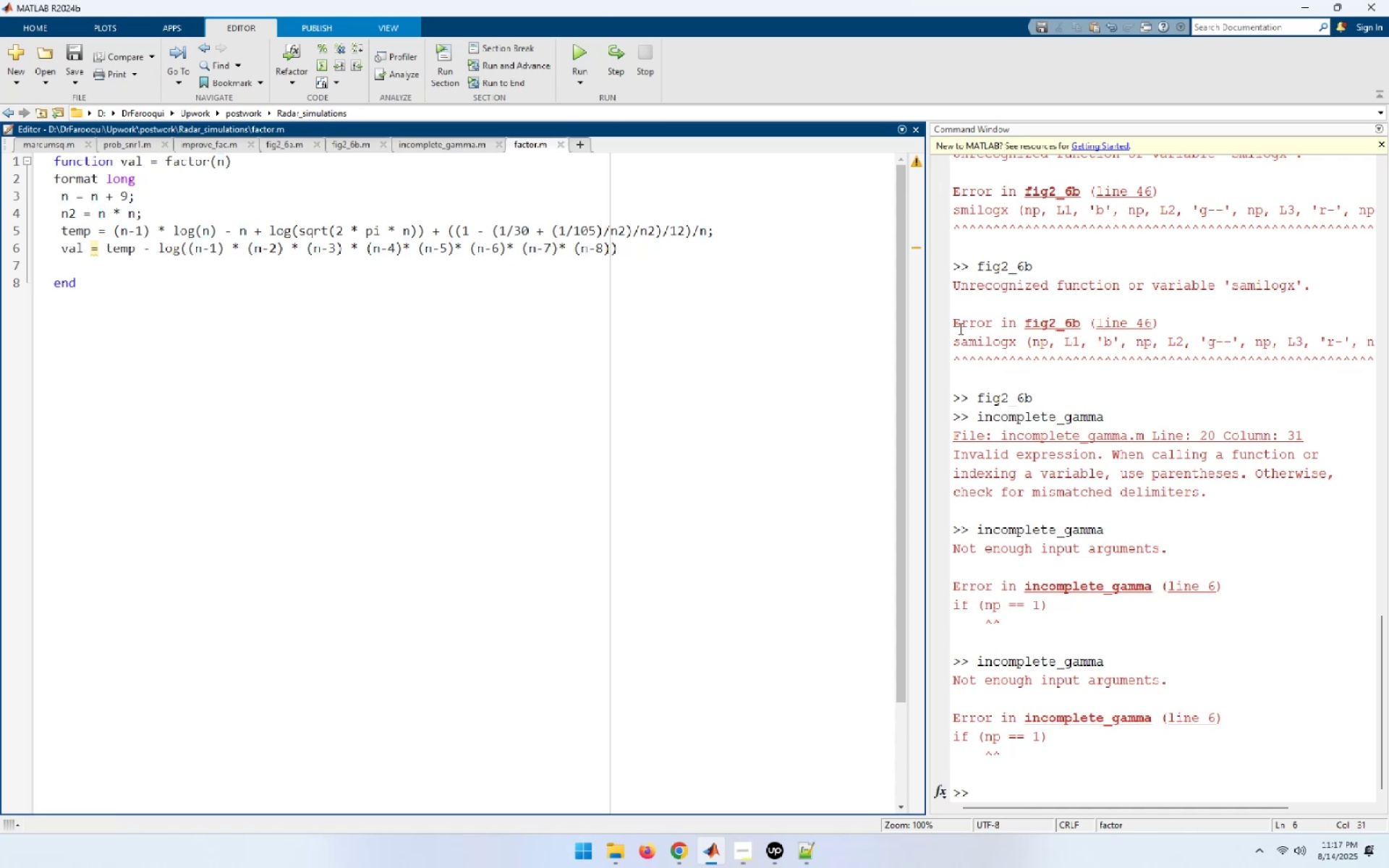 
wait(10.61)
 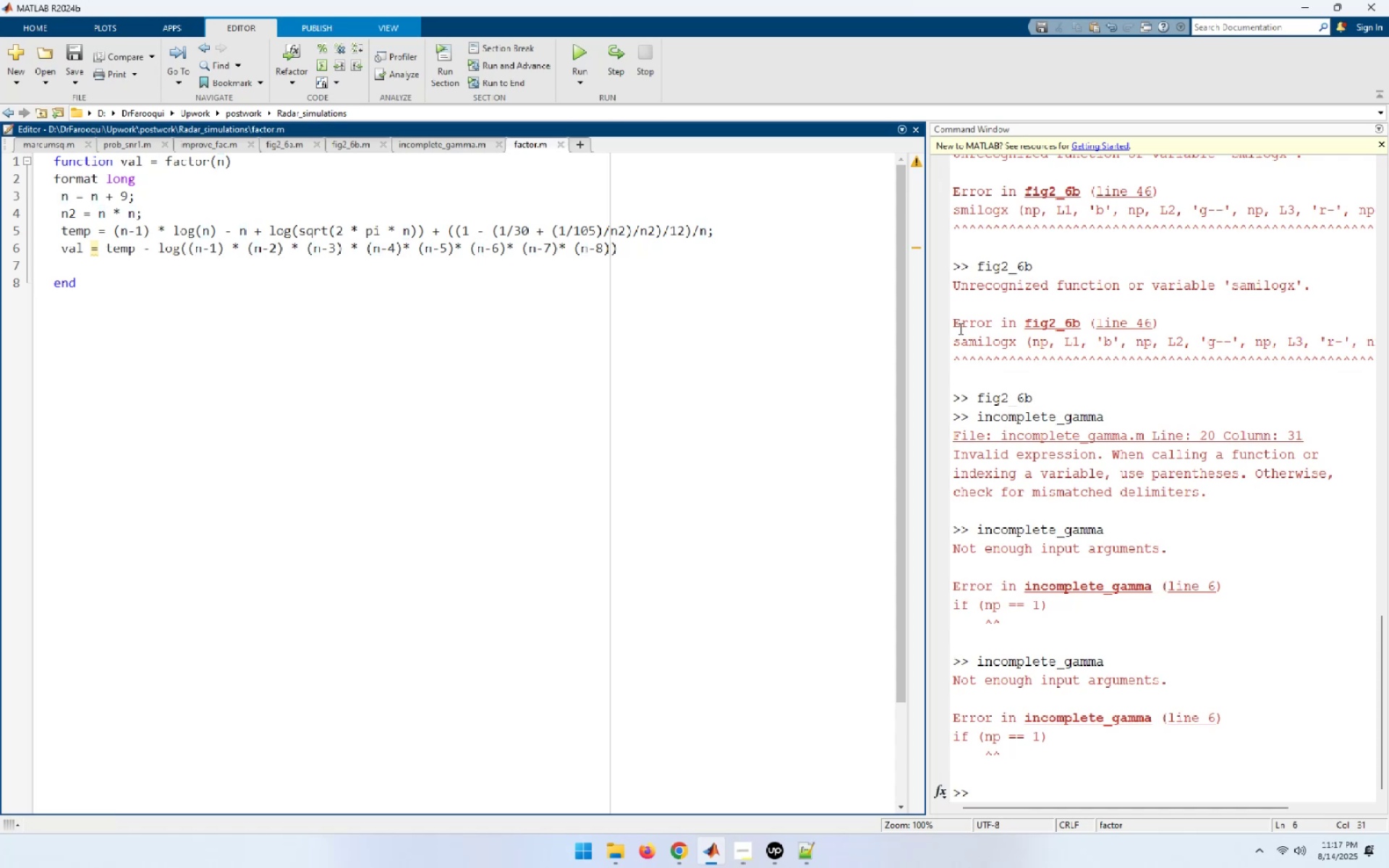 
hold_key(key=ArrowRight, duration=0.59)
 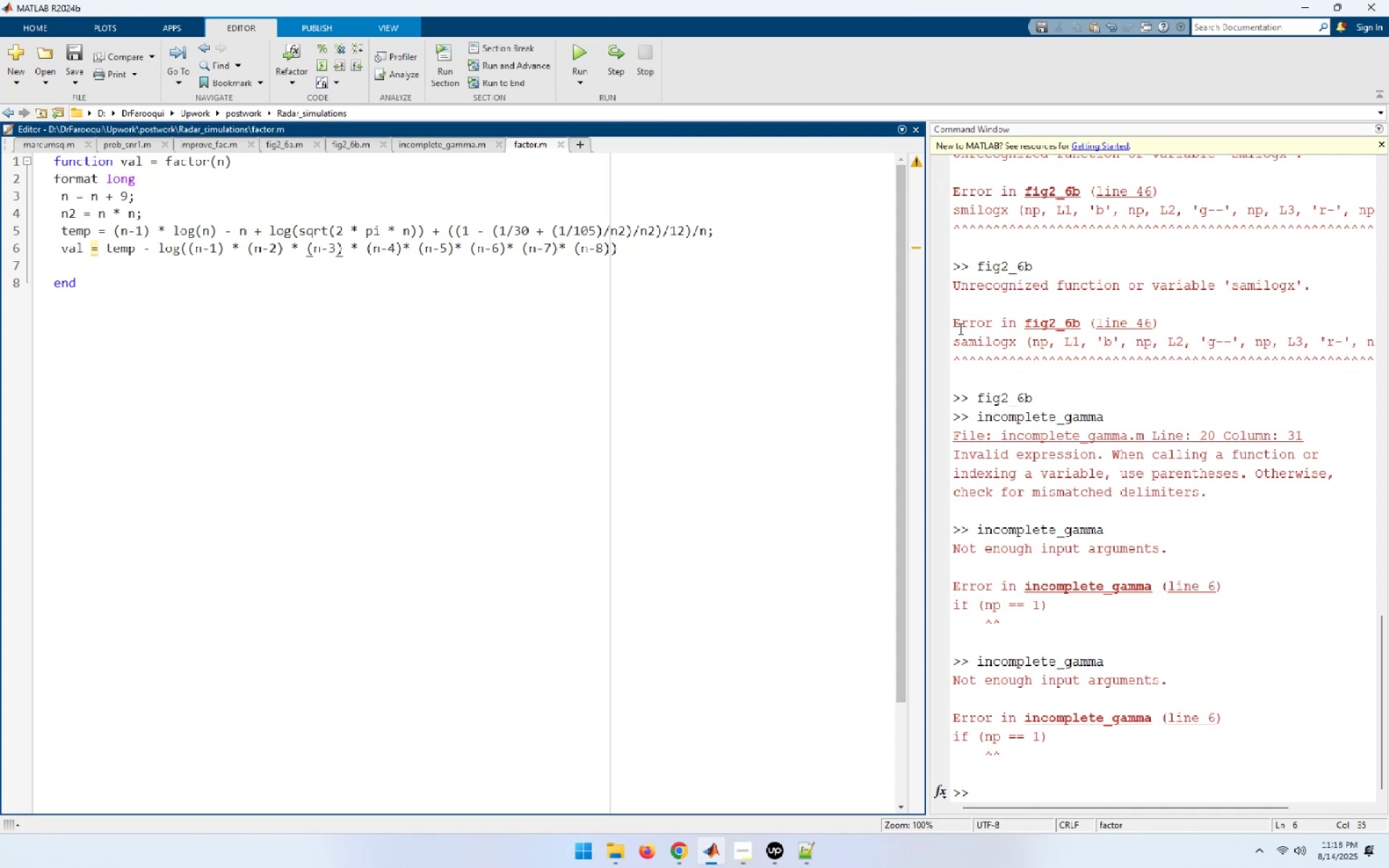 
hold_key(key=ArrowRight, duration=0.77)
 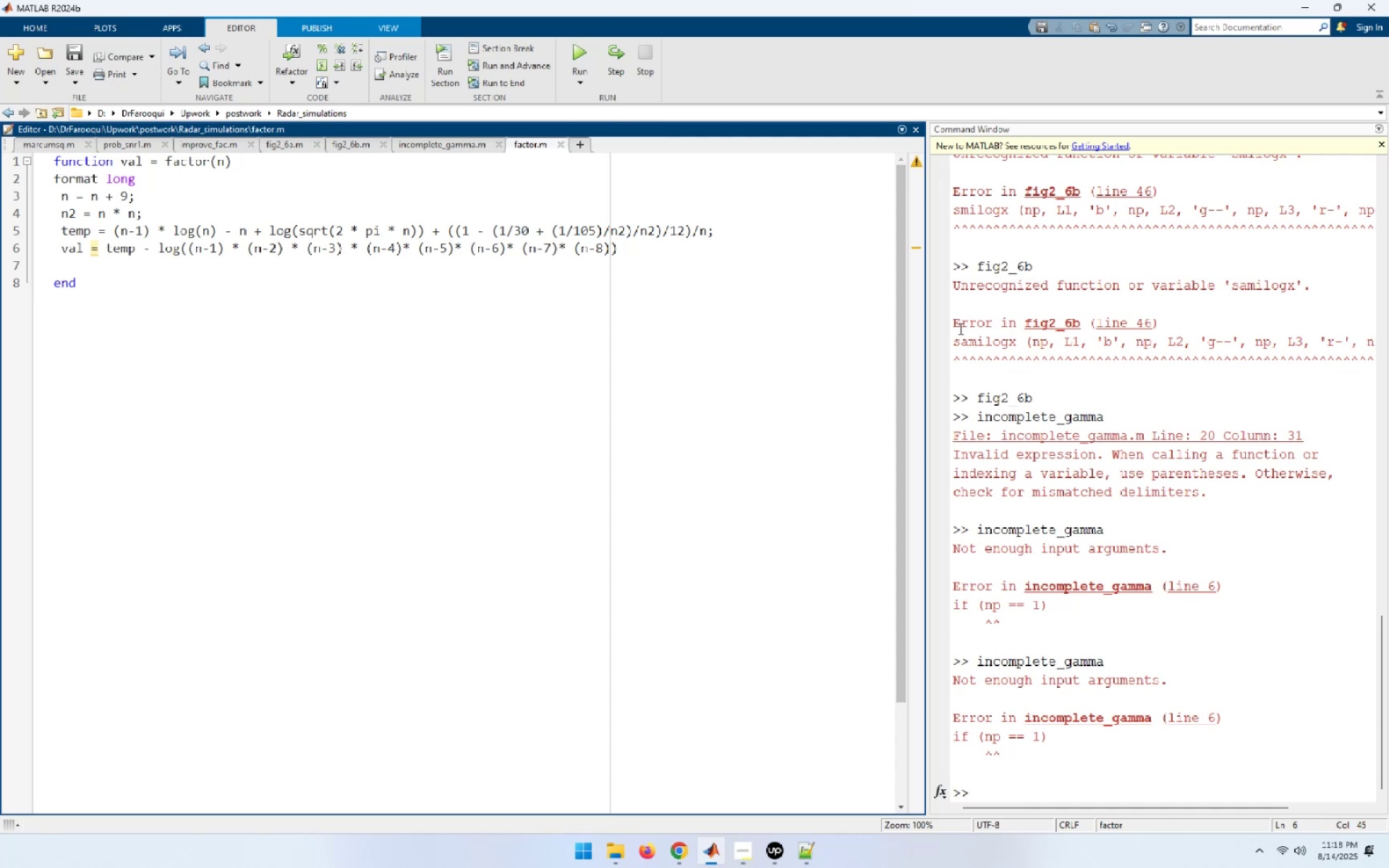 
hold_key(key=ArrowRight, duration=0.72)
 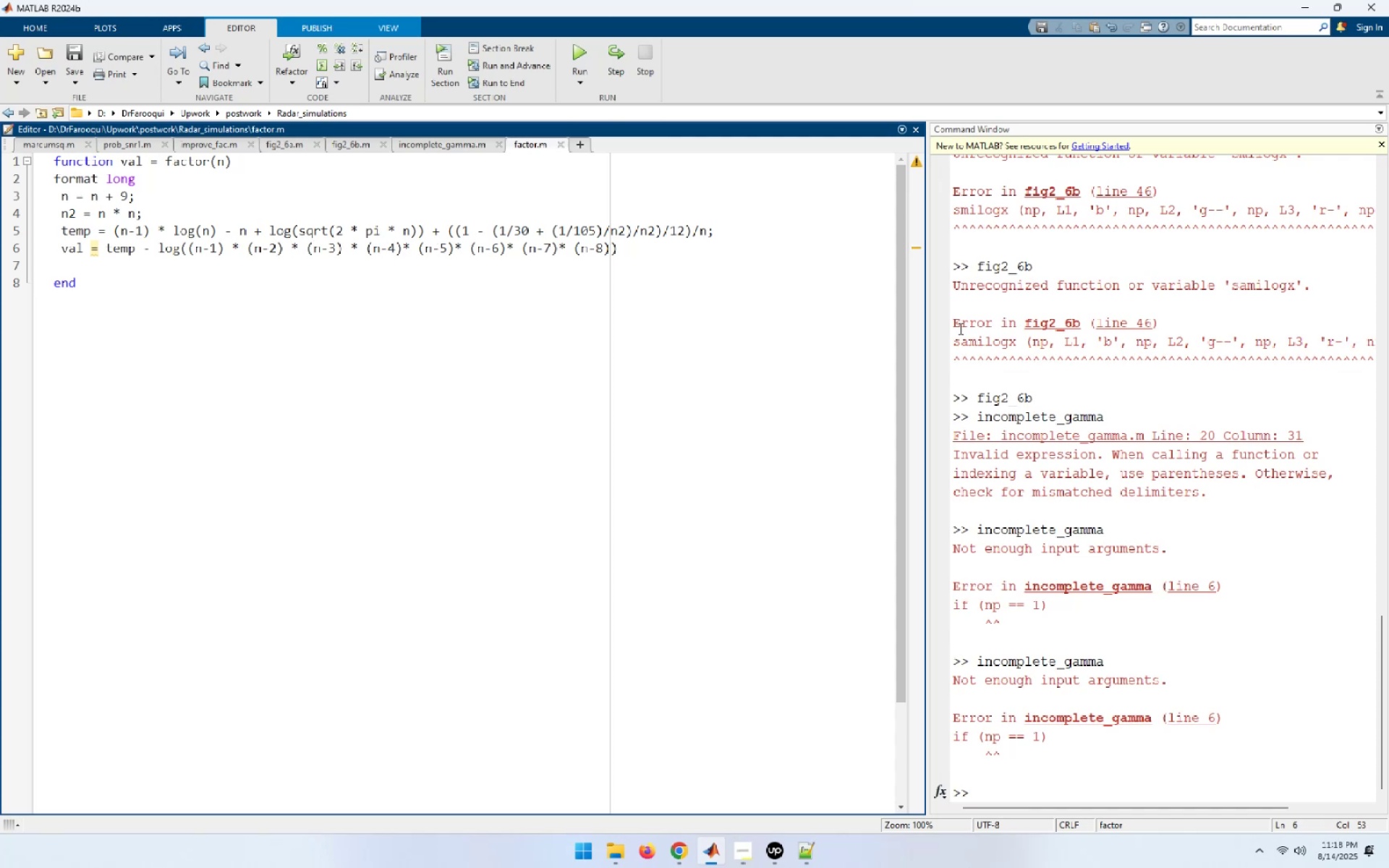 
hold_key(key=ArrowRight, duration=0.97)
 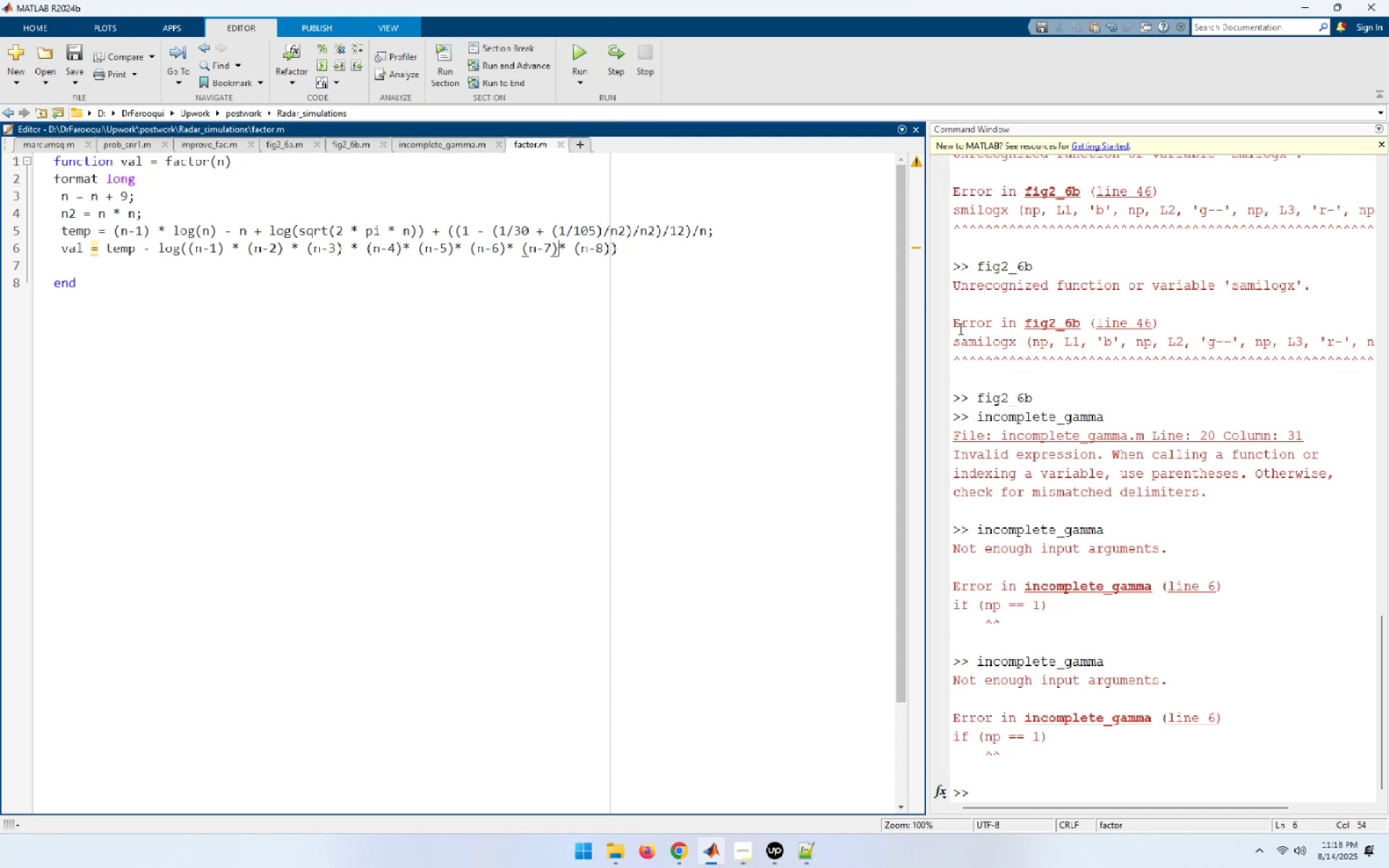 
key(ArrowLeft)
 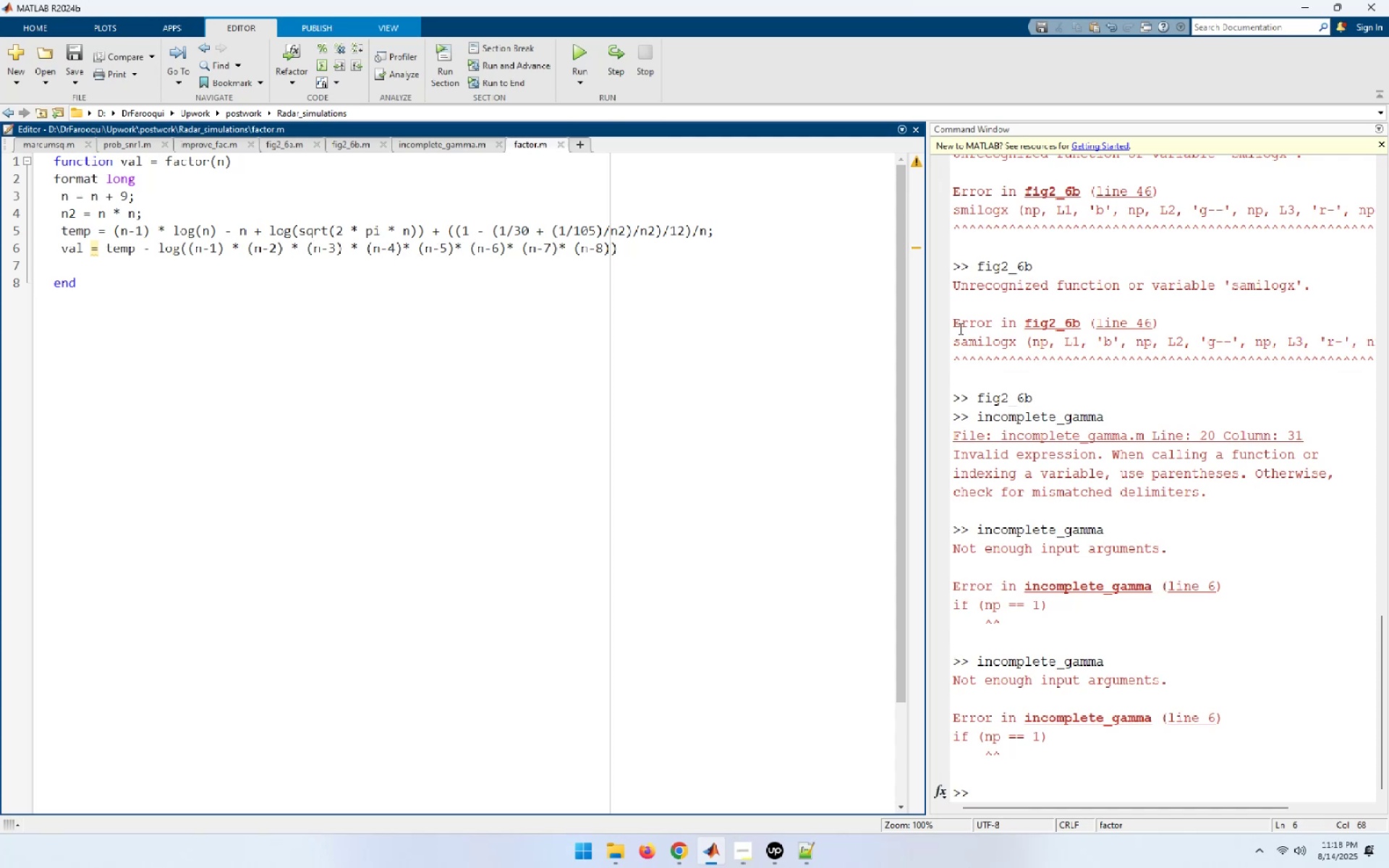 
key(ArrowDown)
 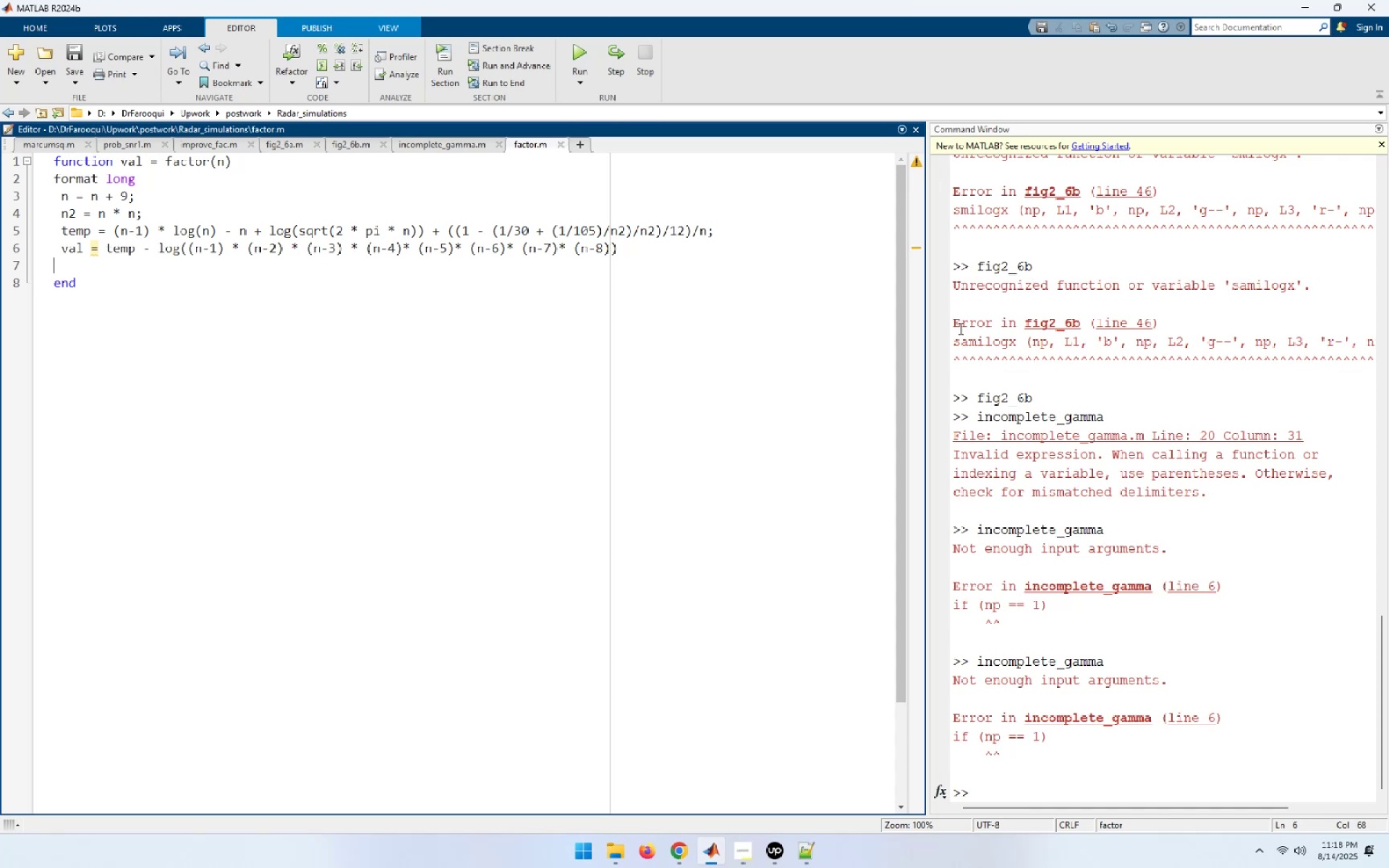 
key(ArrowDown)
 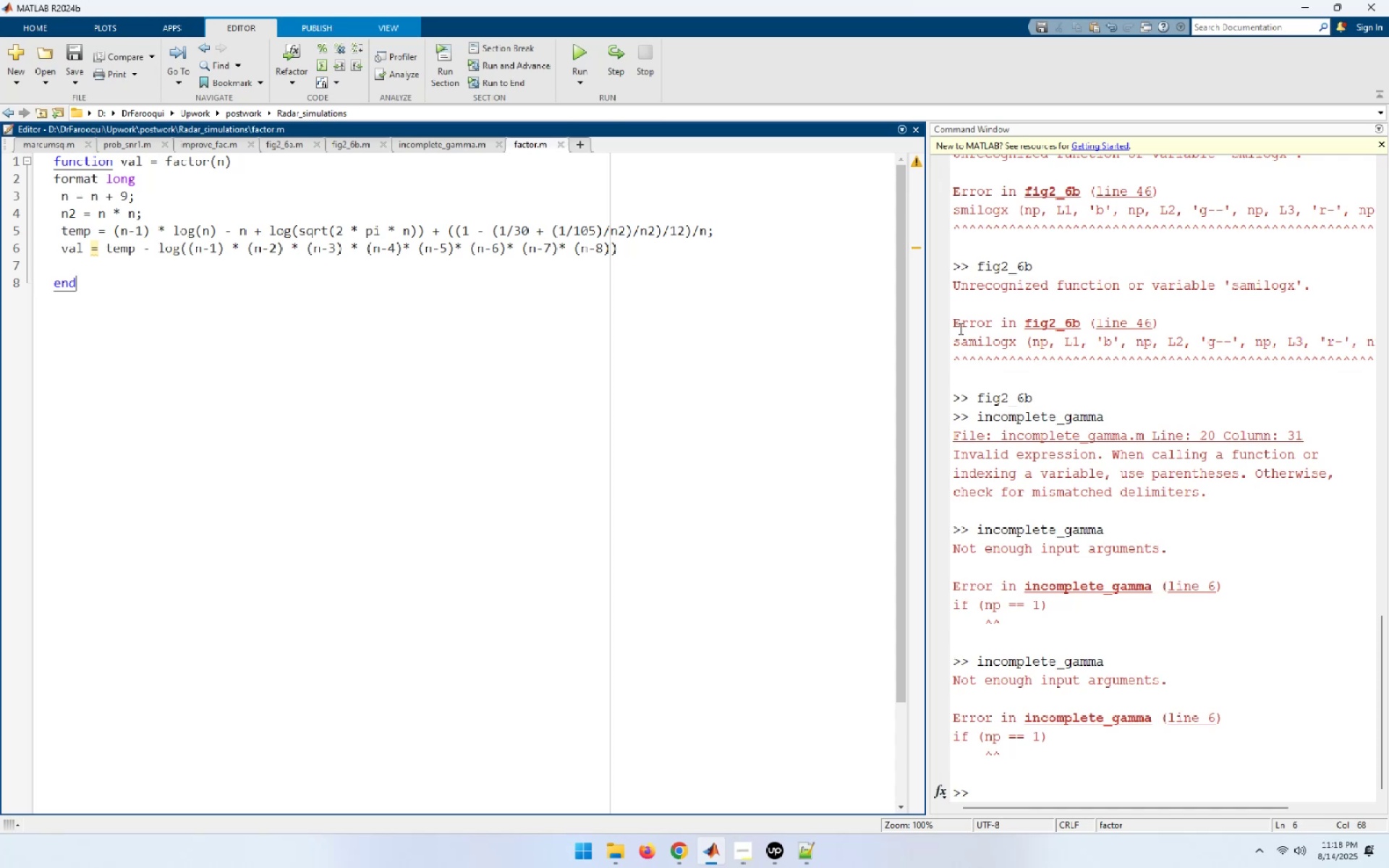 
key(ArrowUp)
 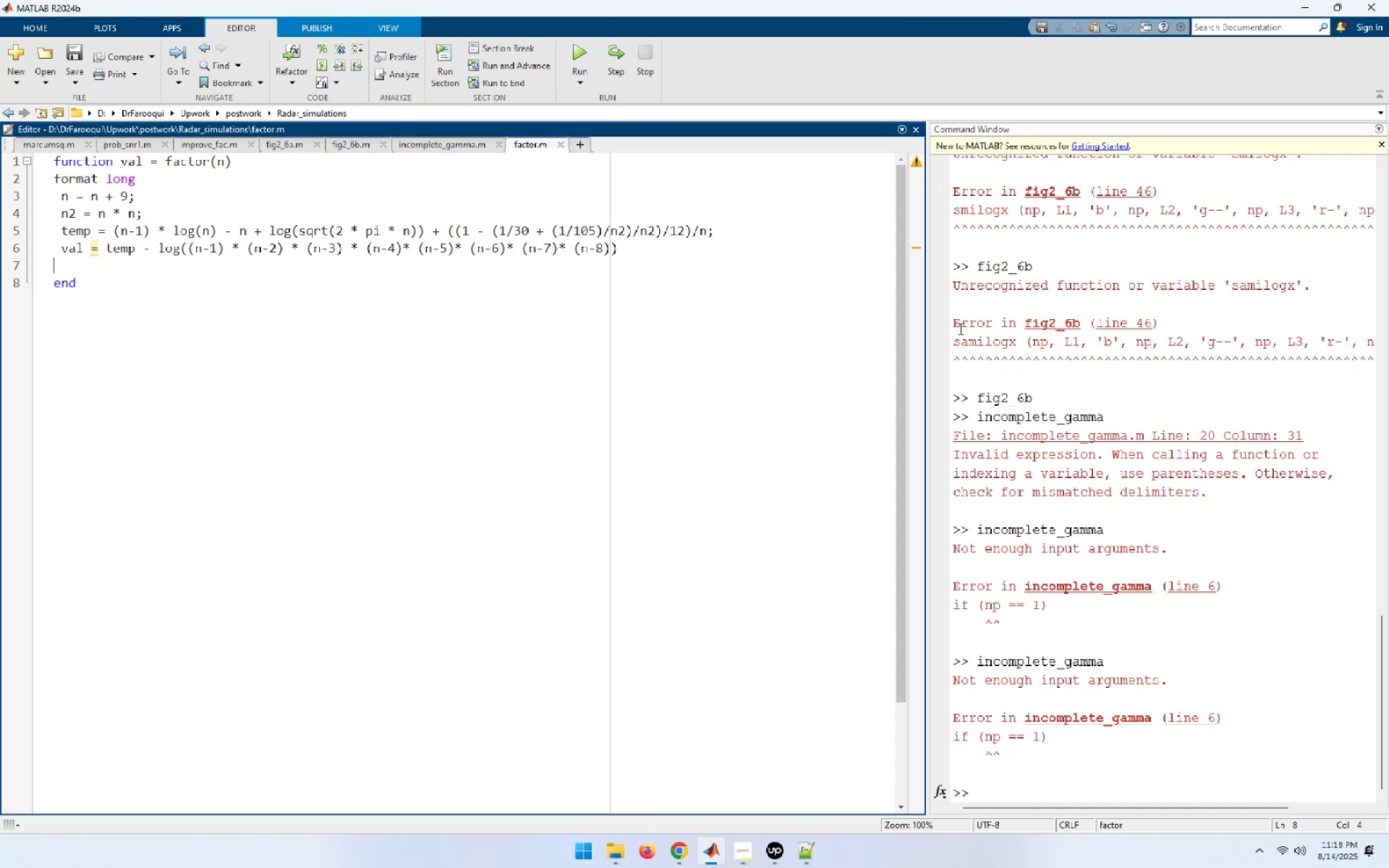 
key(ArrowUp)
 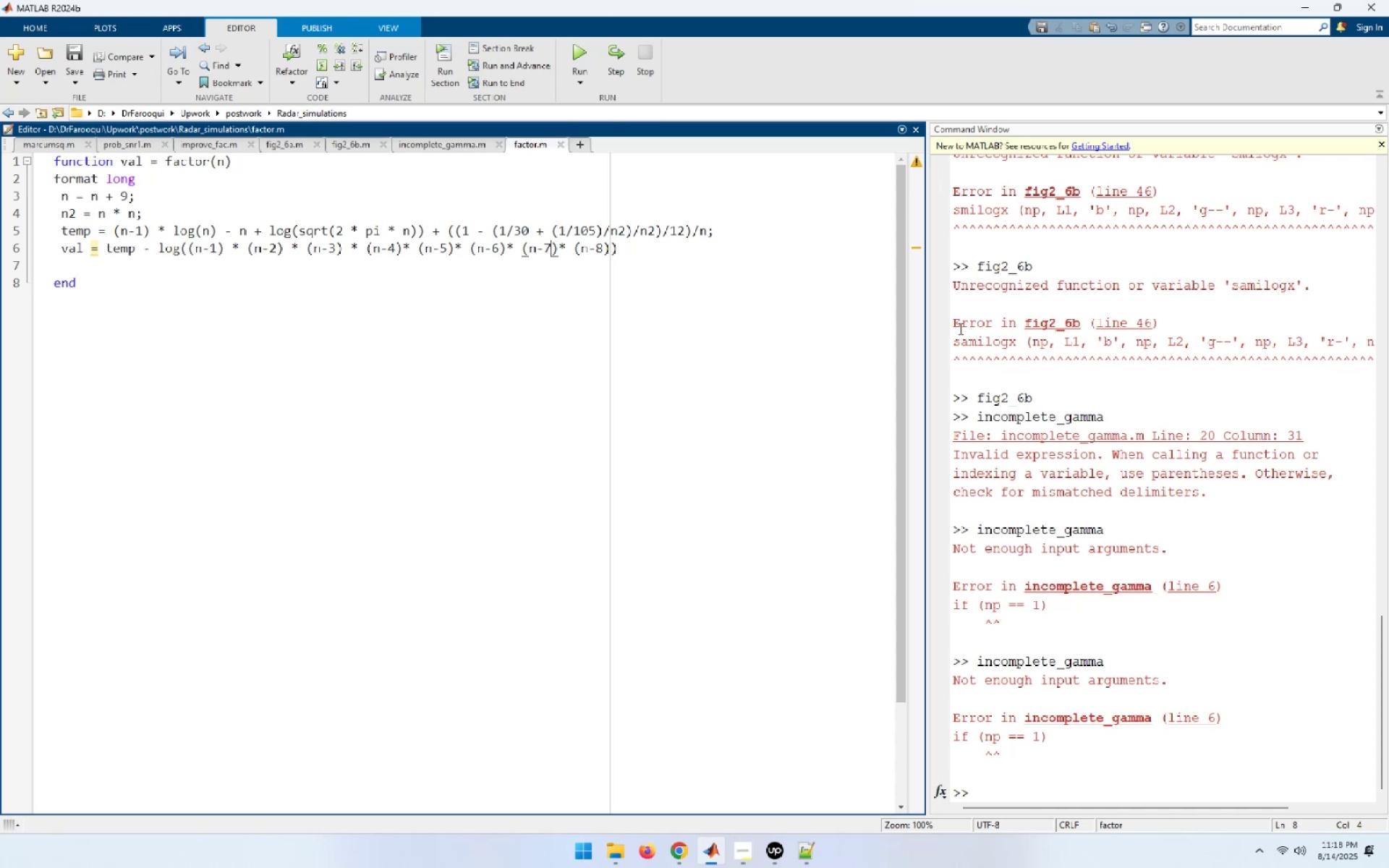 
key(End)
 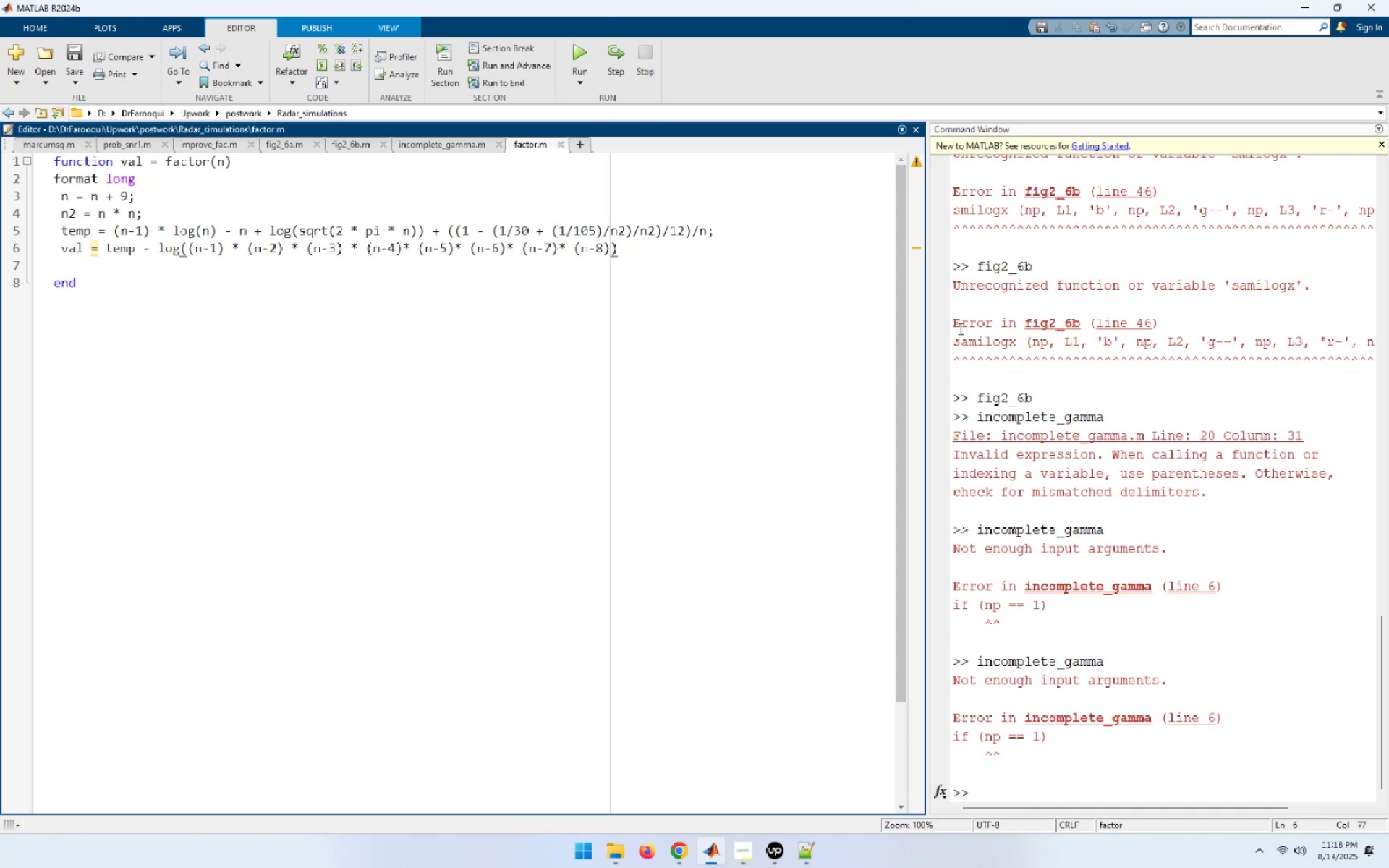 
key(Semicolon)
 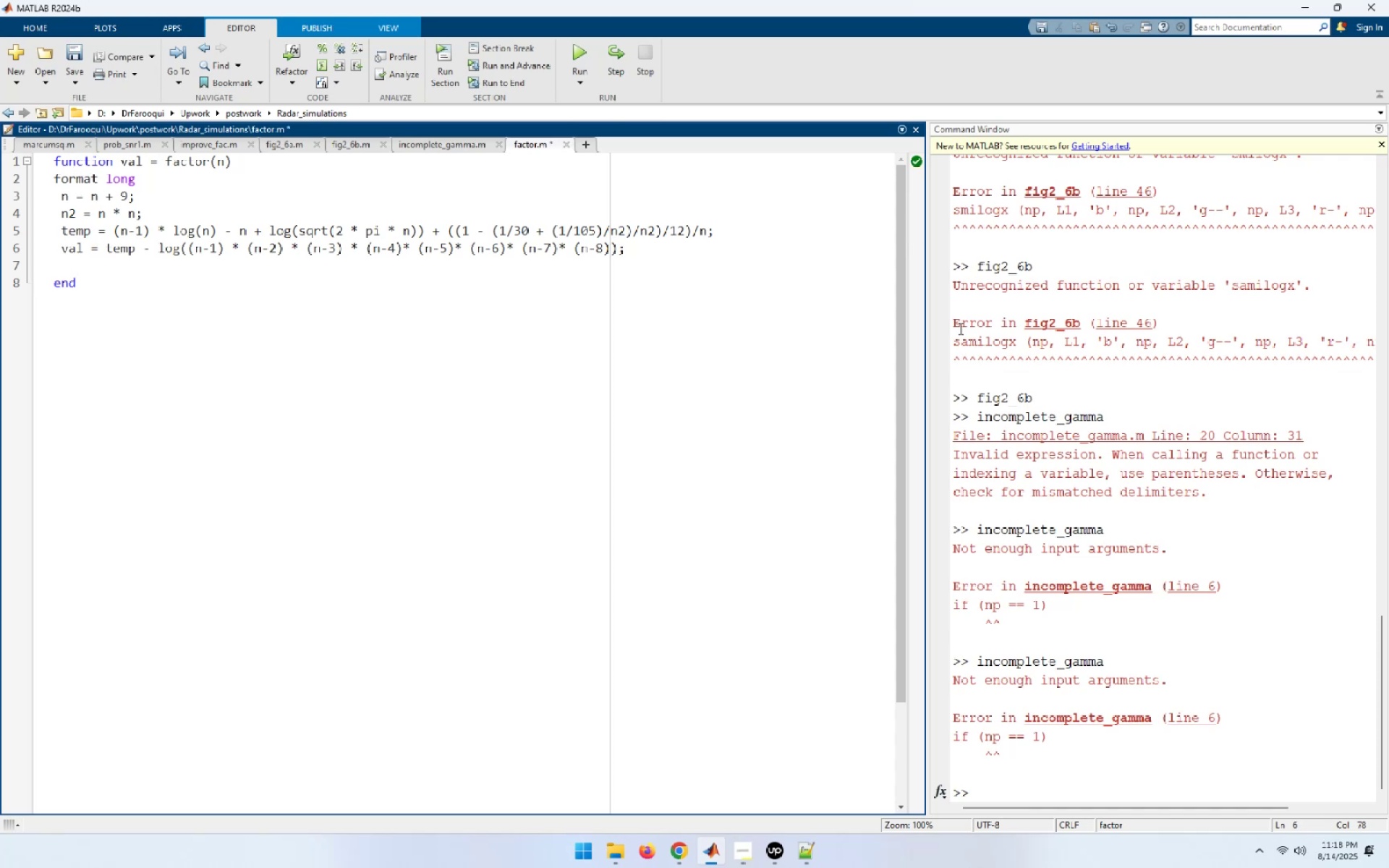 
key(End)
 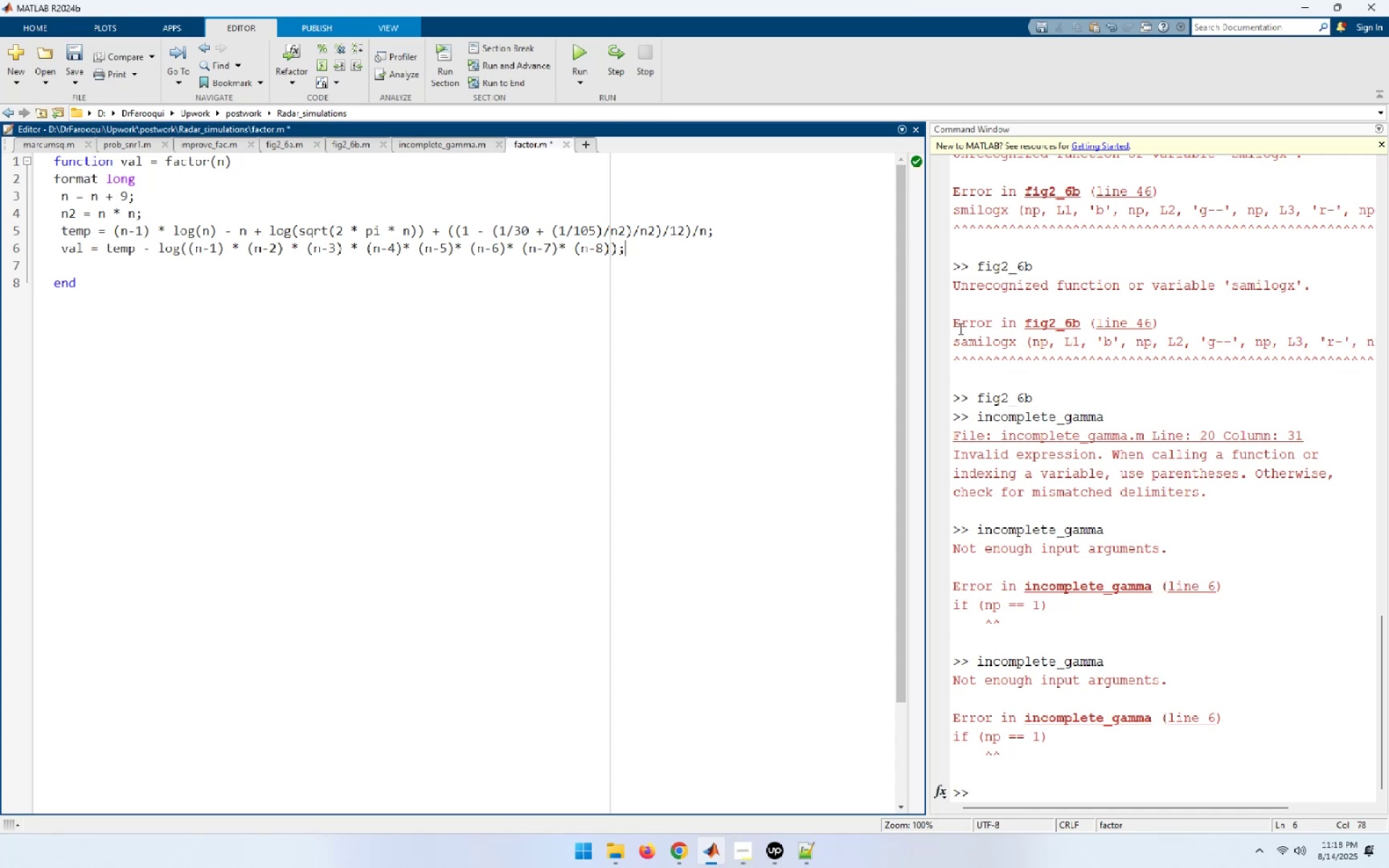 
key(Delete)
 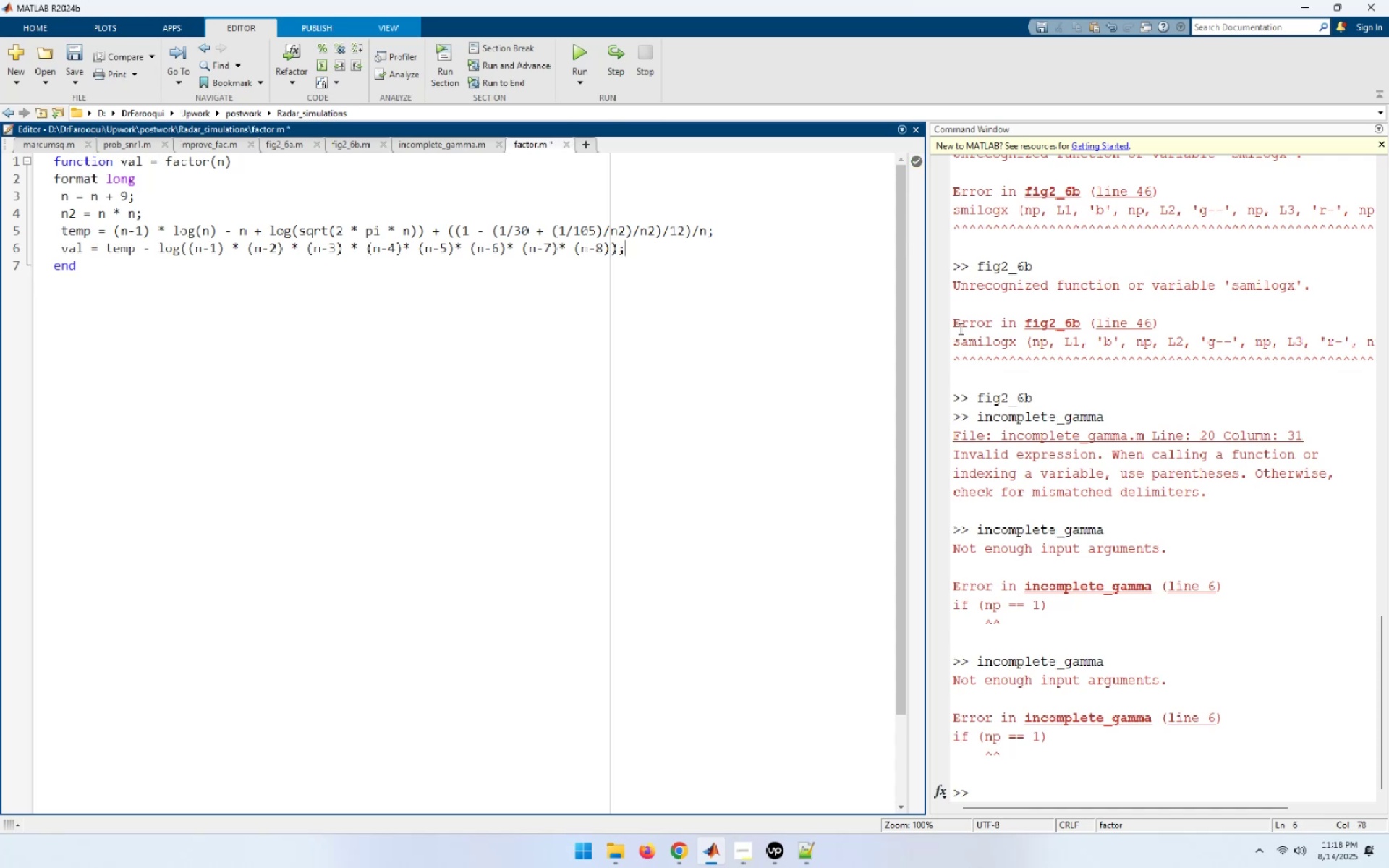 
key(Control+A)
 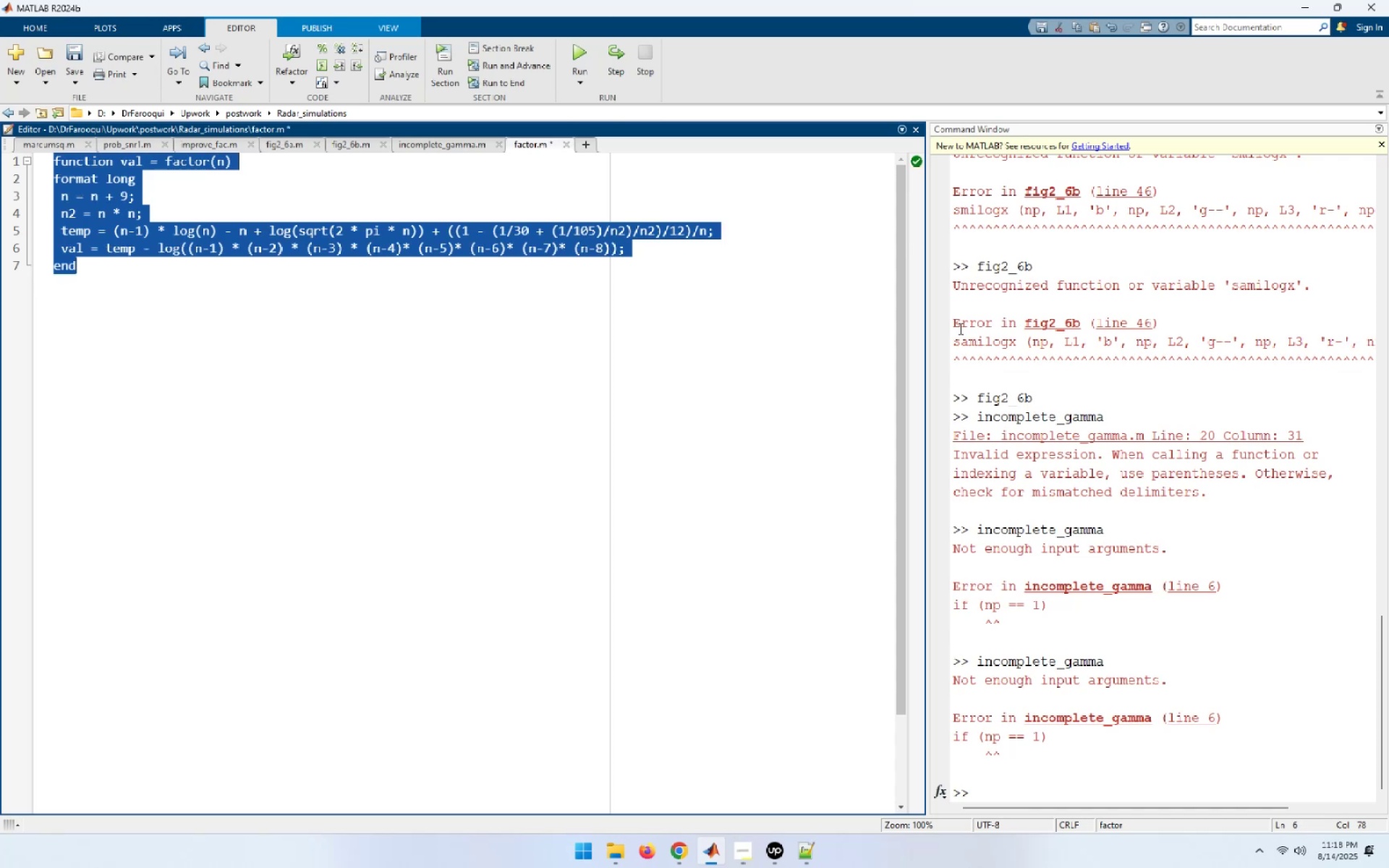 
key(Control+I)
 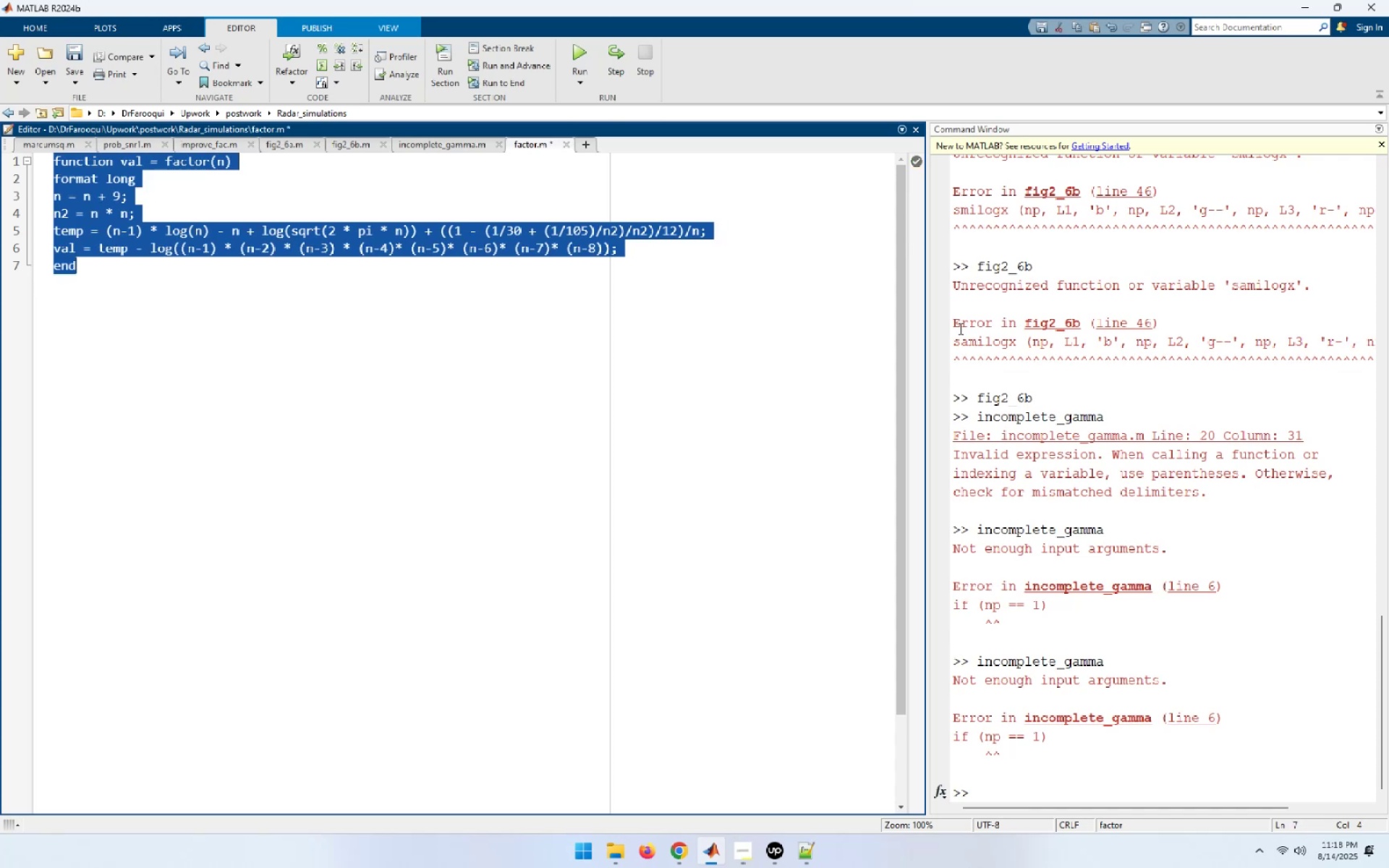 
key(ArrowDown)
 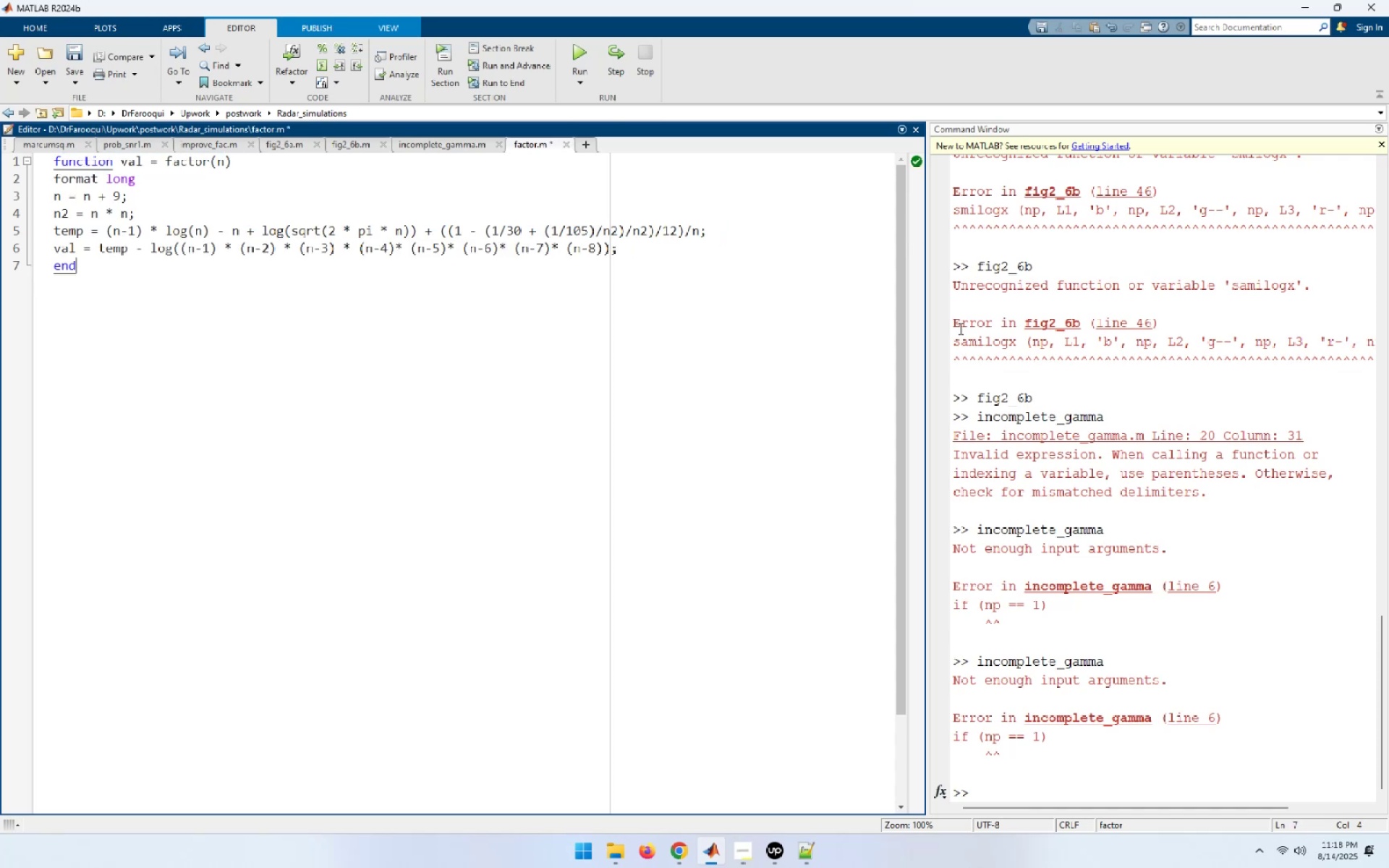 
key(Control+S)
 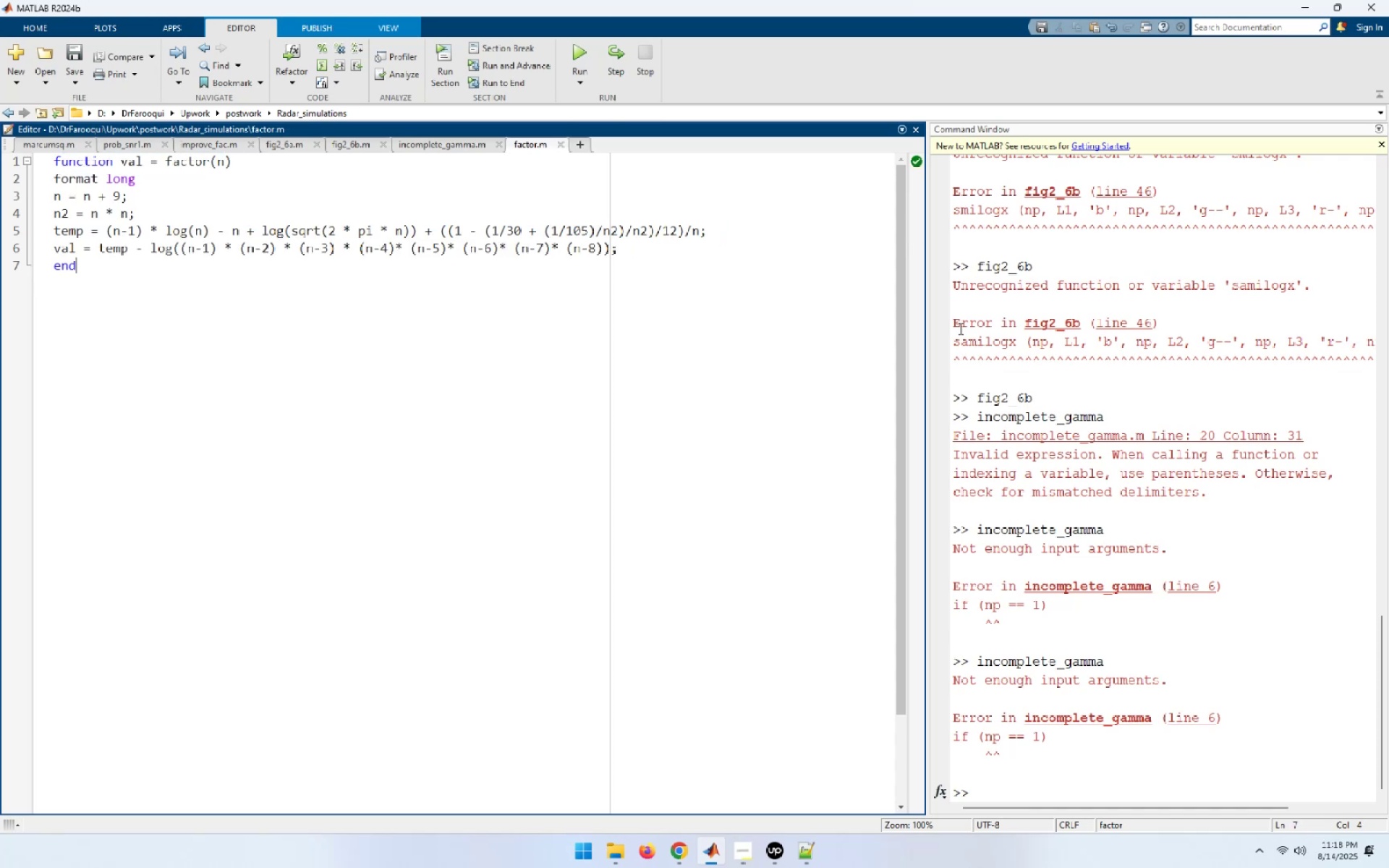 
key(Control+N)
 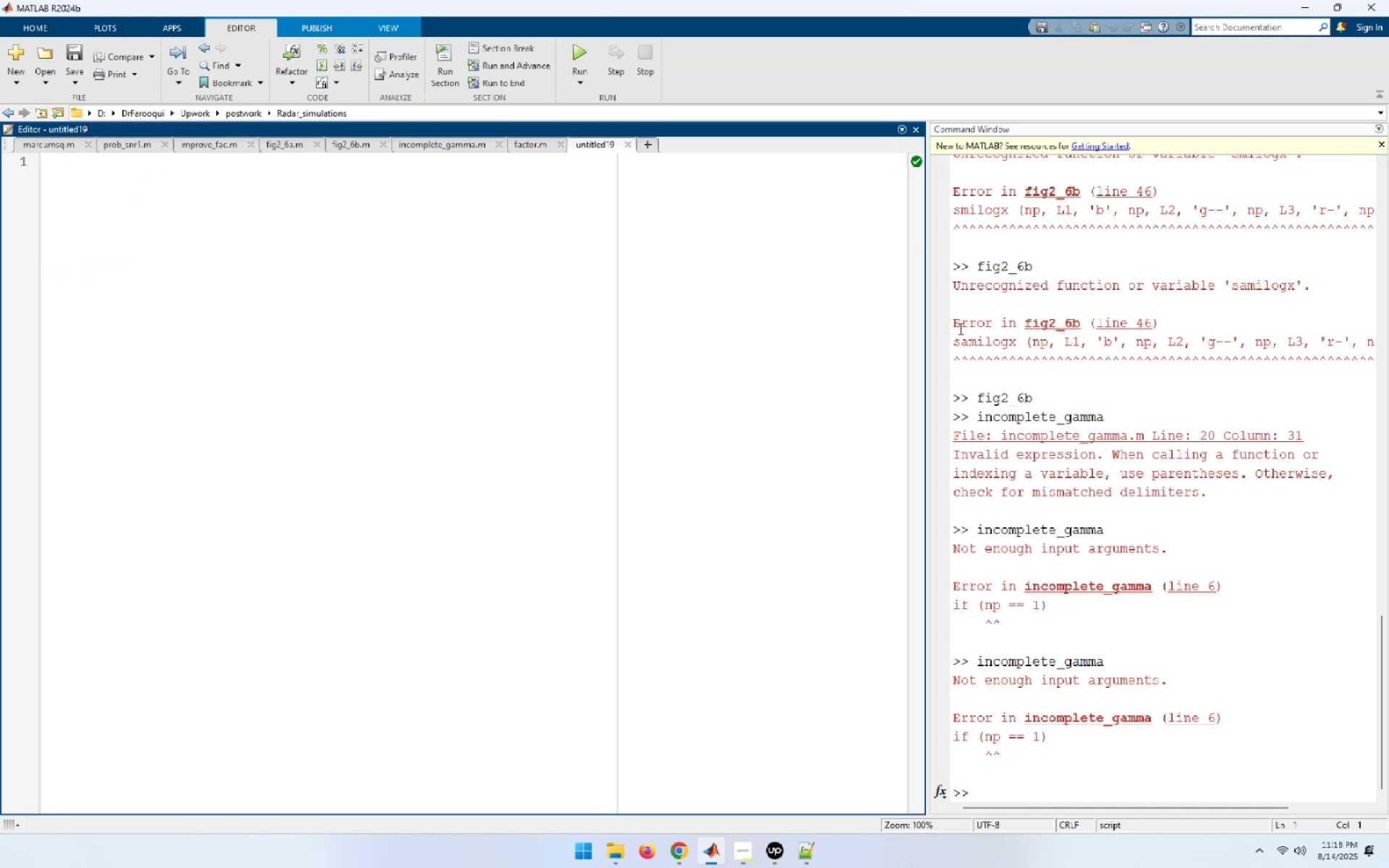 
wait(6.49)
 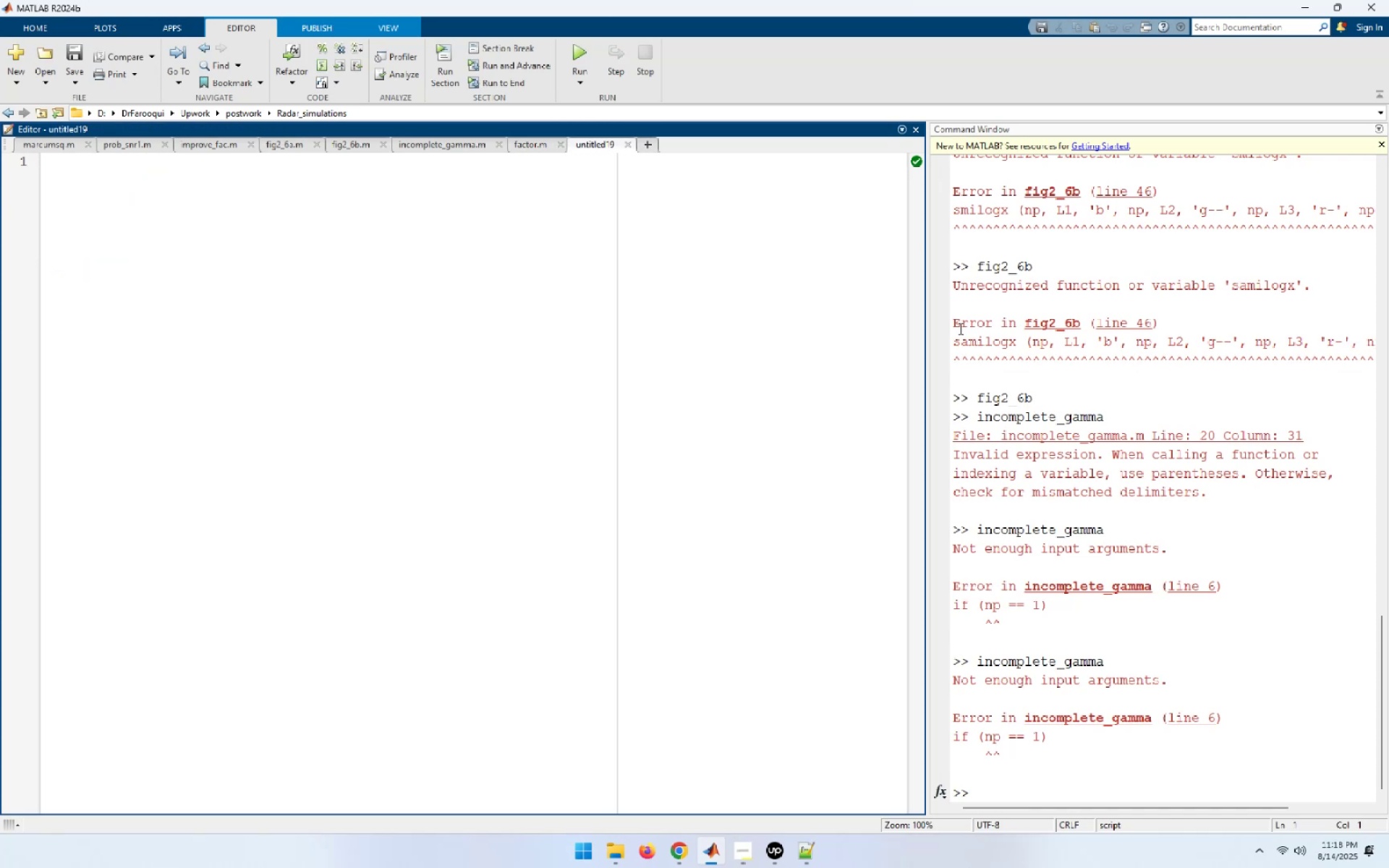 
left_click([168, 333])
 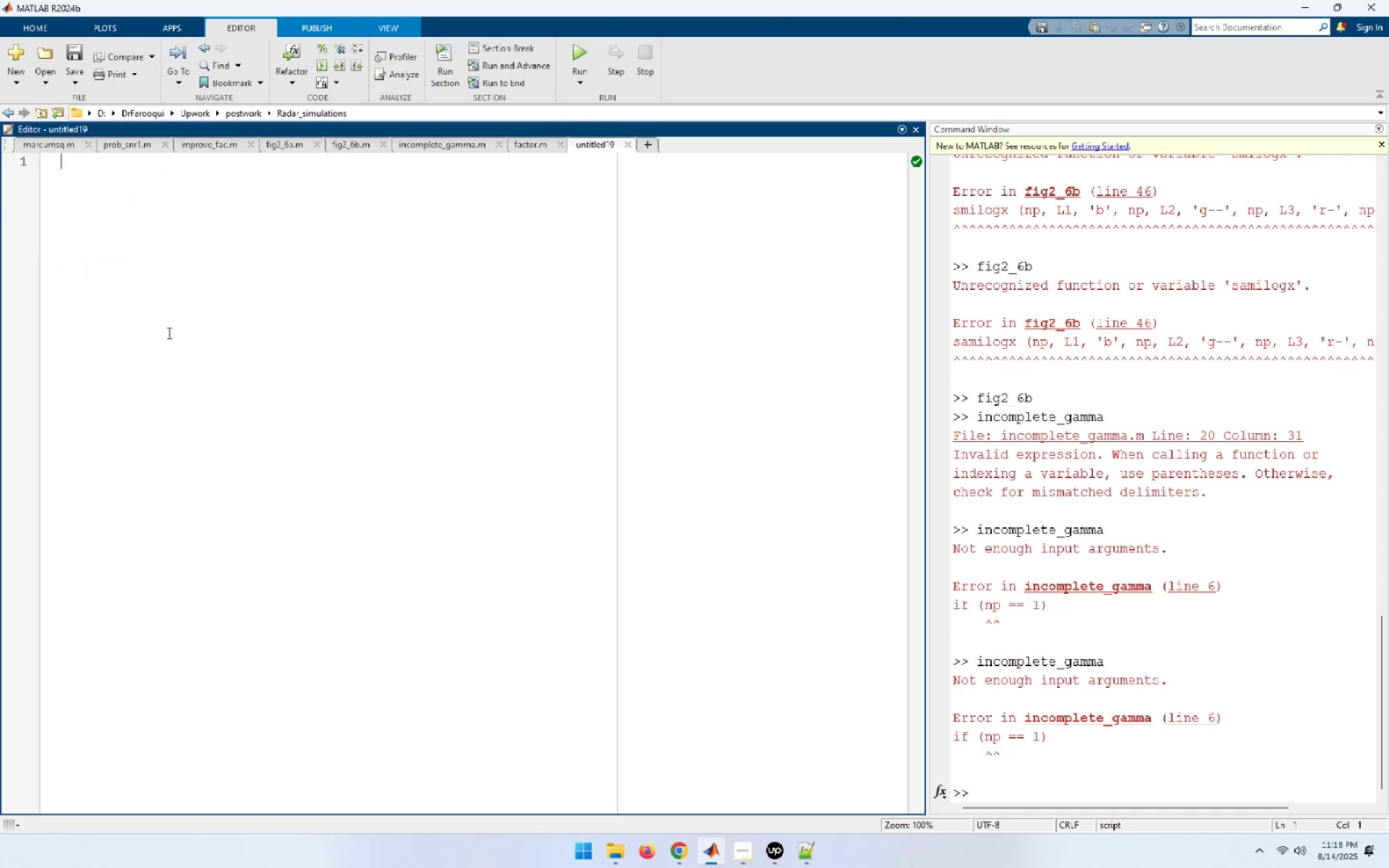 
type(close all;clear all;clc;)
 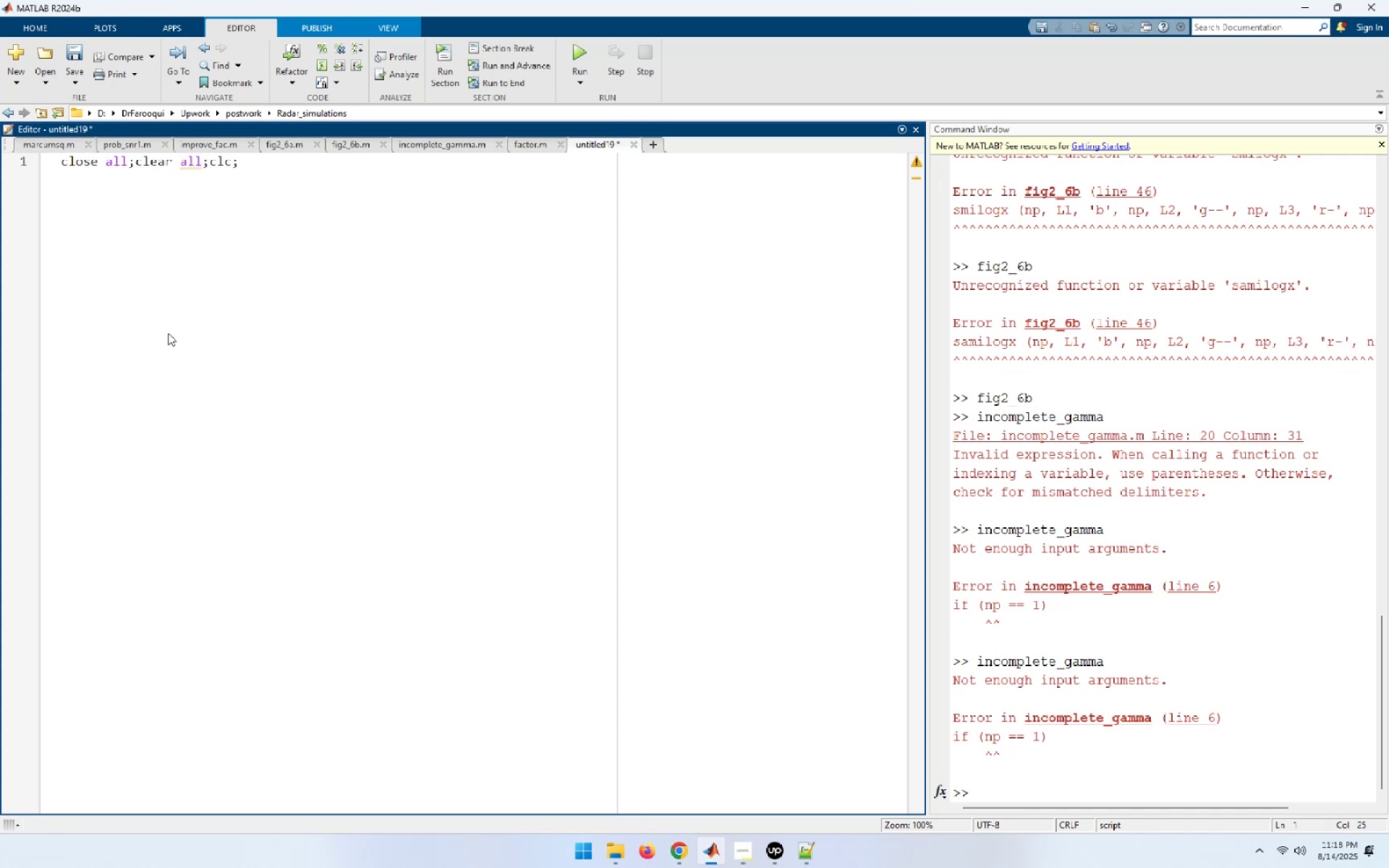 
key(Enter)
 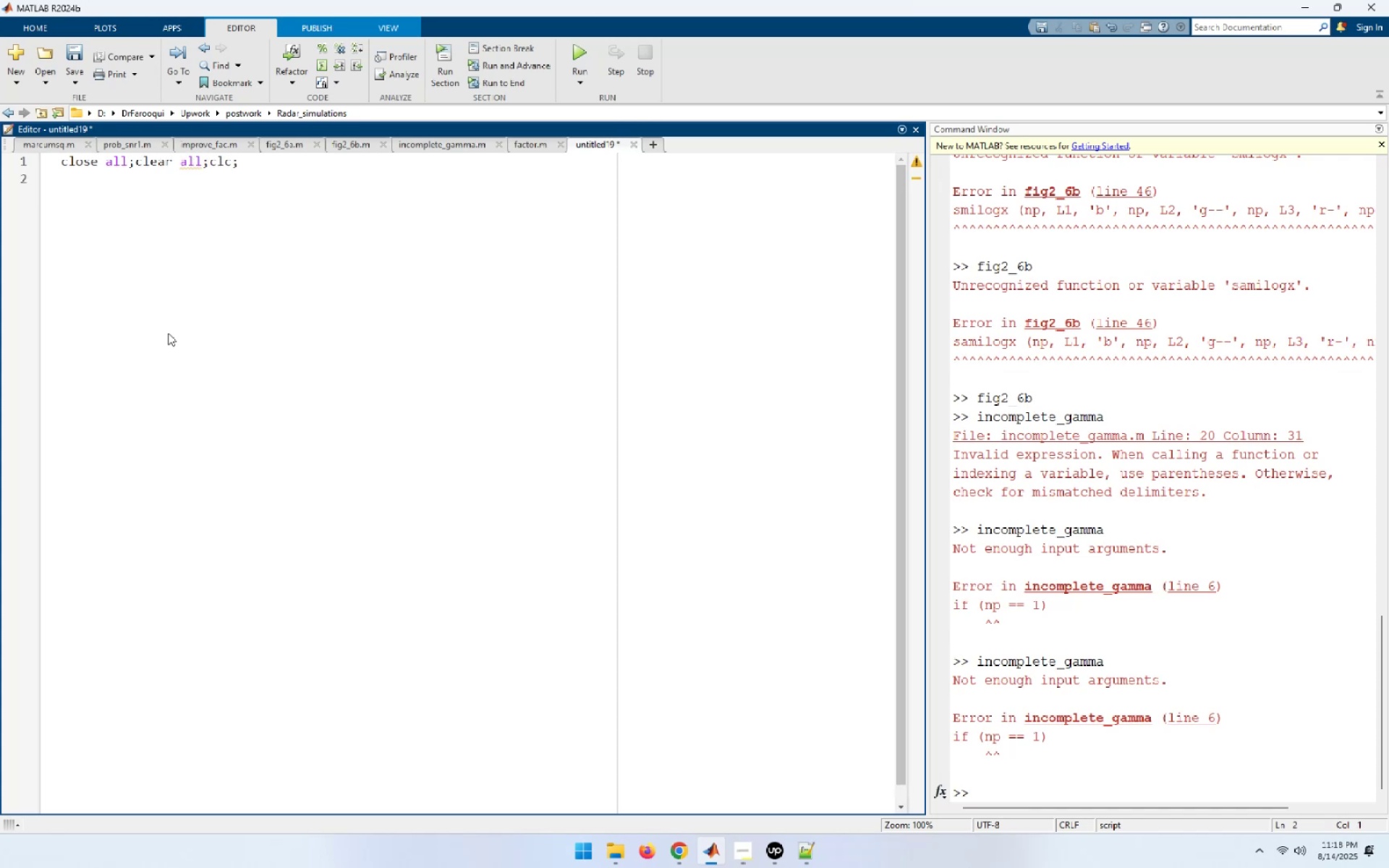 
key(Control+S)
 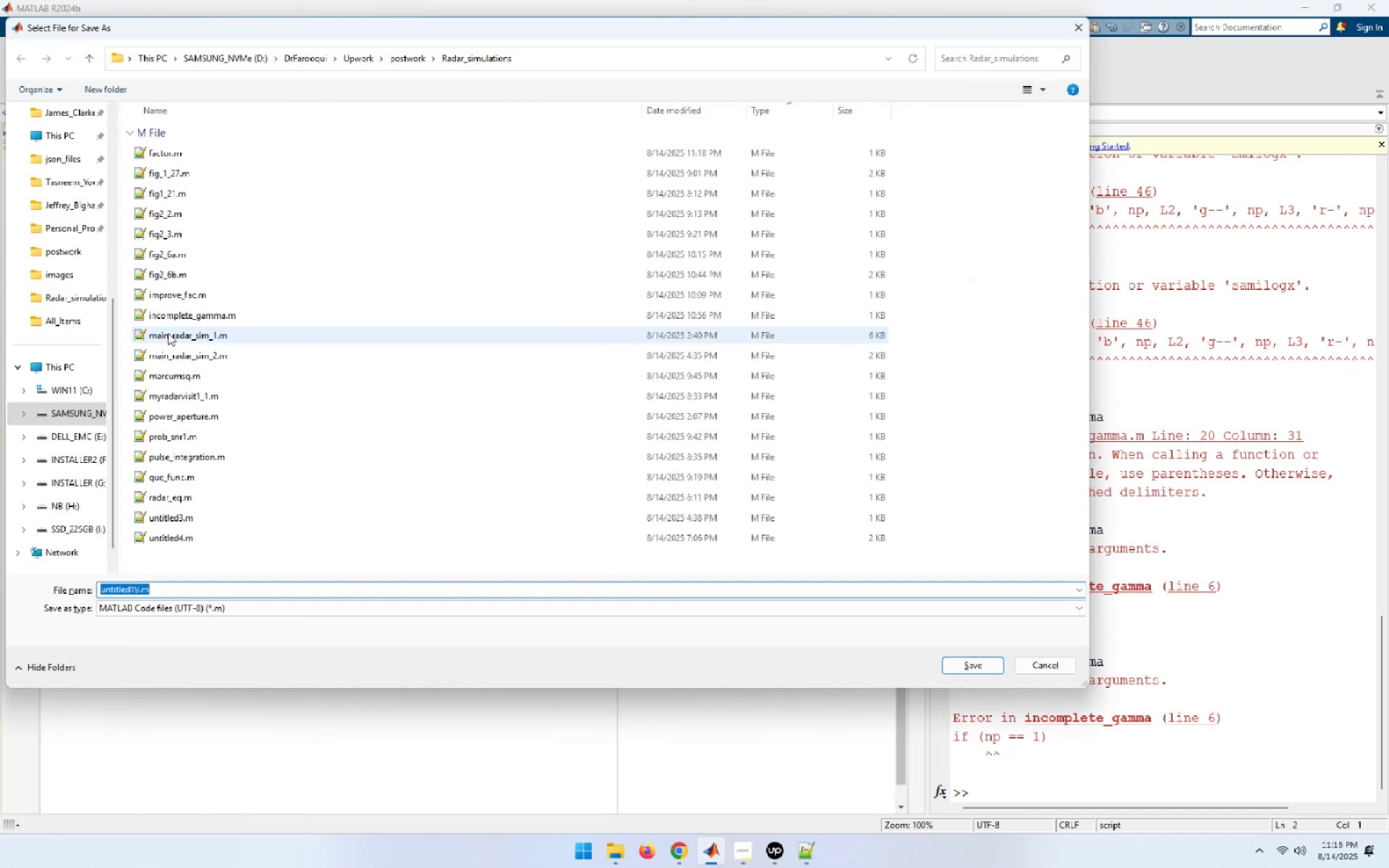 
type(fig2_7.m)
 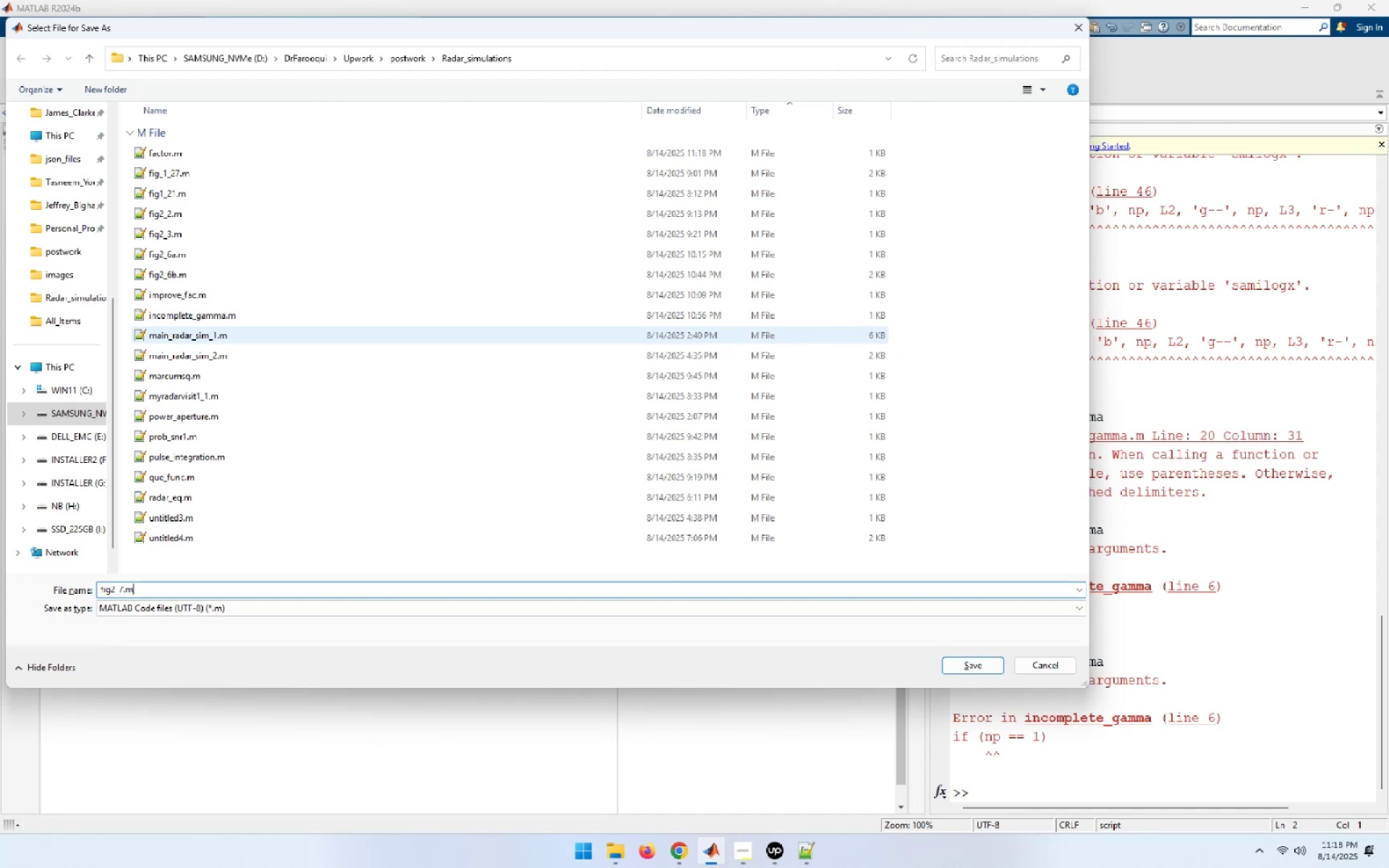 
 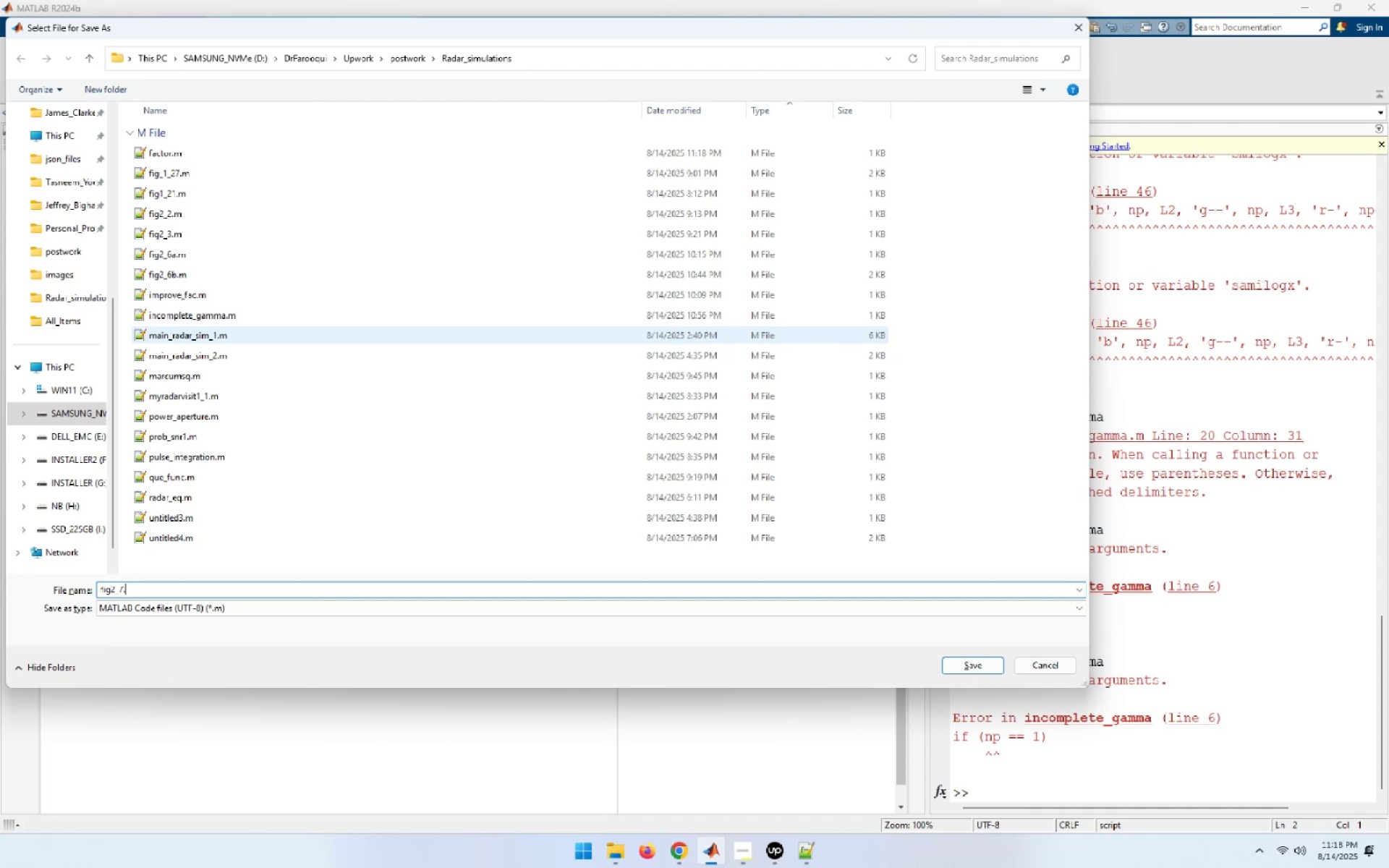 
key(Enter)
 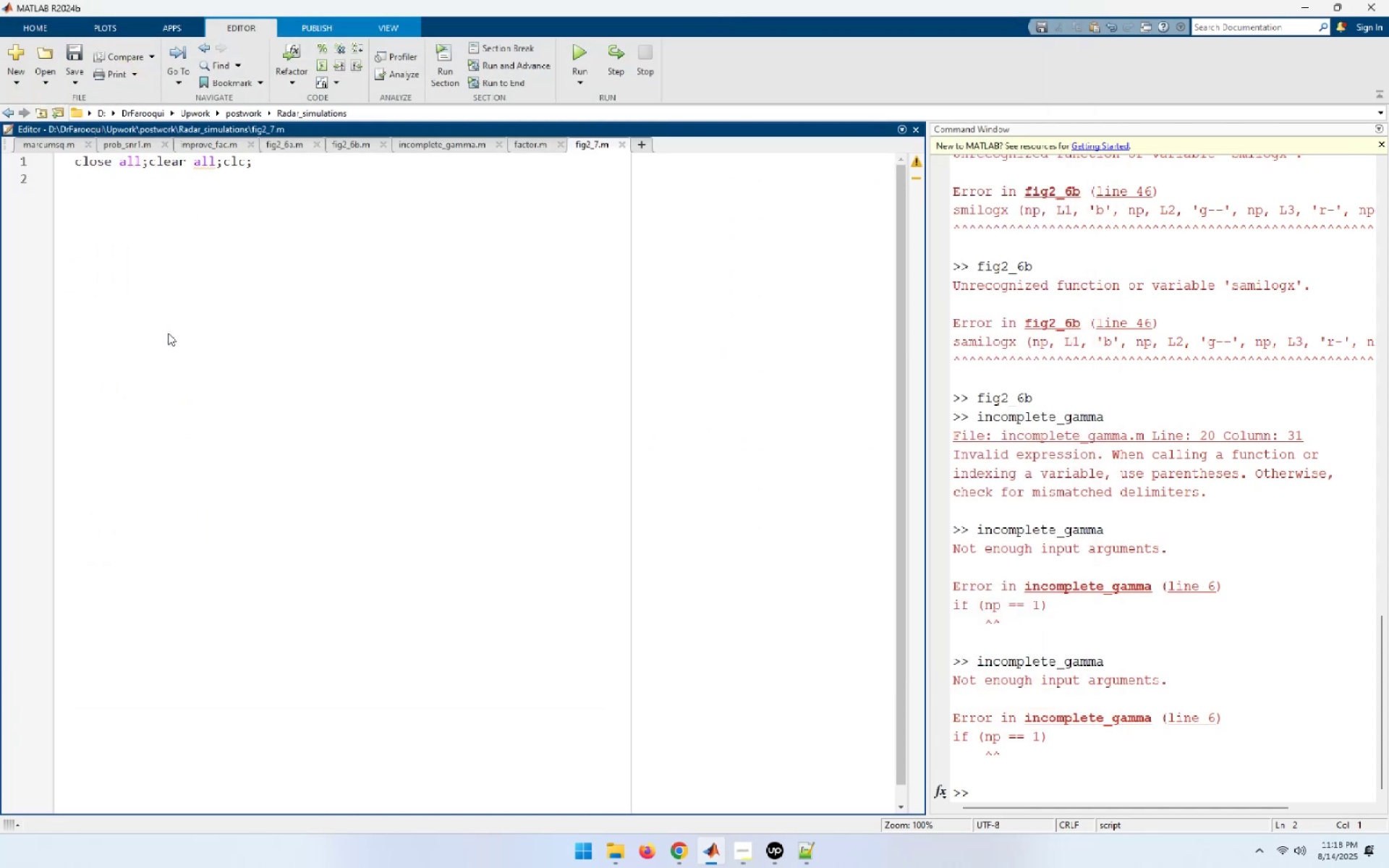 
type(format long g)
 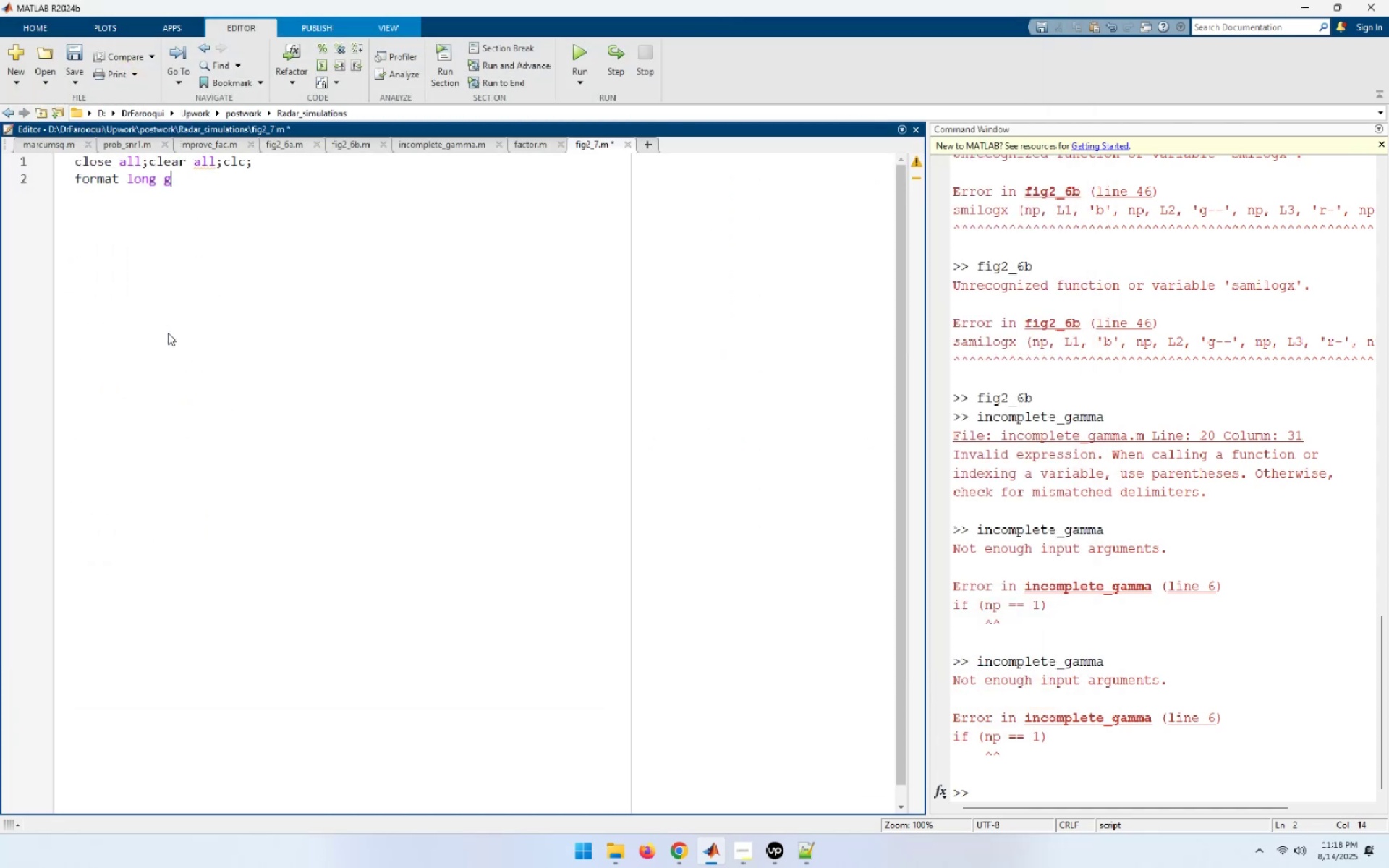 
key(Enter)
 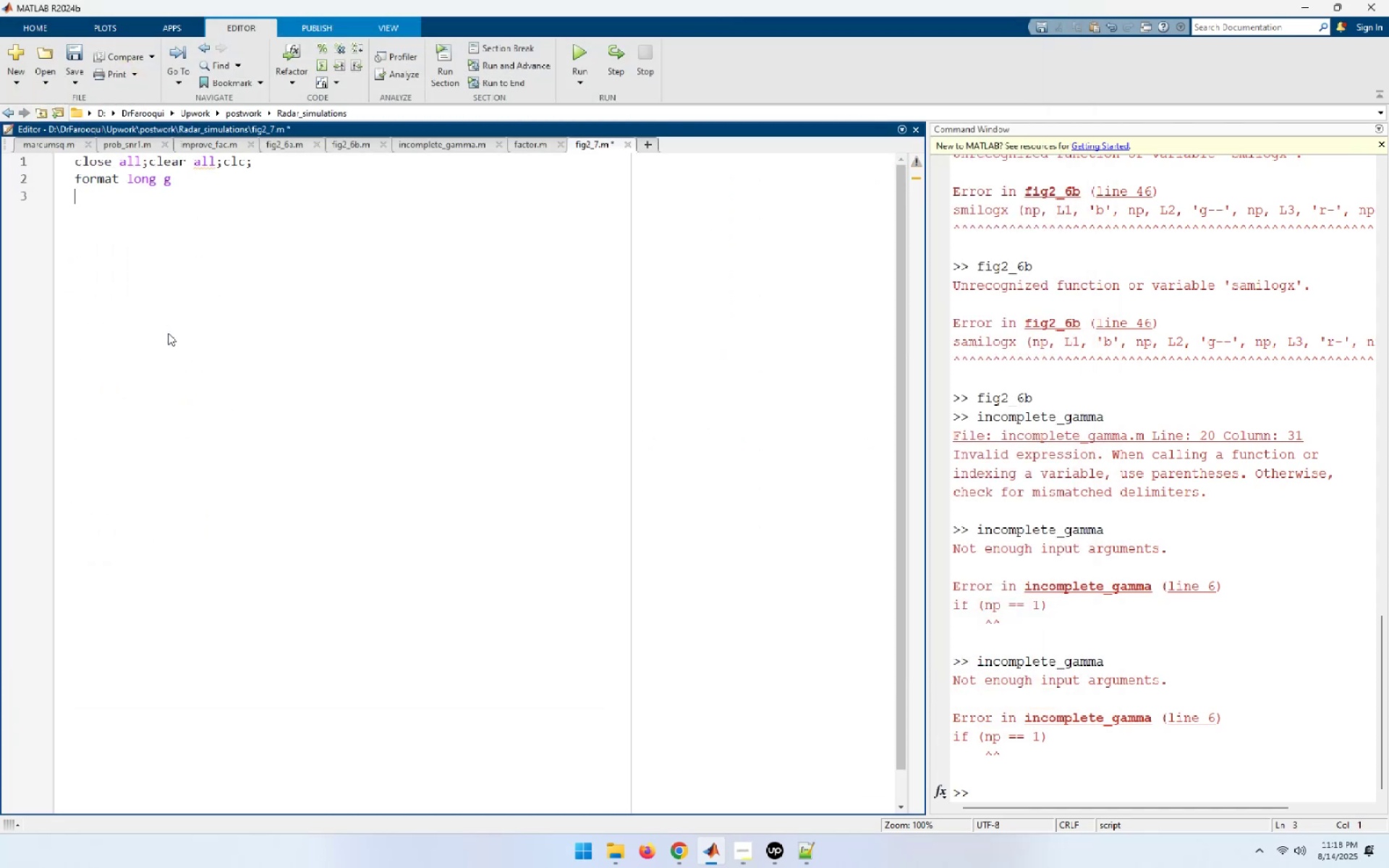 
type(ii = 9)
key(Backspace)
type(0;)
 